 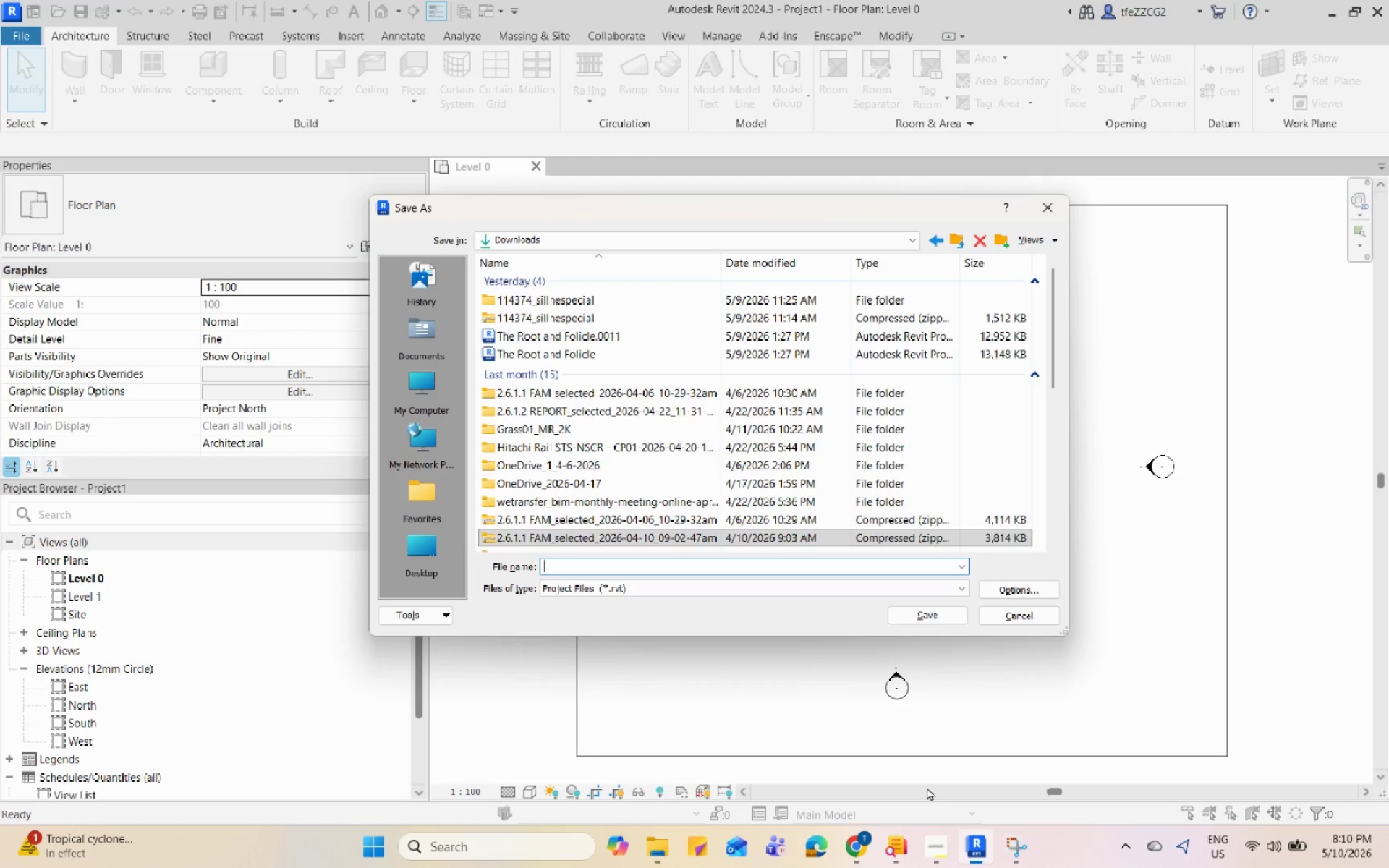 
left_click([606, 566])
 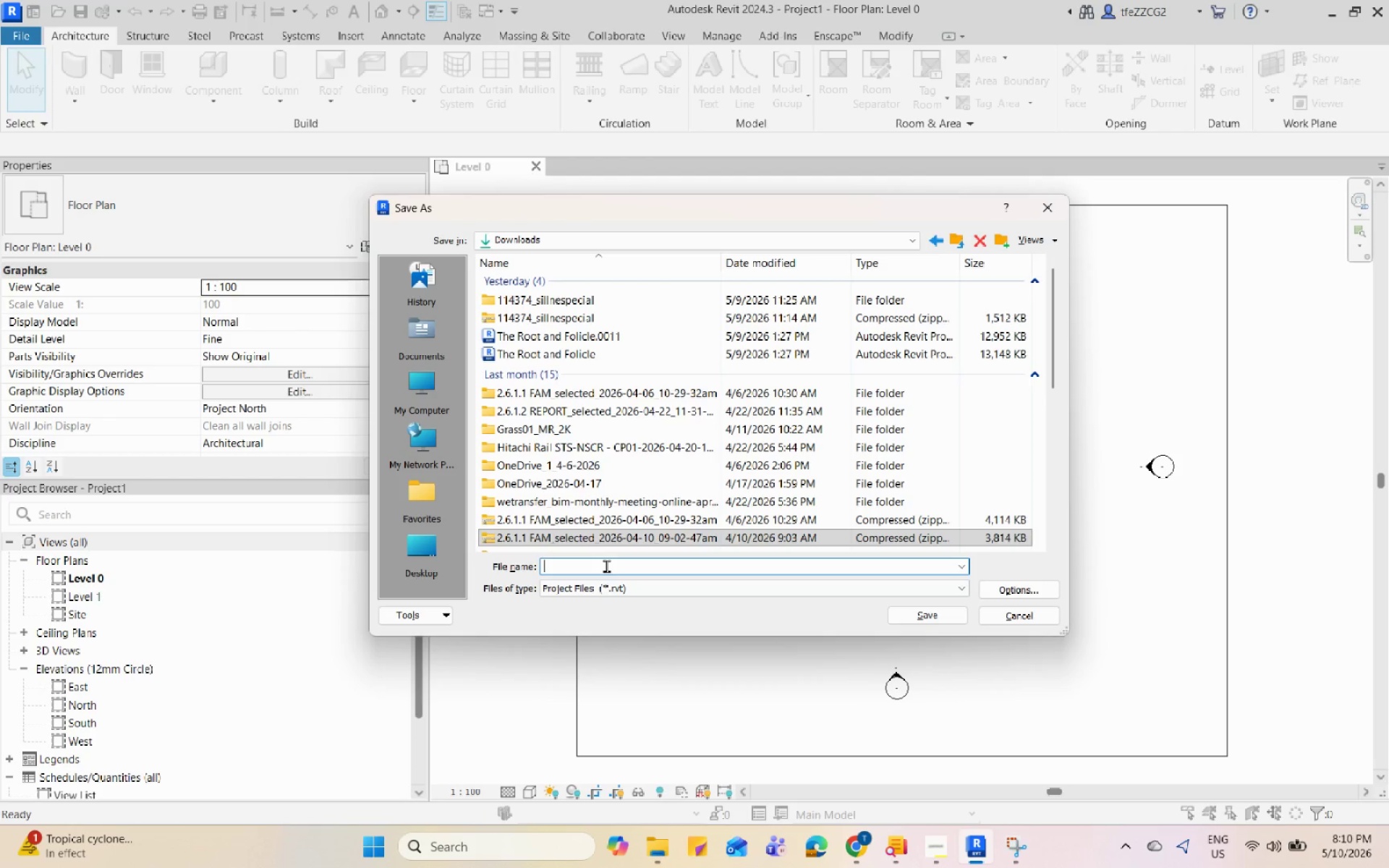 
hold_key(key=ControlLeft, duration=0.75)
 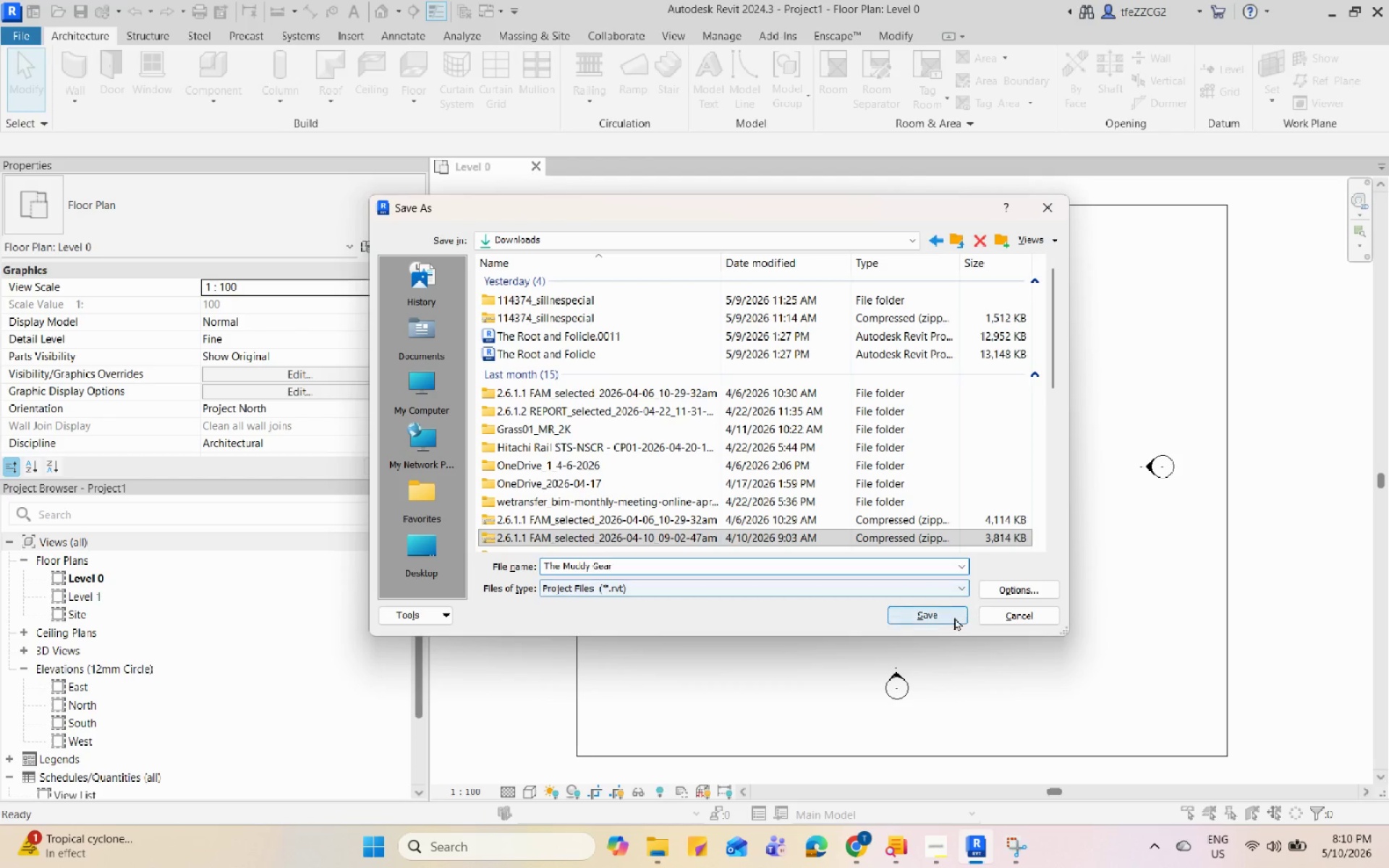 
hold_key(key=V, duration=0.31)
 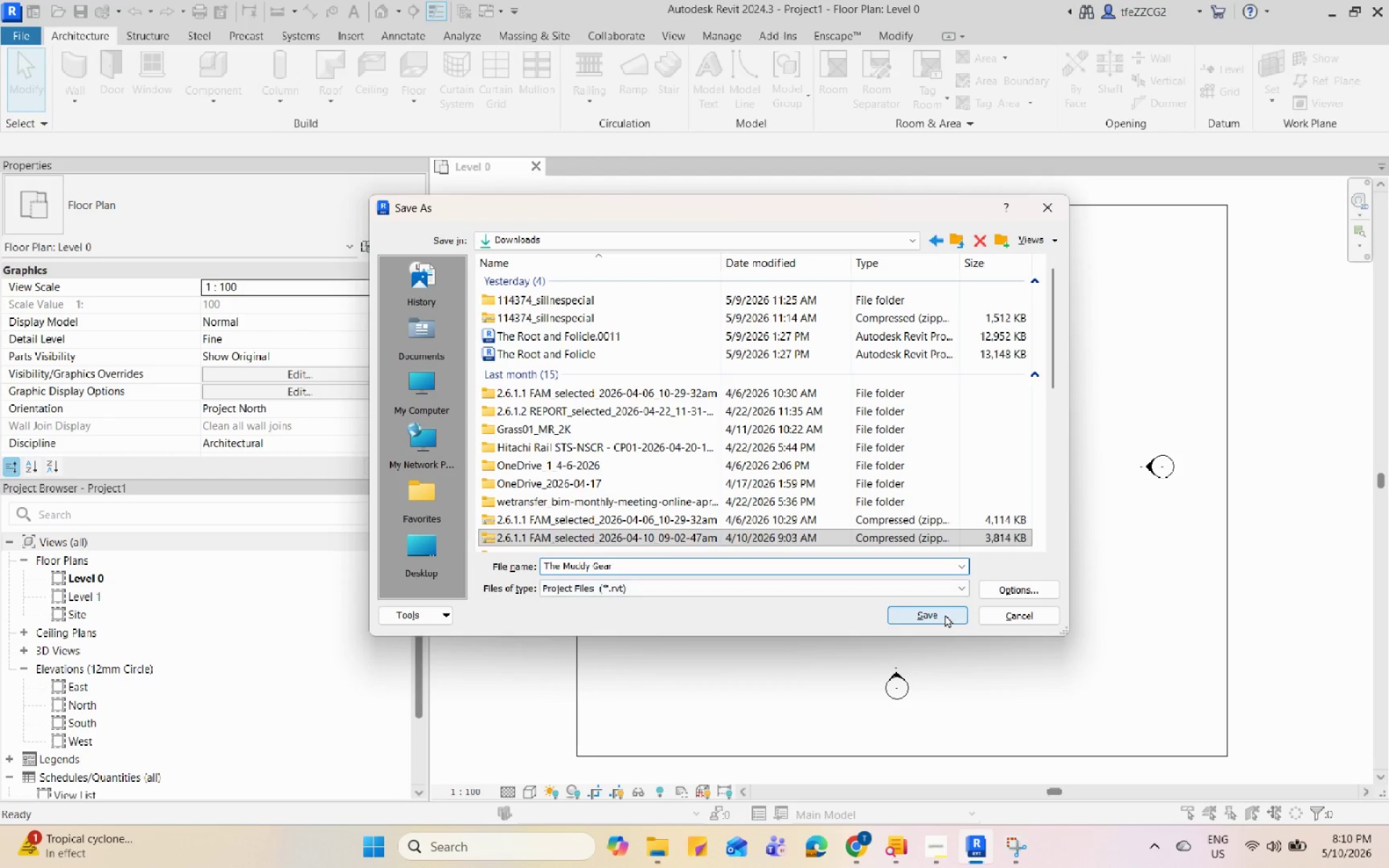 
left_click([995, 587])
 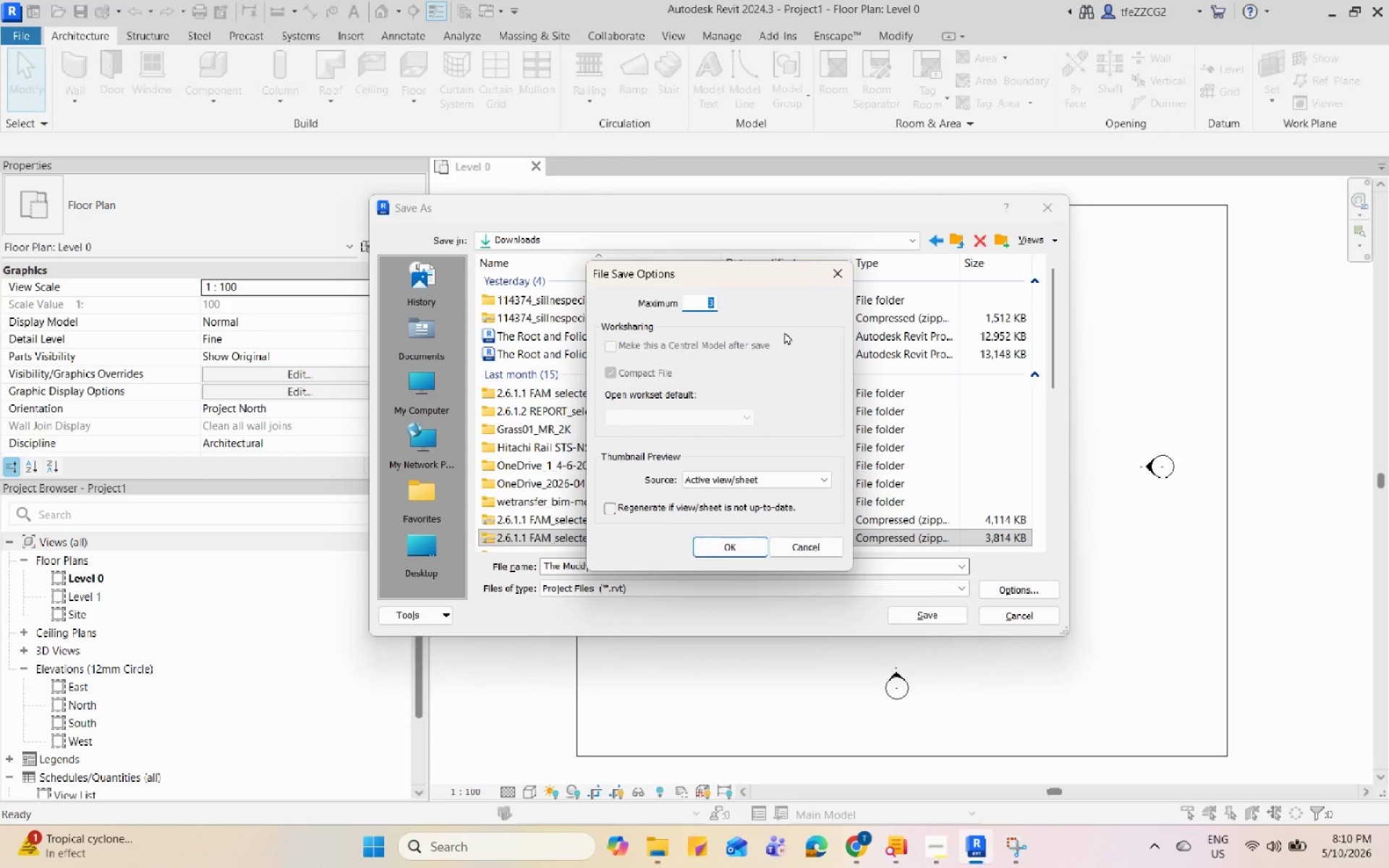 
key(Numpad1)
 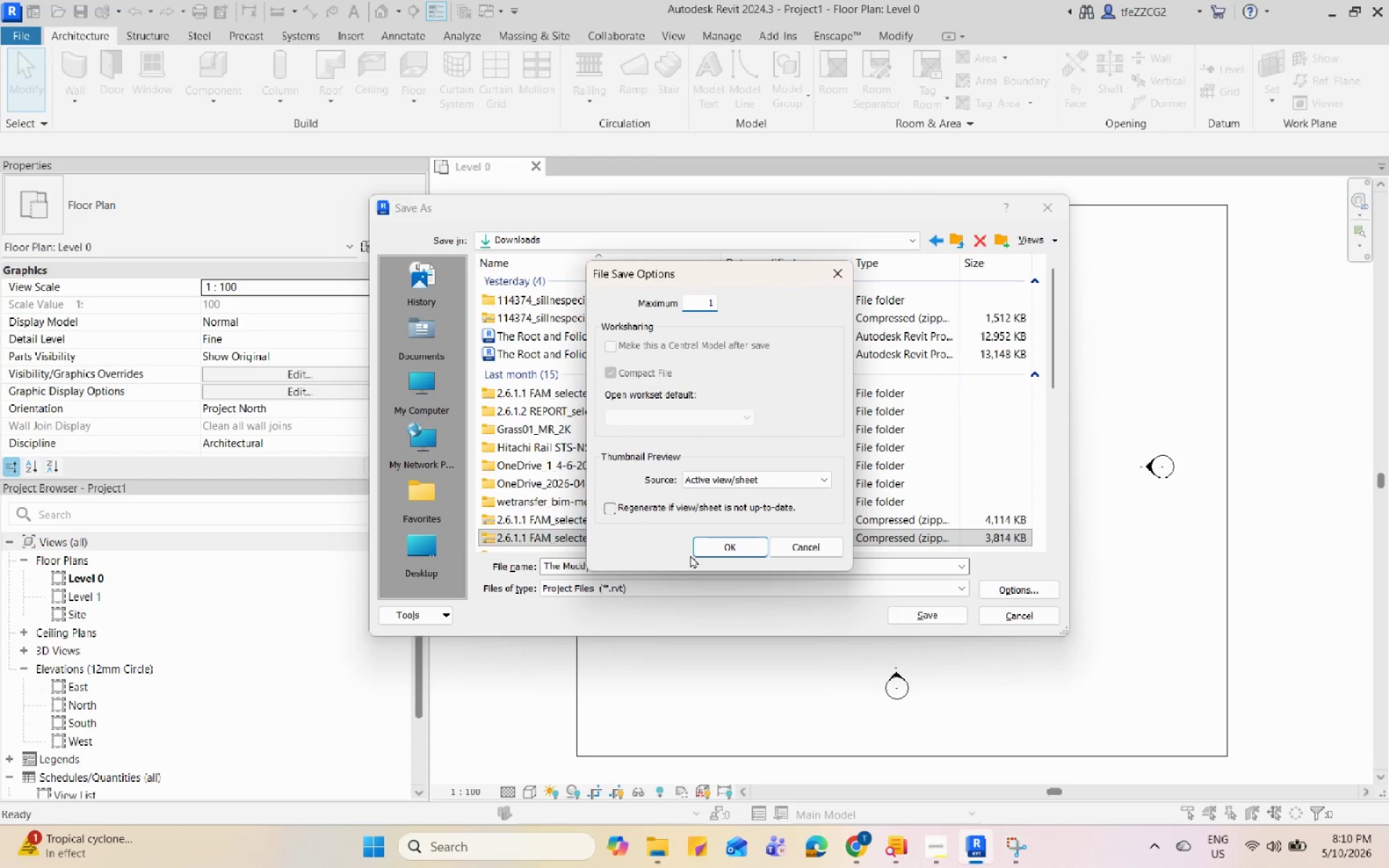 
left_click([718, 548])
 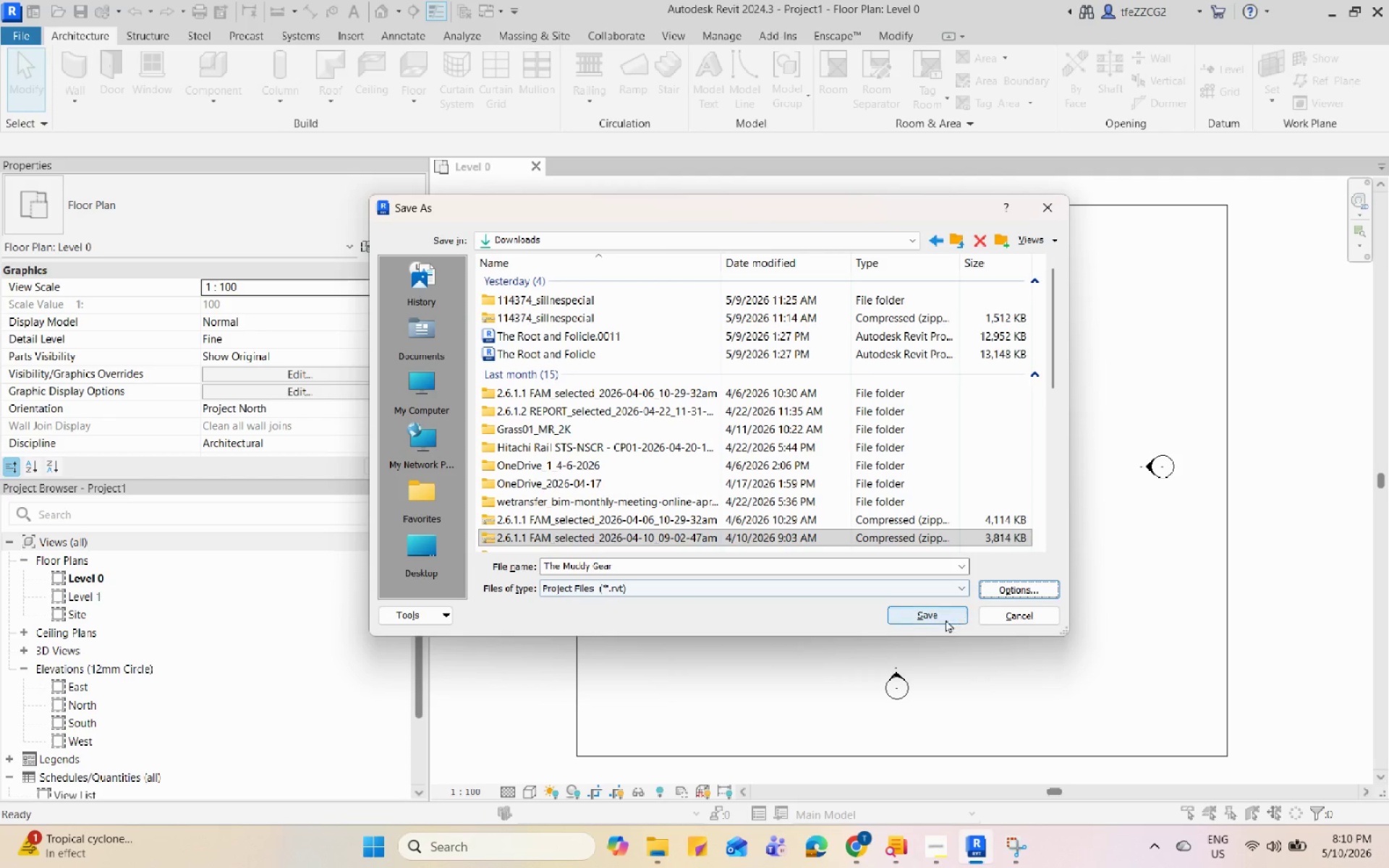 
left_click([940, 624])
 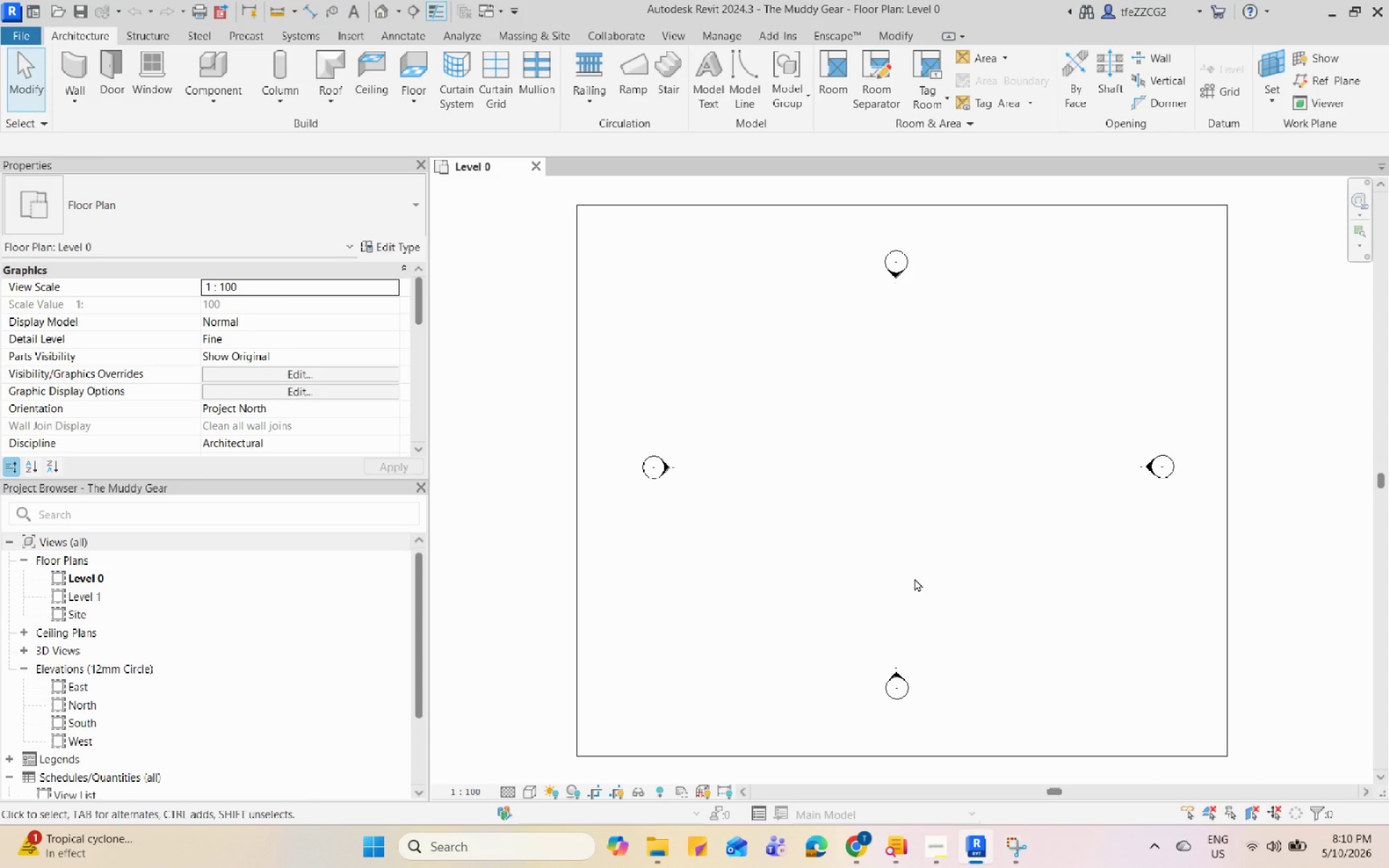 
wait(14.09)
 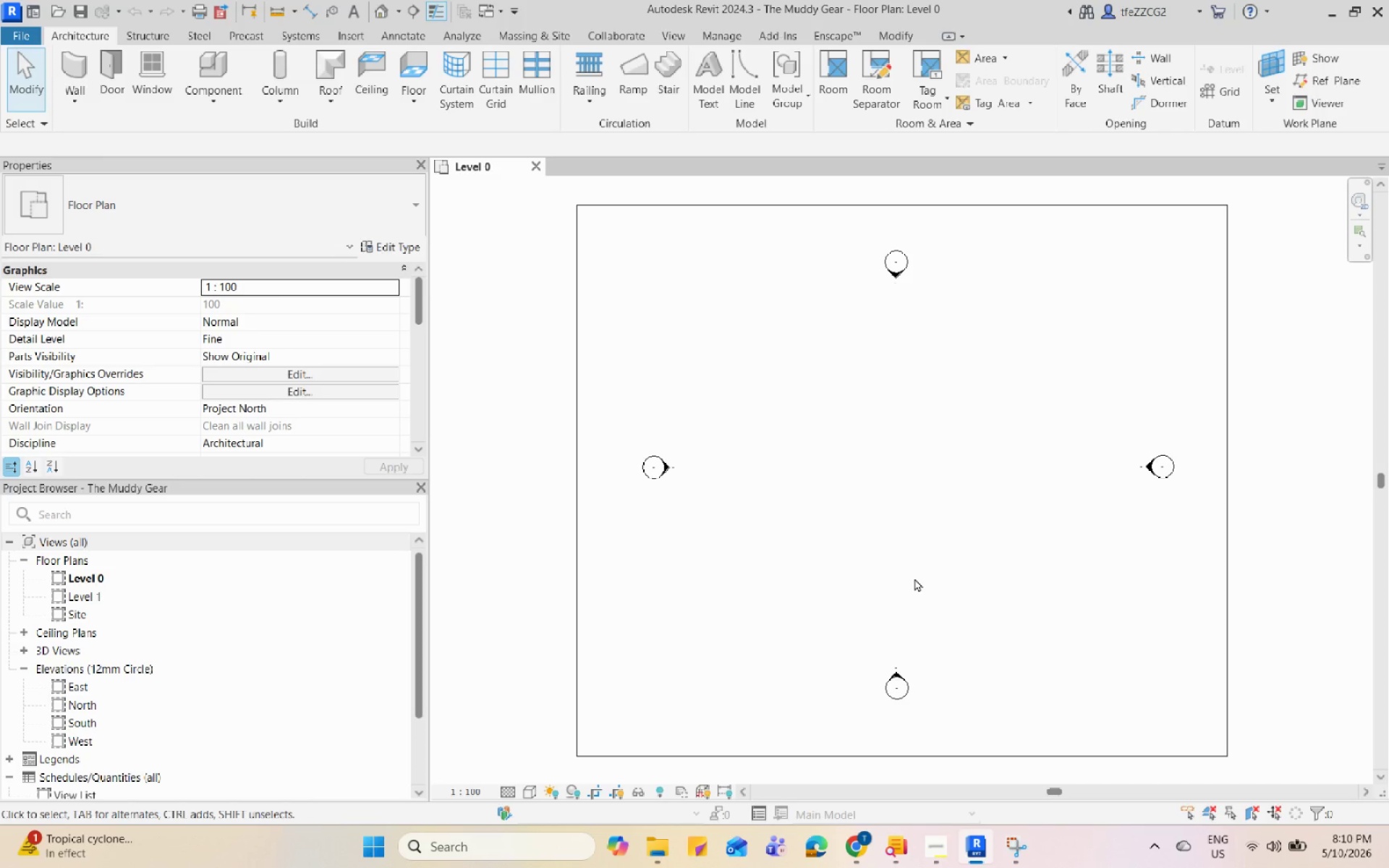 
scroll: coordinate [821, 385], scroll_direction: none, amount: 0.0
 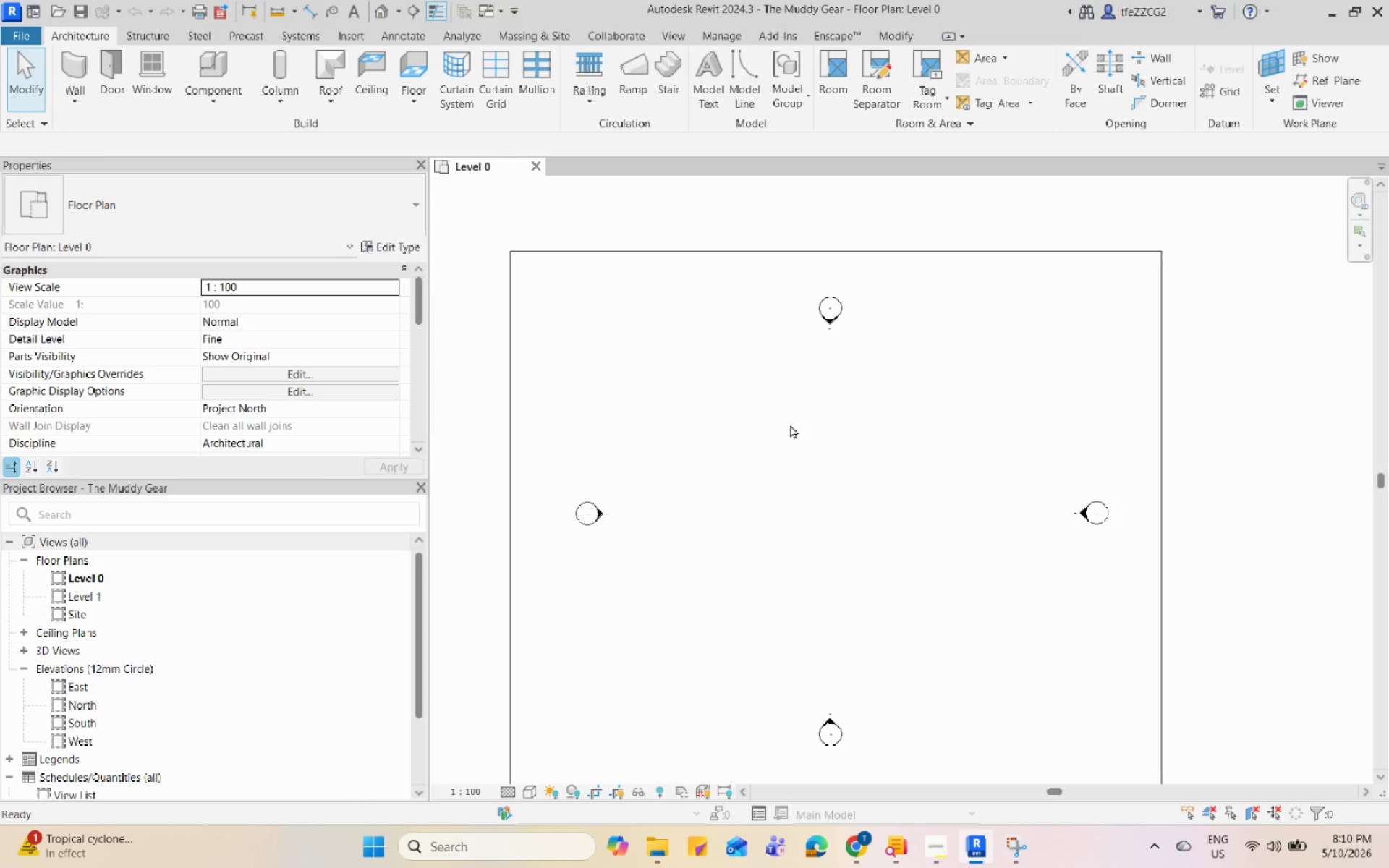 
scroll: coordinate [800, 409], scroll_direction: down, amount: 1.0
 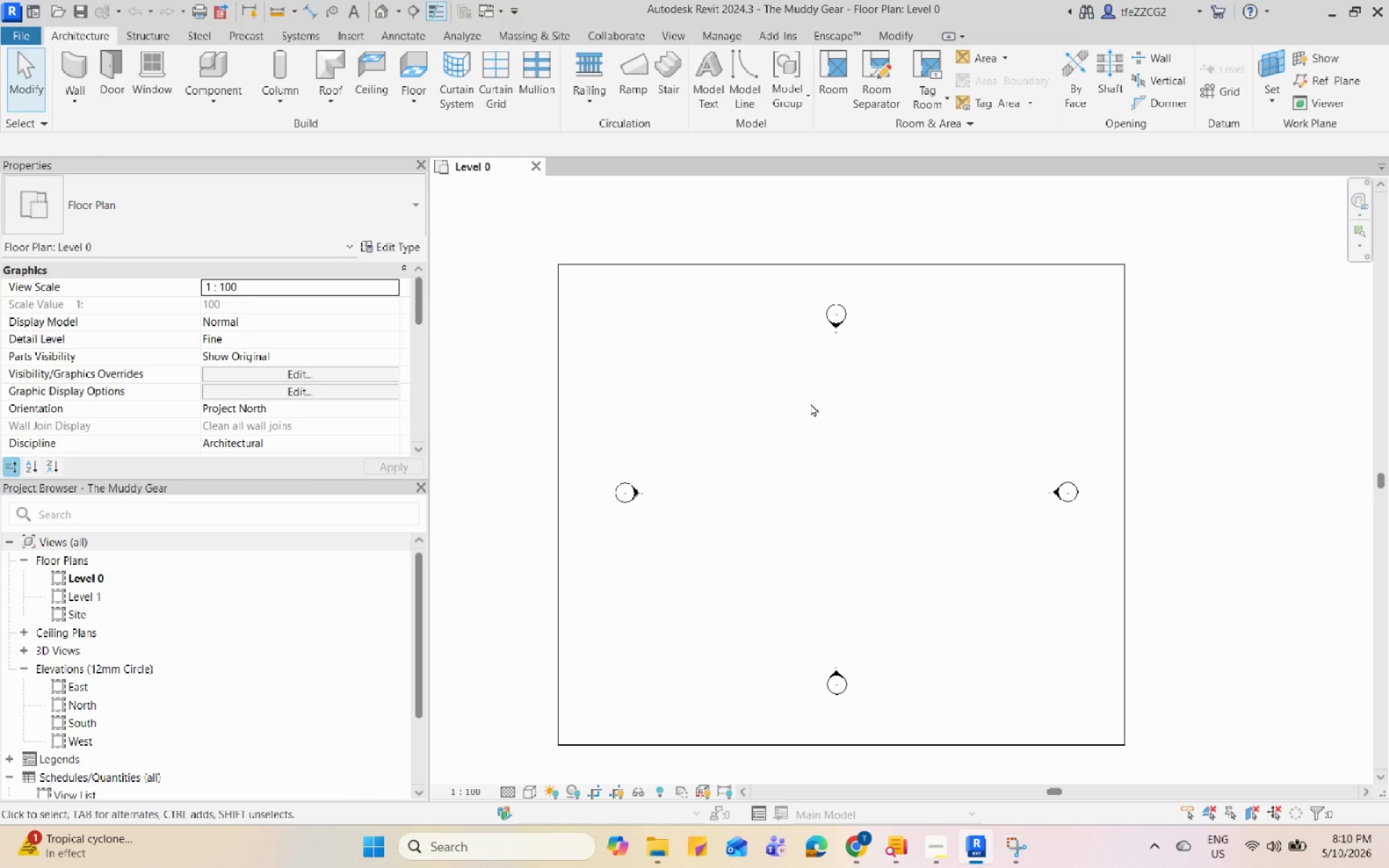 
scroll: coordinate [810, 403], scroll_direction: up, amount: 1.0
 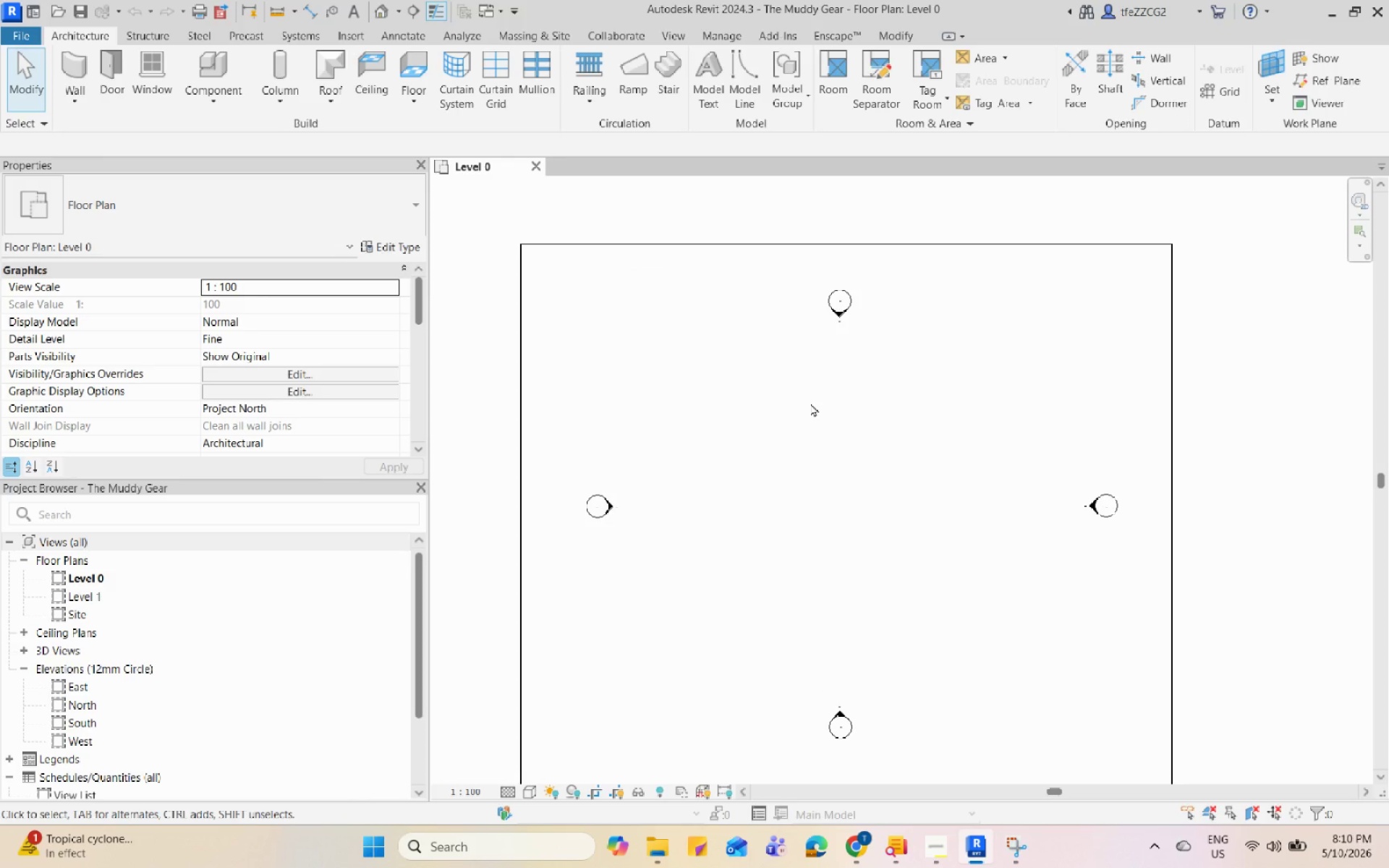 
scroll: coordinate [810, 403], scroll_direction: down, amount: 1.0
 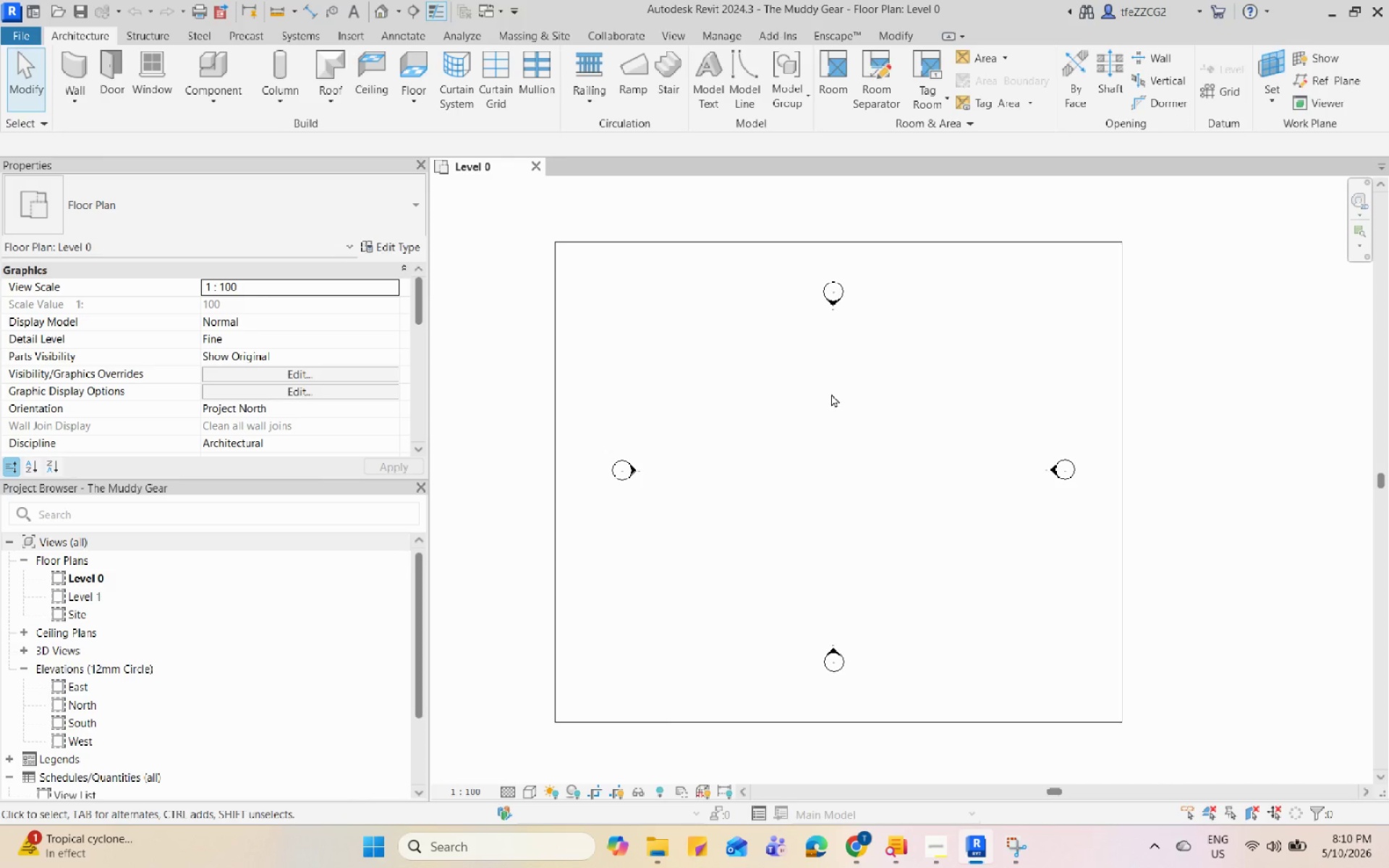 
scroll: coordinate [831, 393], scroll_direction: up, amount: 1.0
 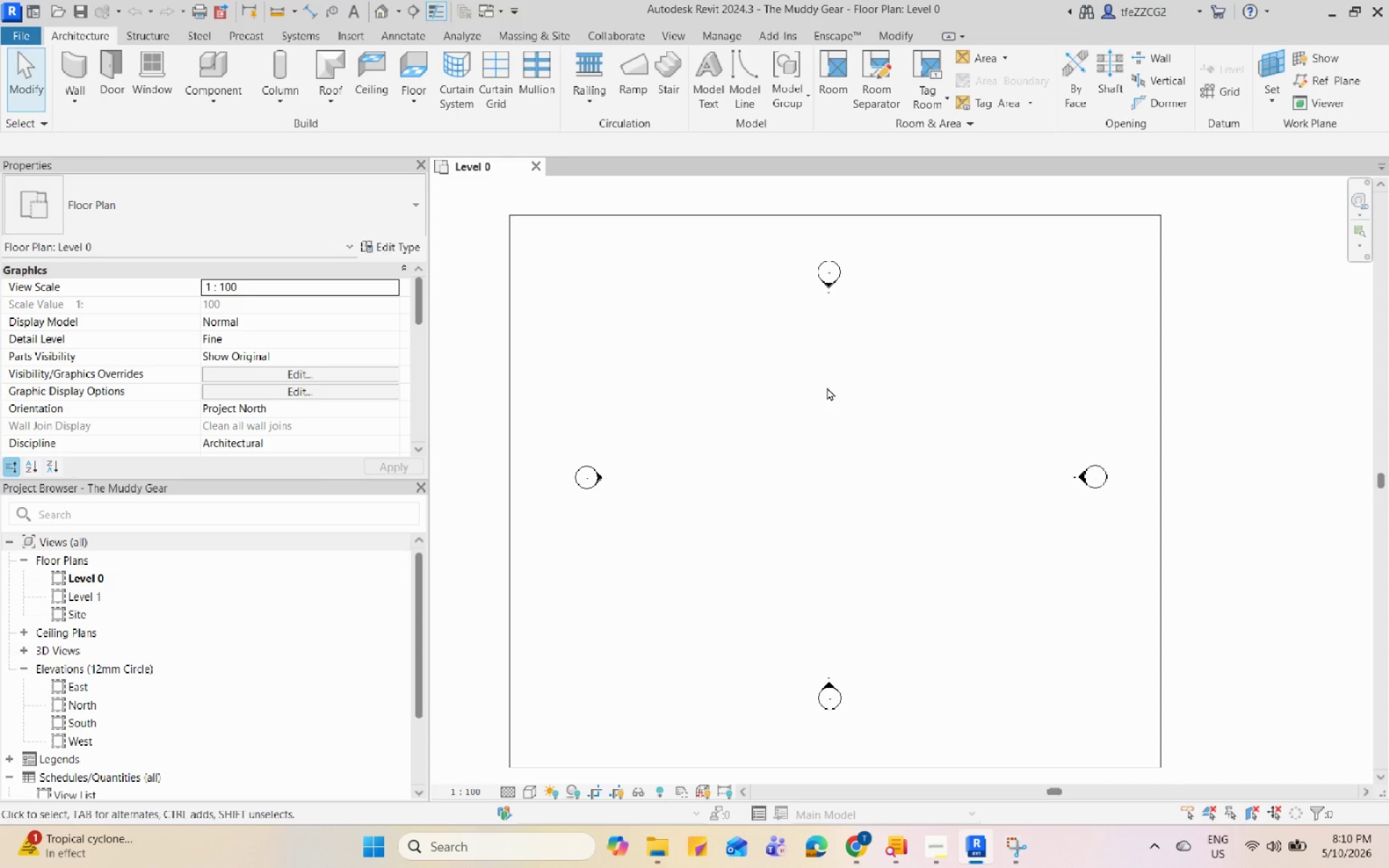 
type(rp)
 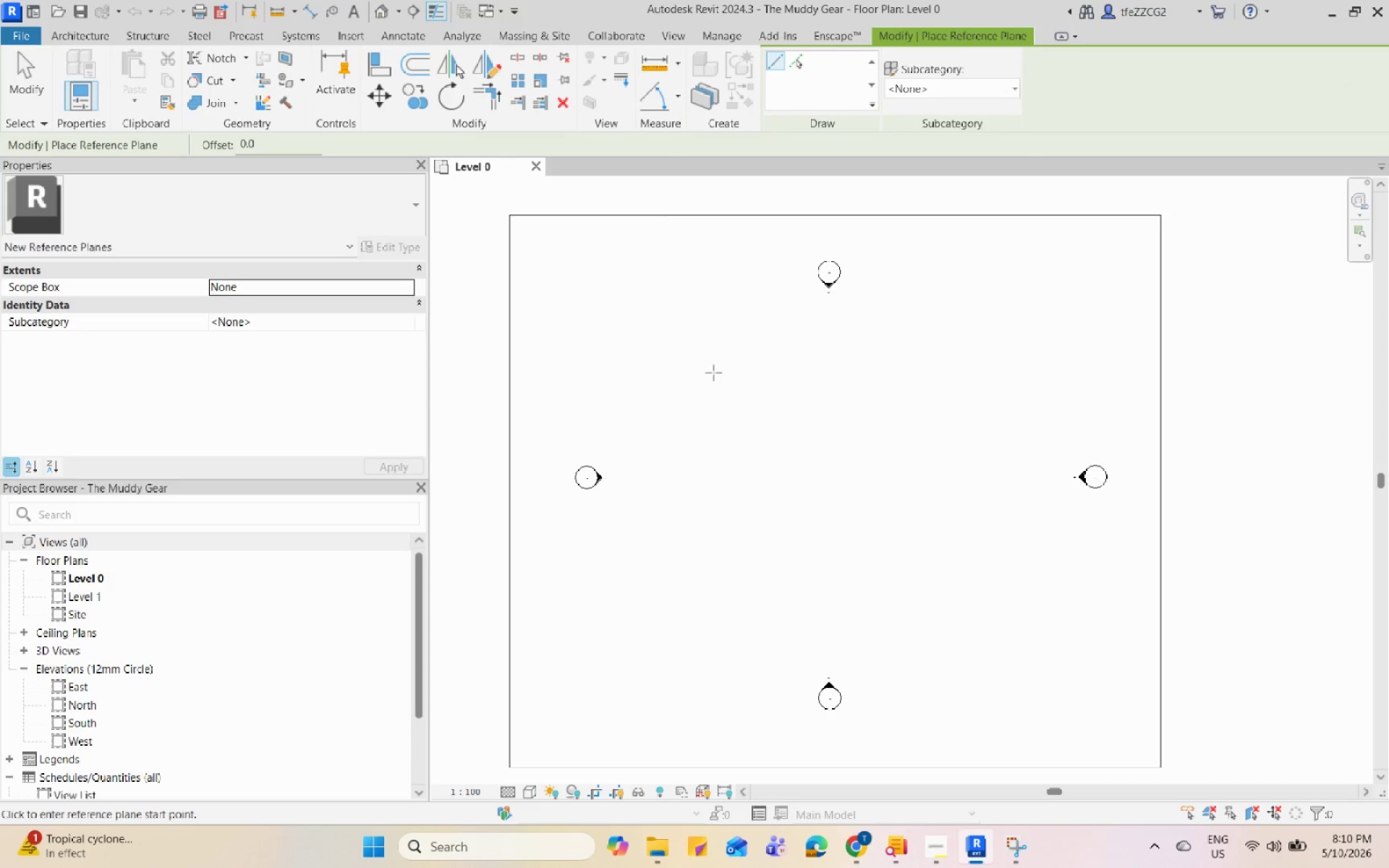 
left_click([705, 373])
 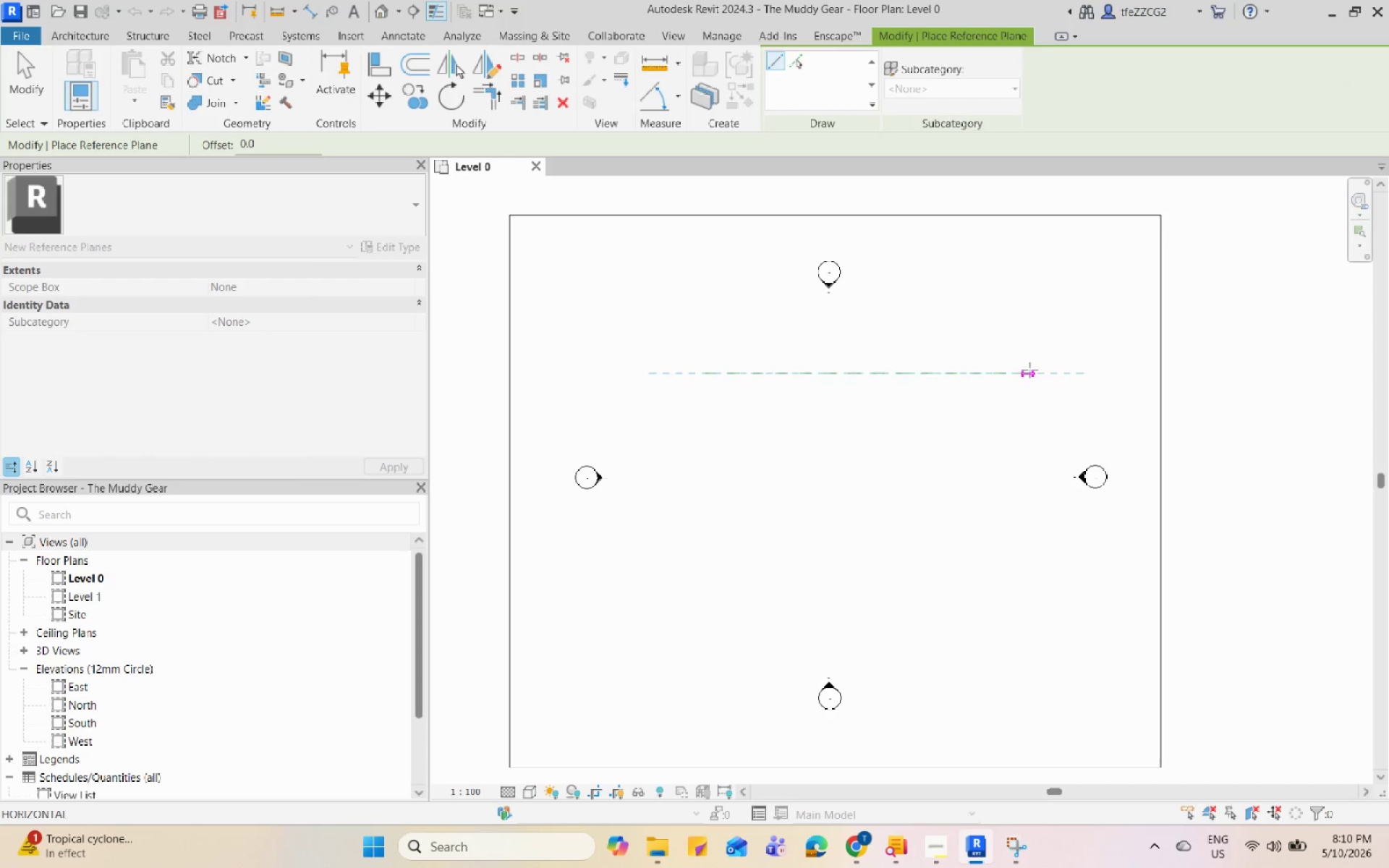 
left_click([1041, 366])
 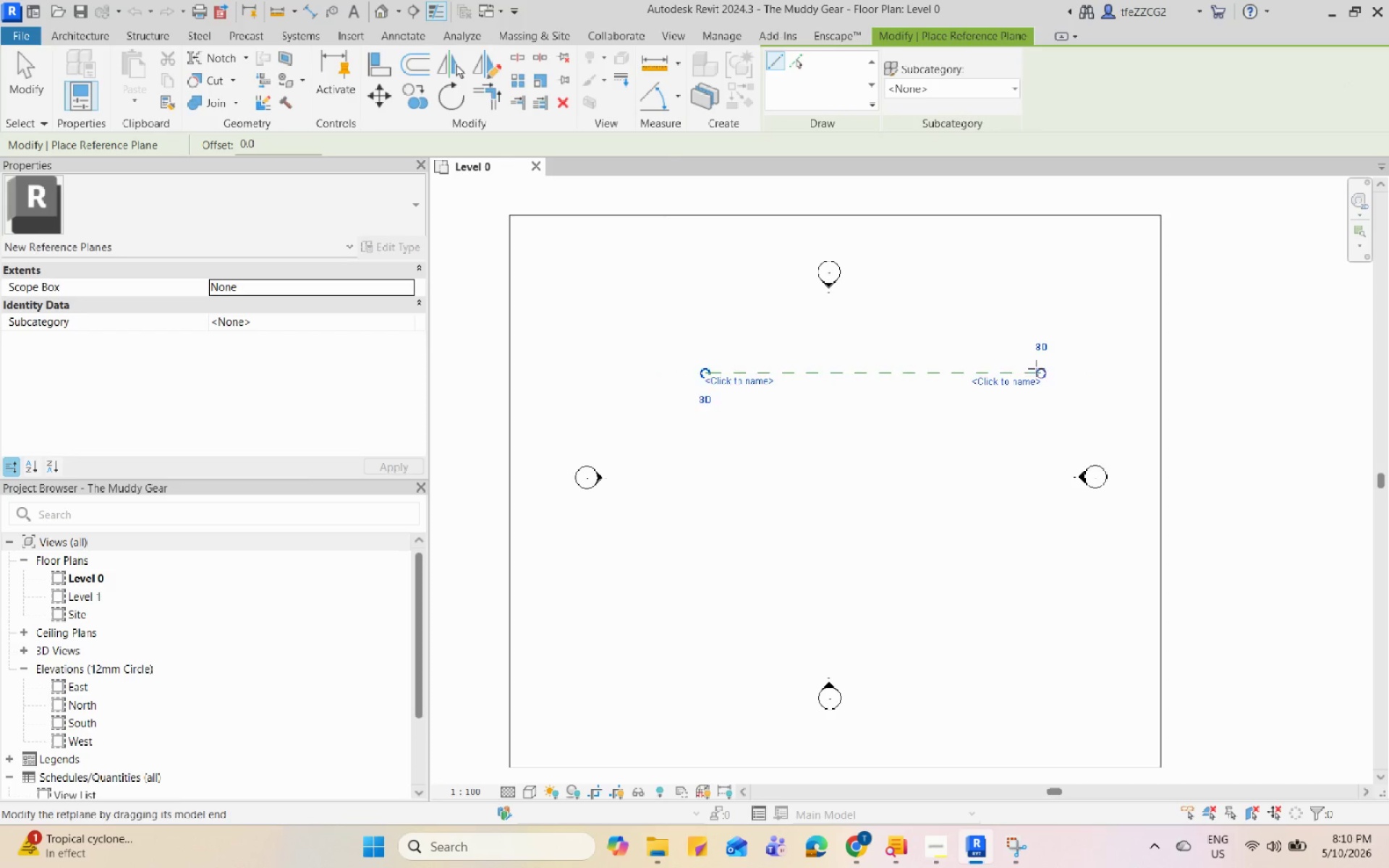 
key(Escape)
 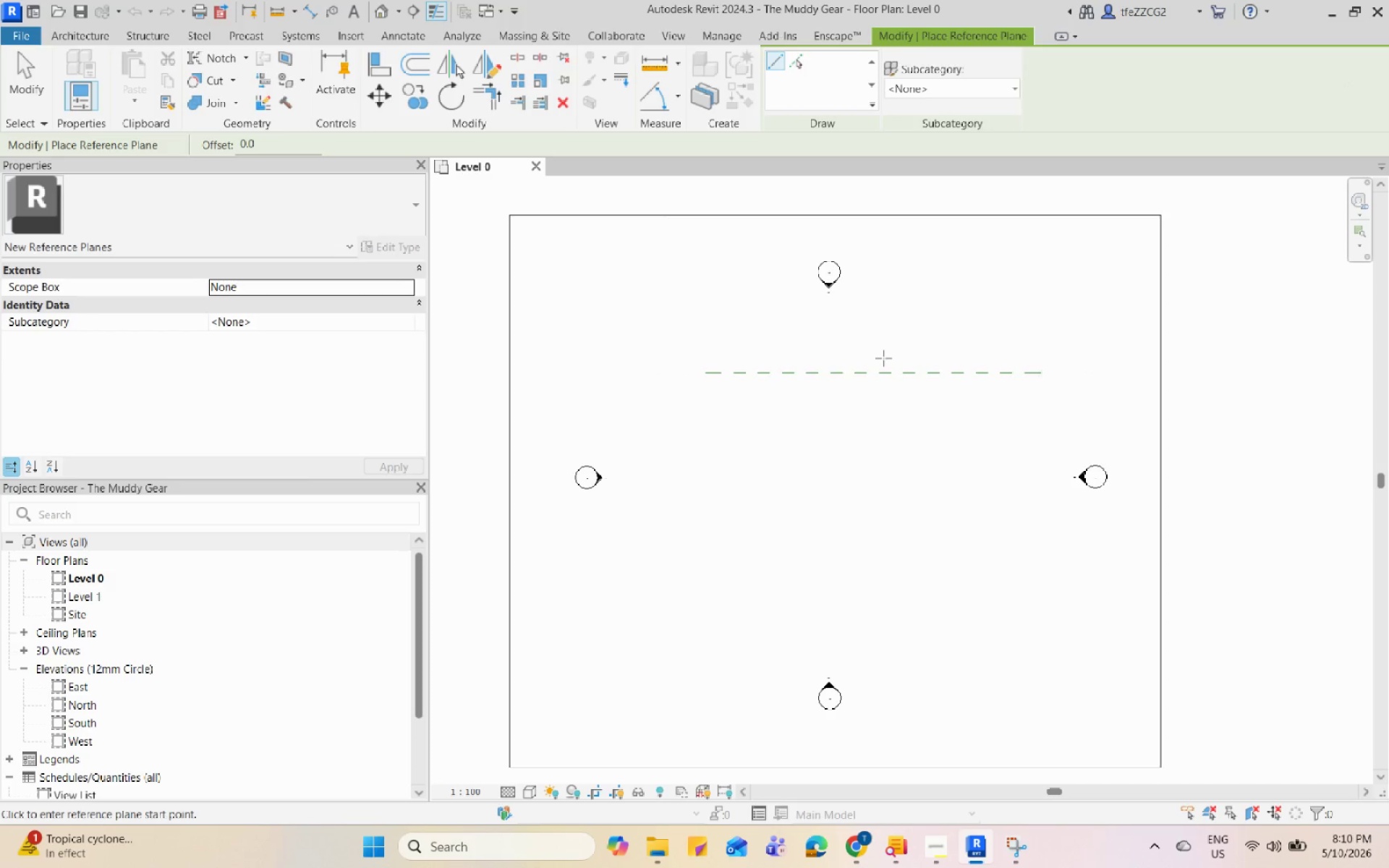 
key(Escape)
 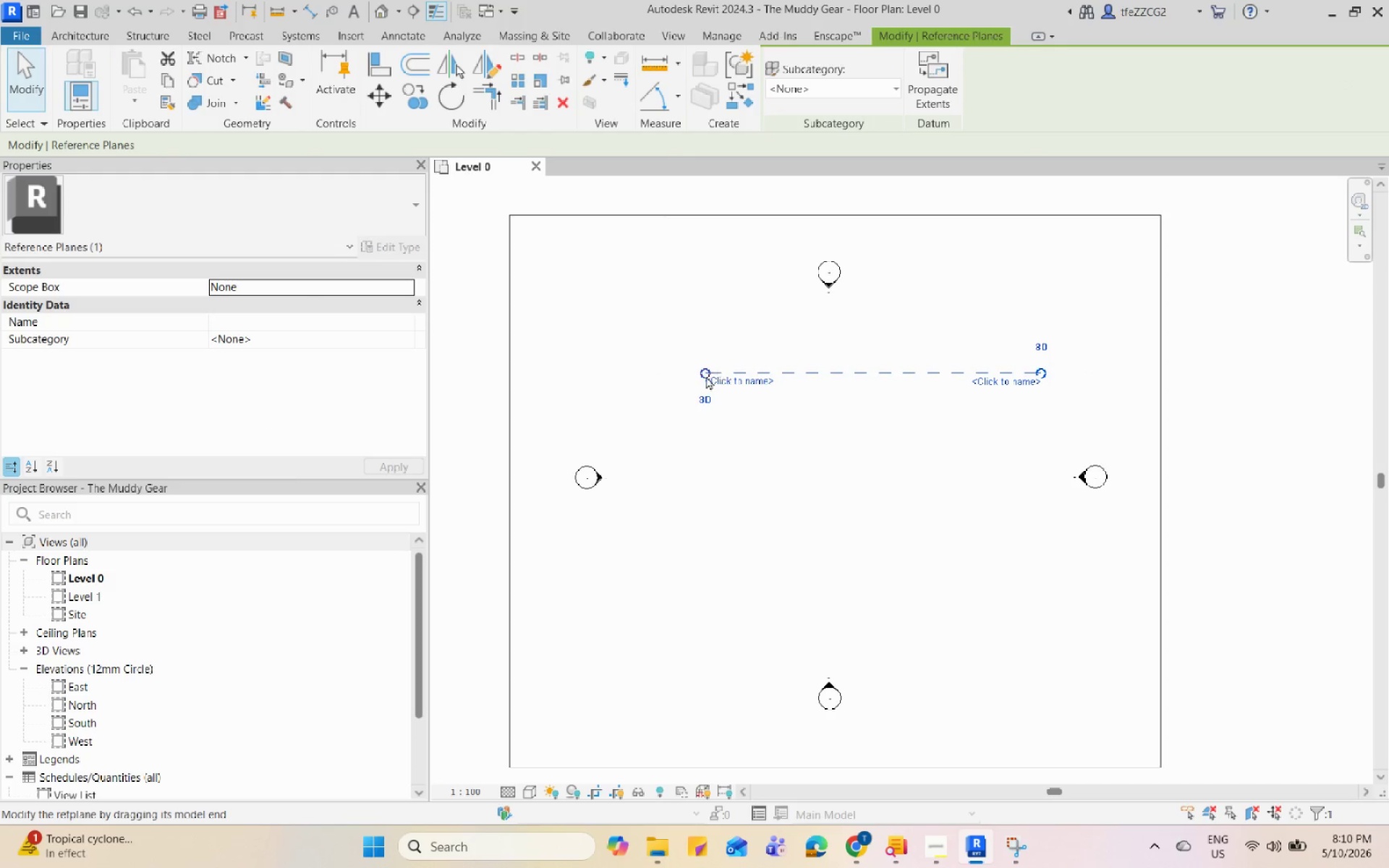 
left_click_drag(start_coordinate=[705, 367], to_coordinate=[632, 365])
 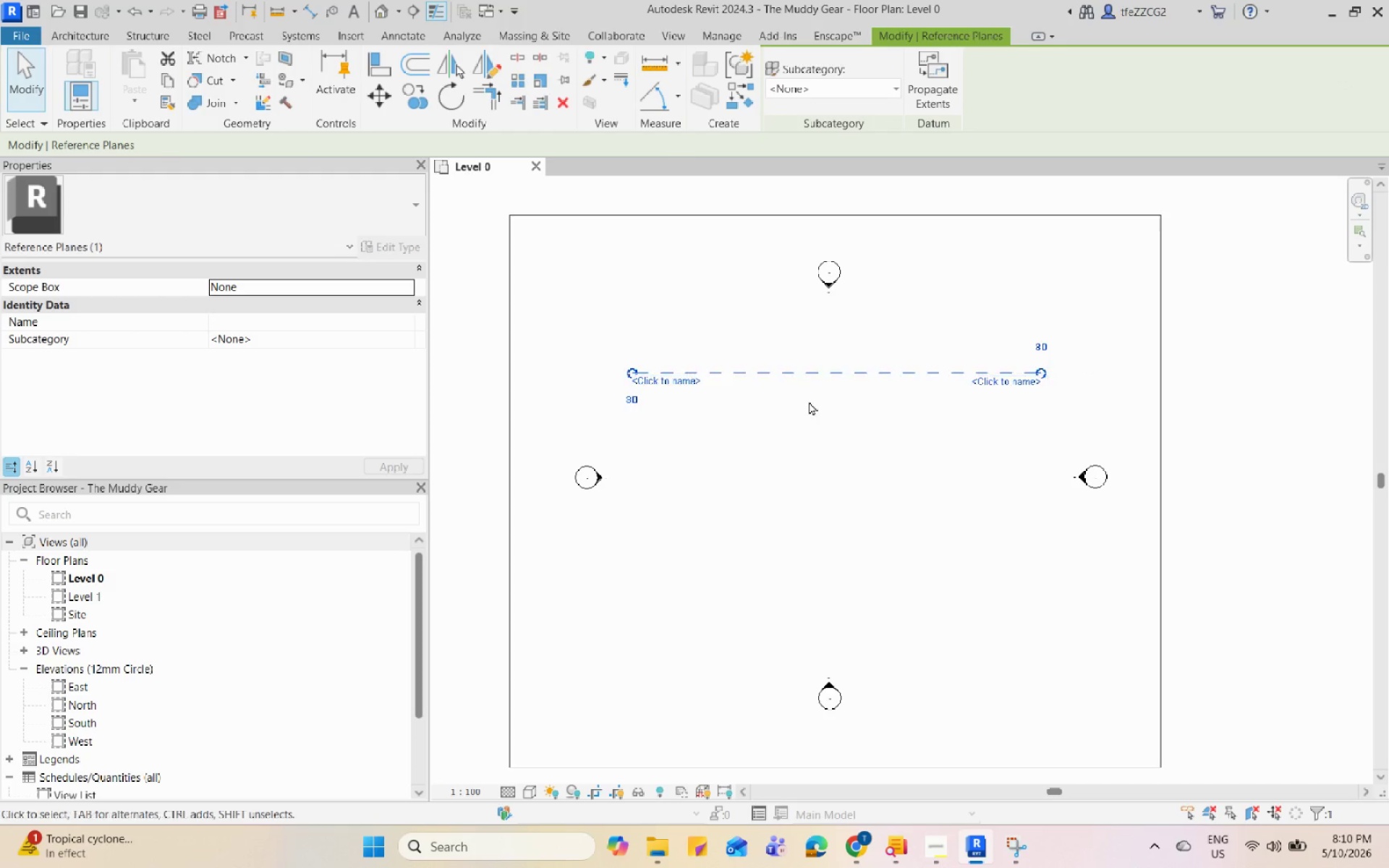 
key(Escape)
 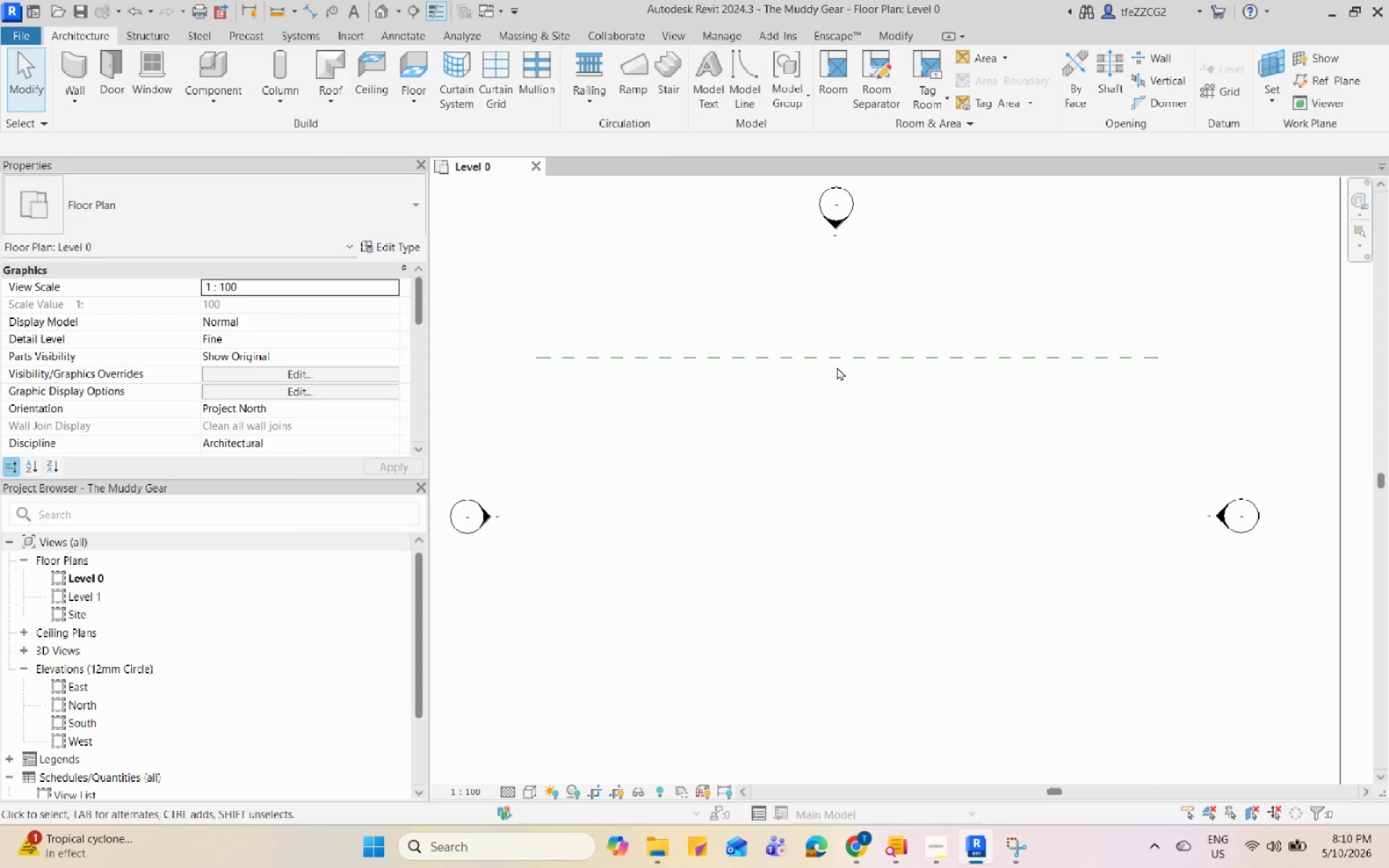 
scroll: coordinate [816, 403], scroll_direction: up, amount: 3.0
 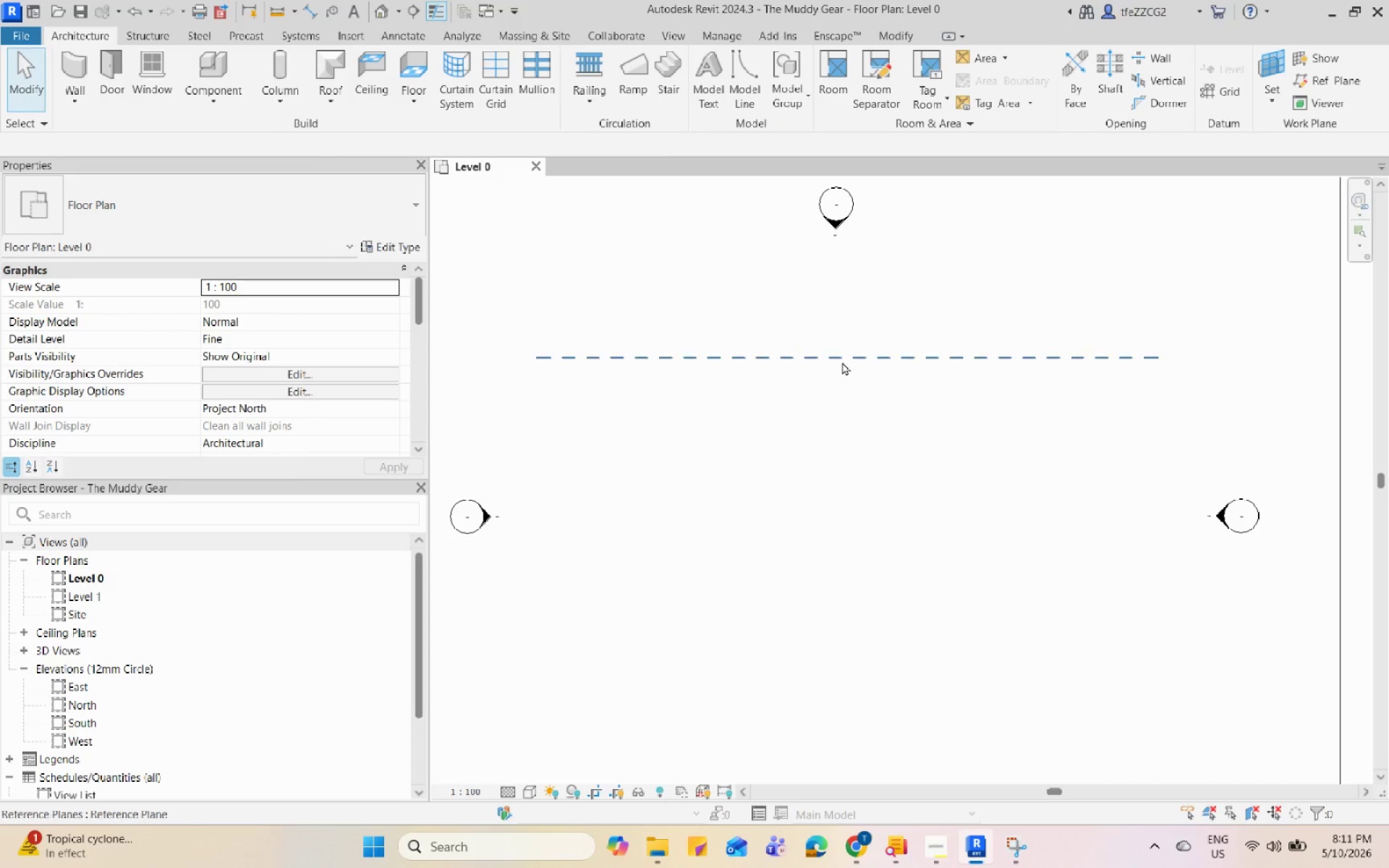 
left_click([842, 362])
 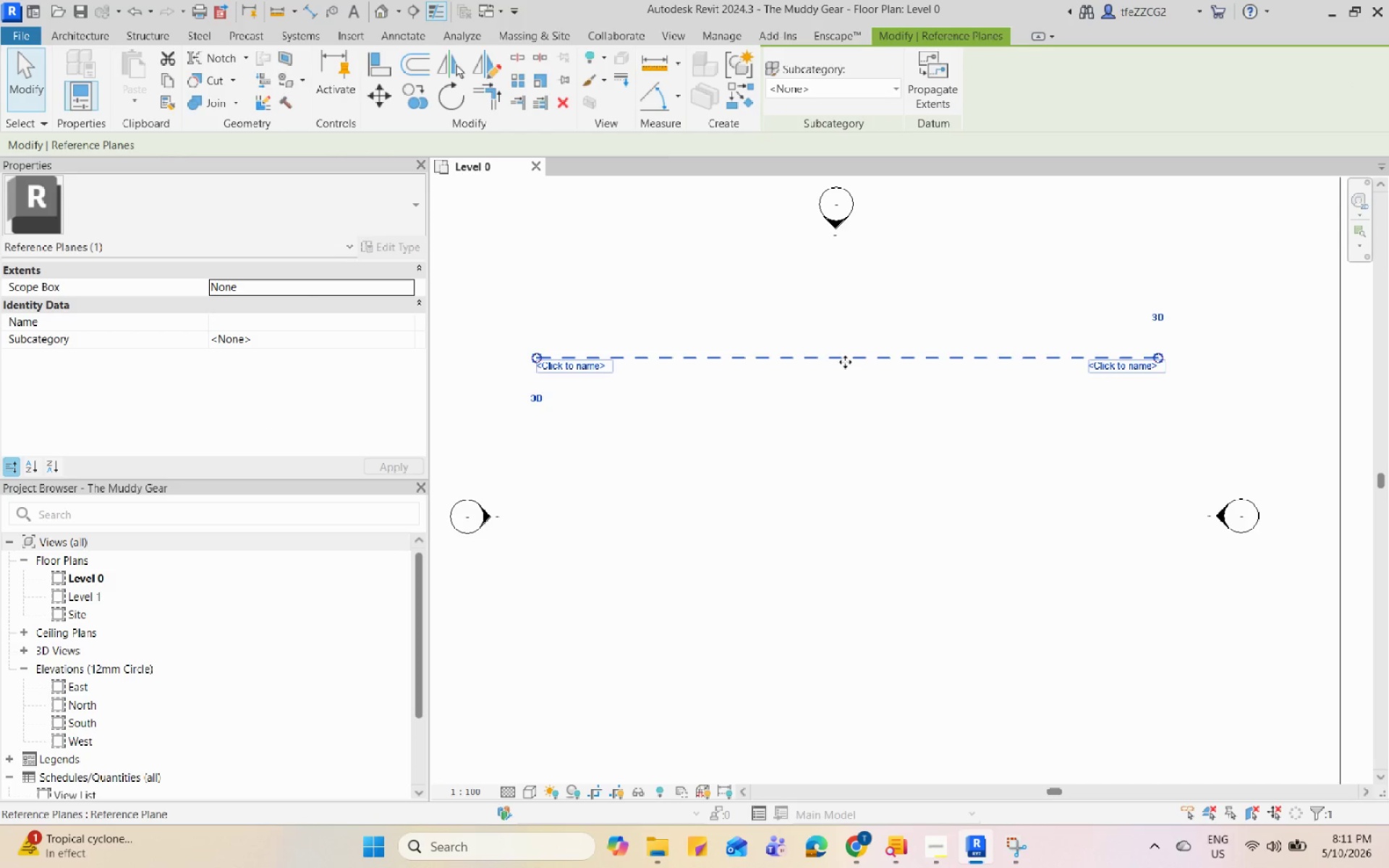 
type(of)
 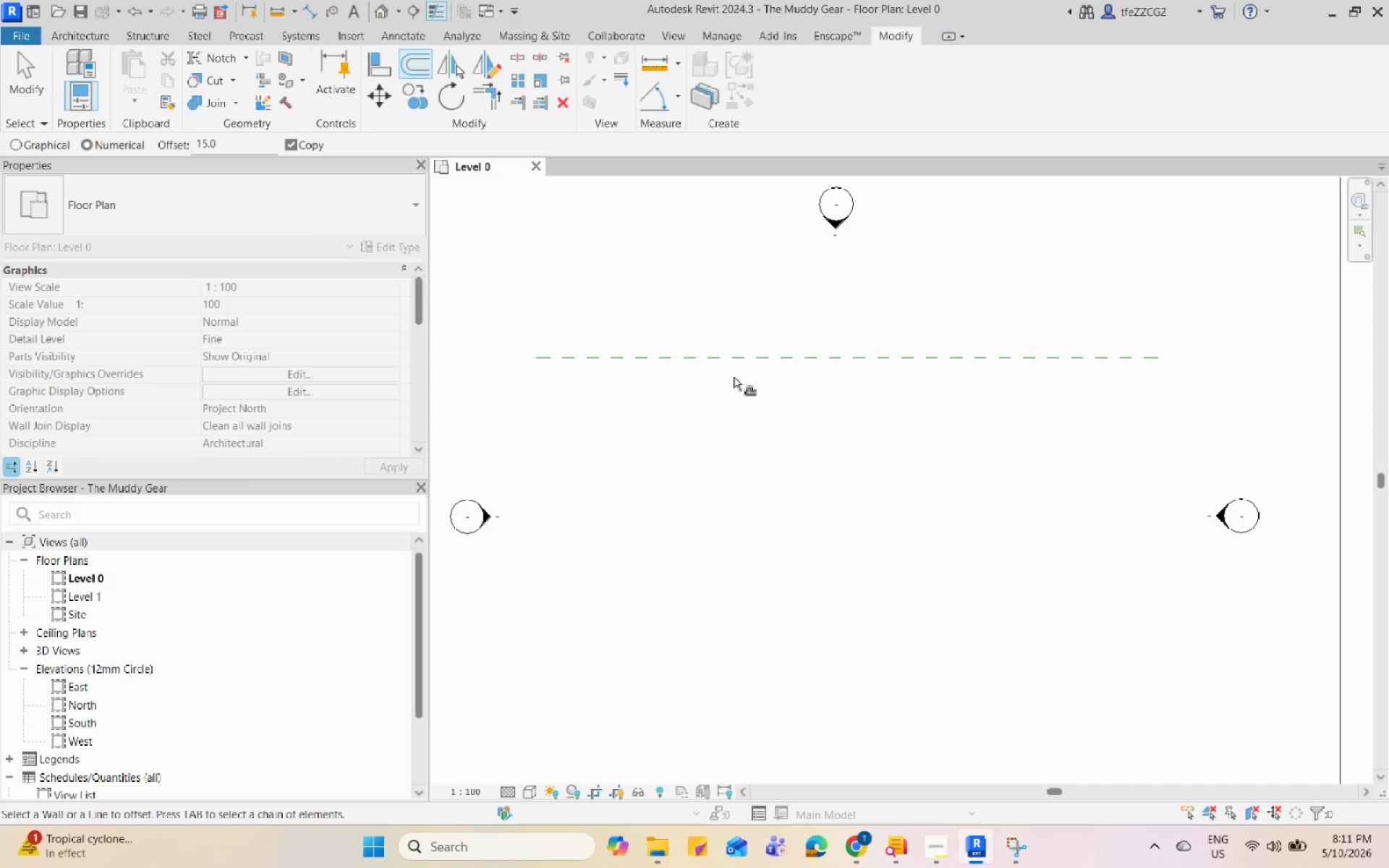 
key(Escape)
 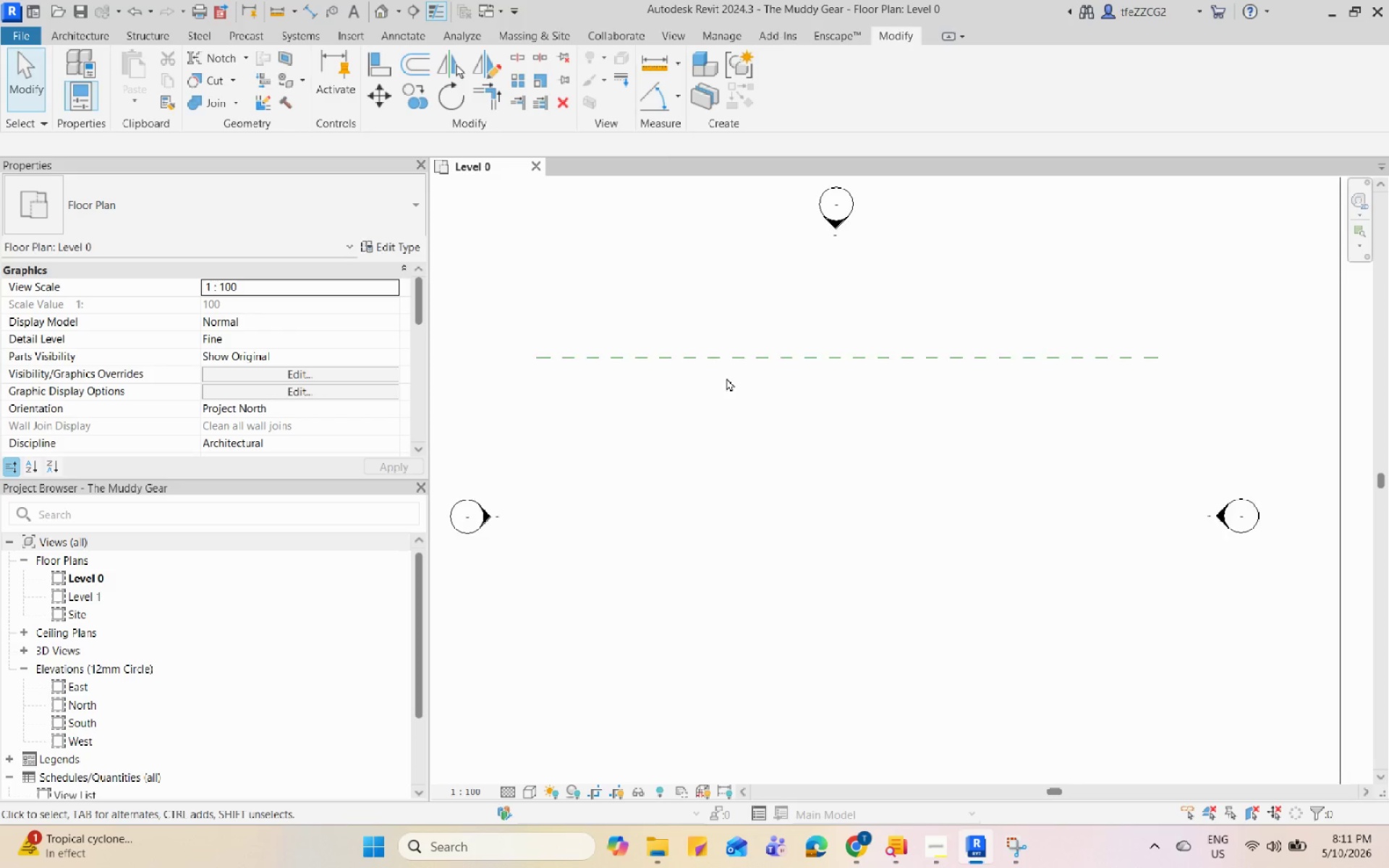 
scroll: coordinate [726, 380], scroll_direction: down, amount: 5.0
 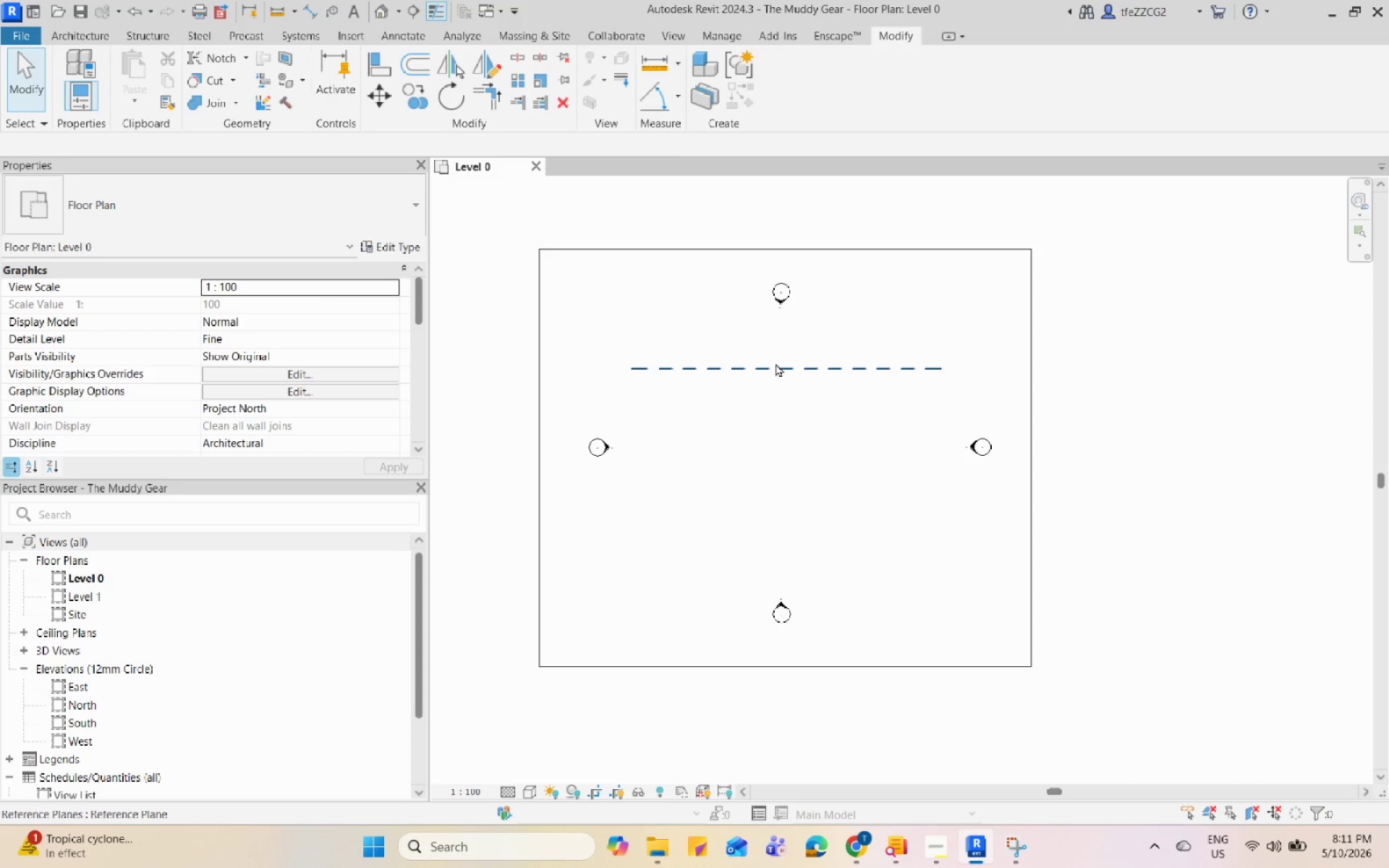 
left_click([776, 363])
 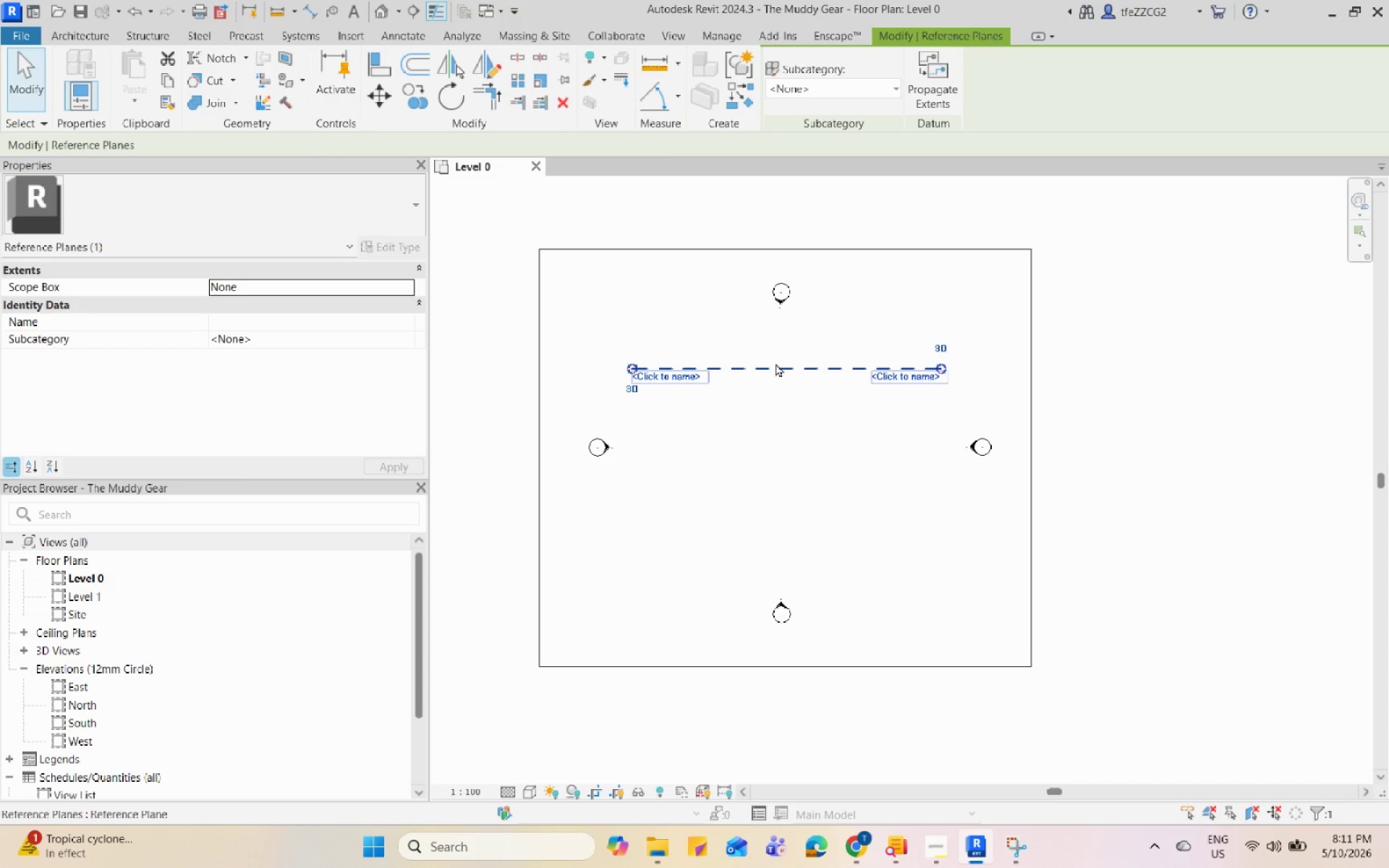 
scroll: coordinate [776, 362], scroll_direction: up, amount: 3.0
 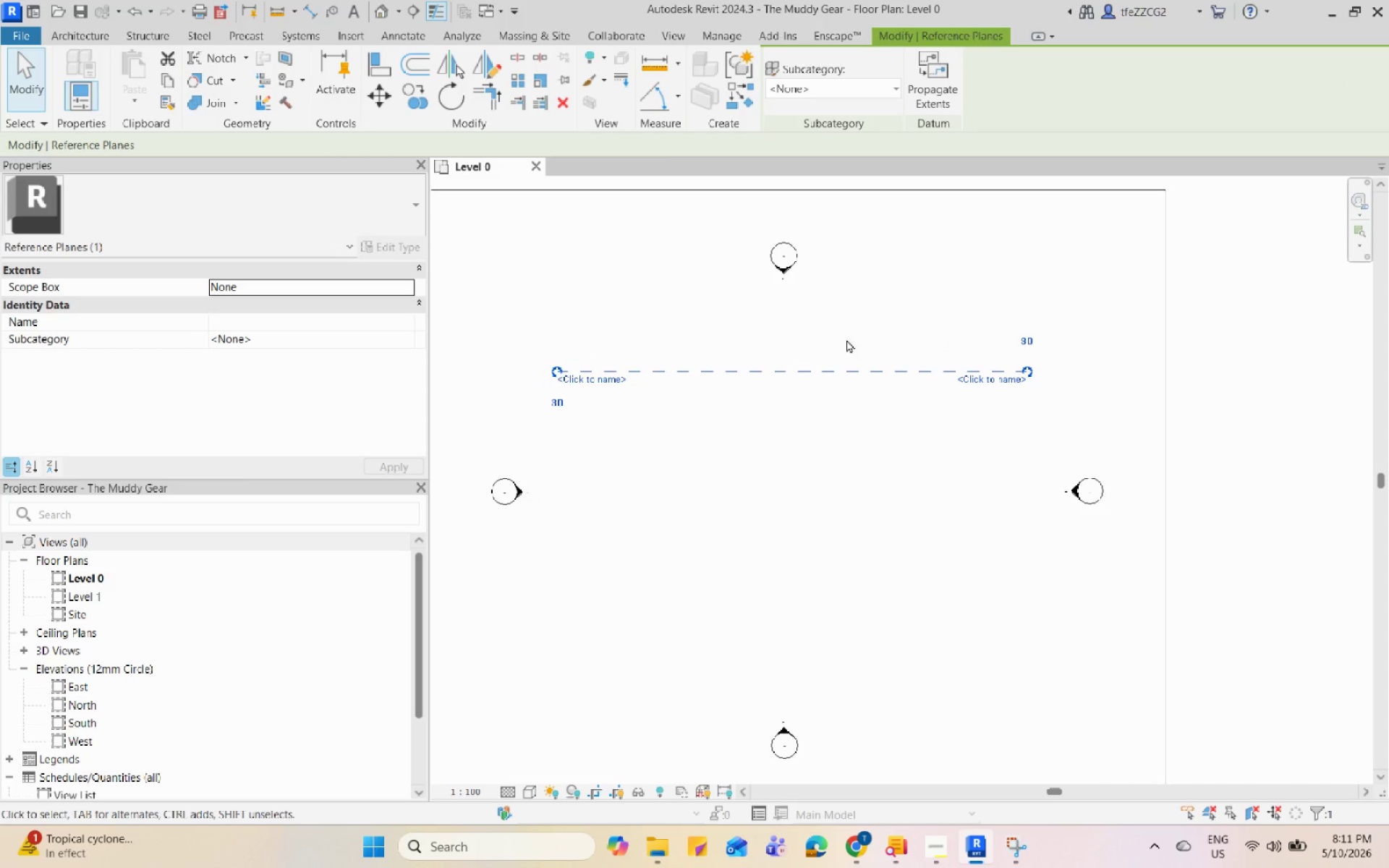 
left_click([875, 331])
 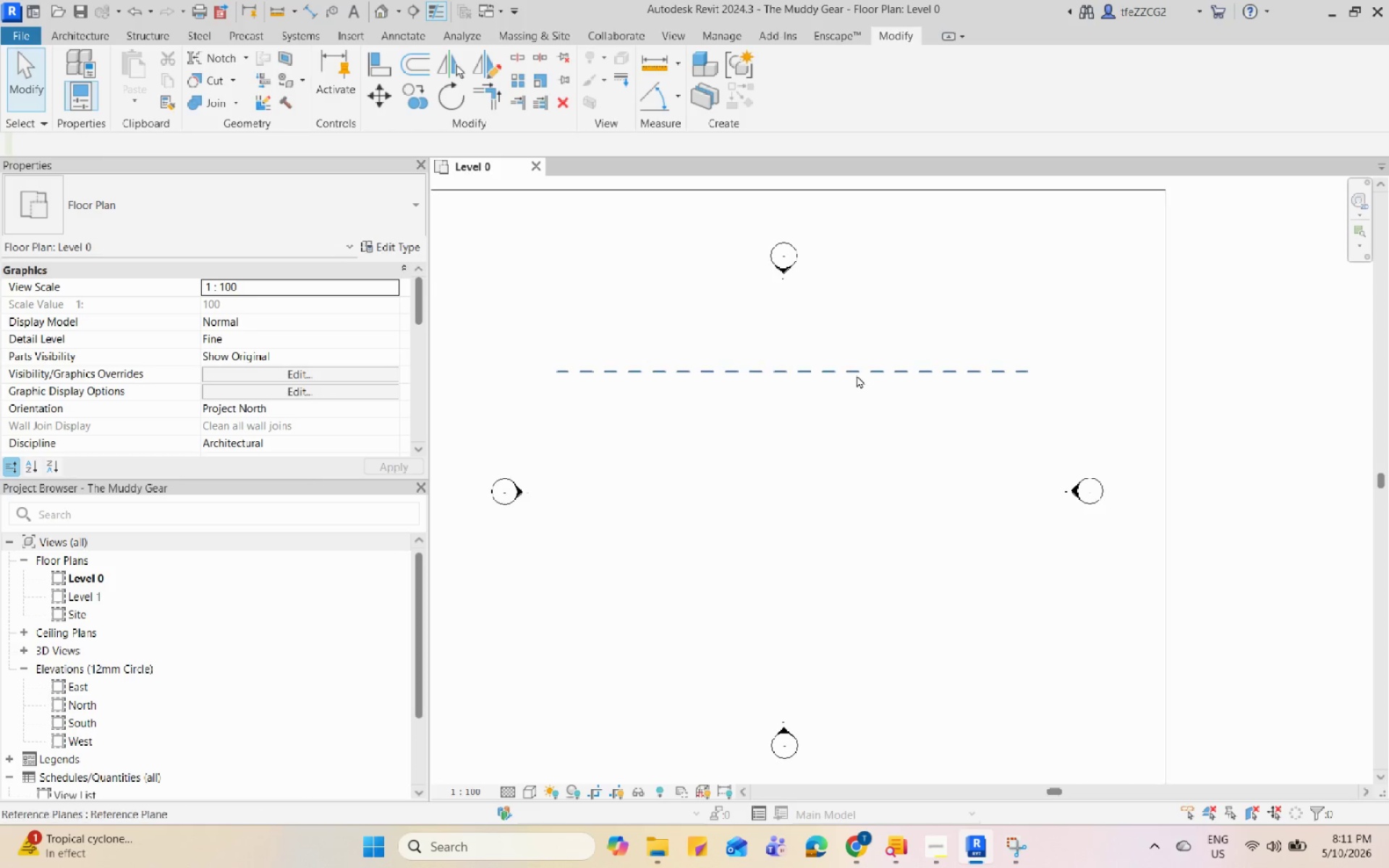 
left_click([856, 375])
 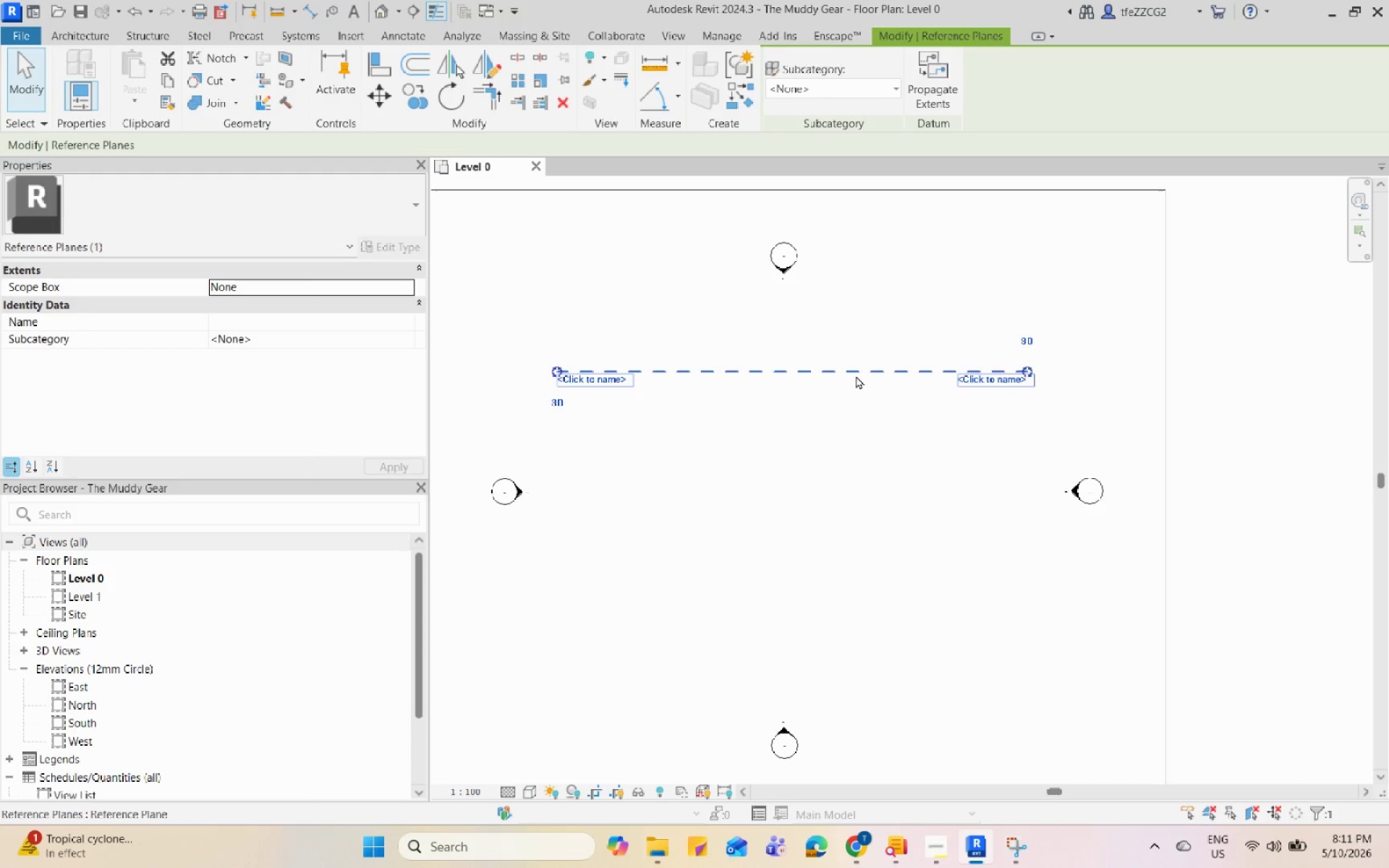 
left_click([885, 318])
 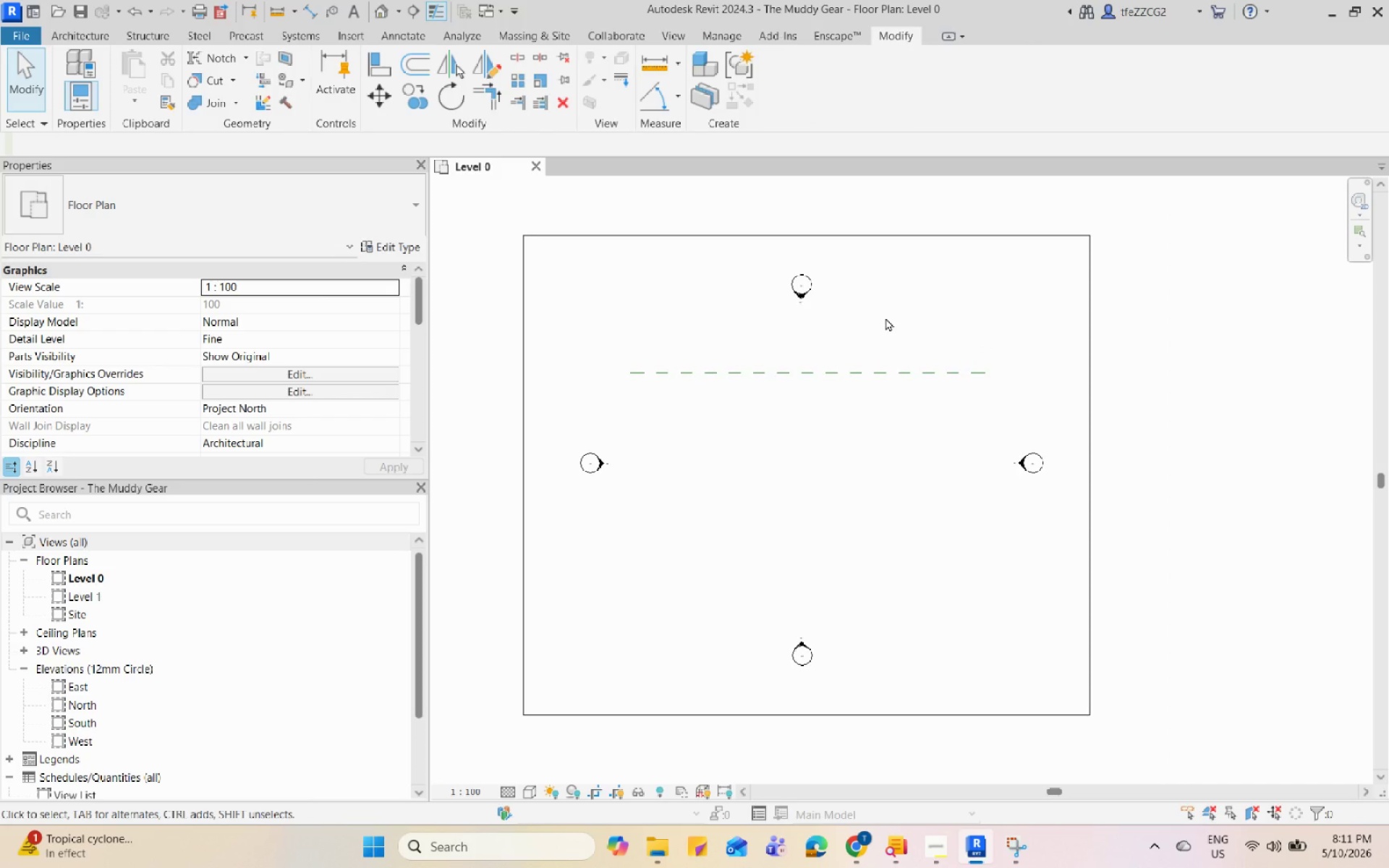 
scroll: coordinate [856, 375], scroll_direction: down, amount: 2.0
 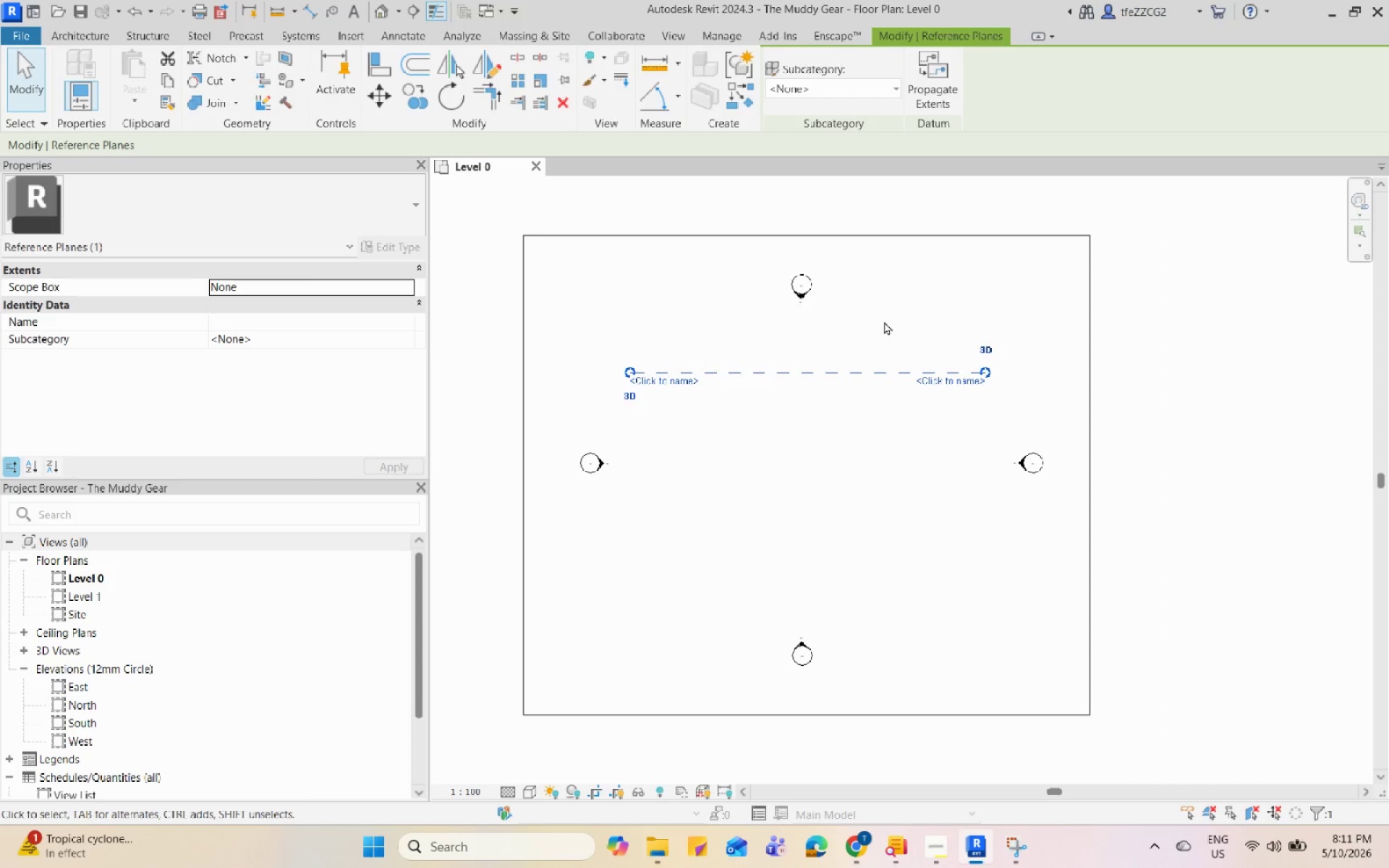 
scroll: coordinate [885, 318], scroll_direction: up, amount: 3.0
 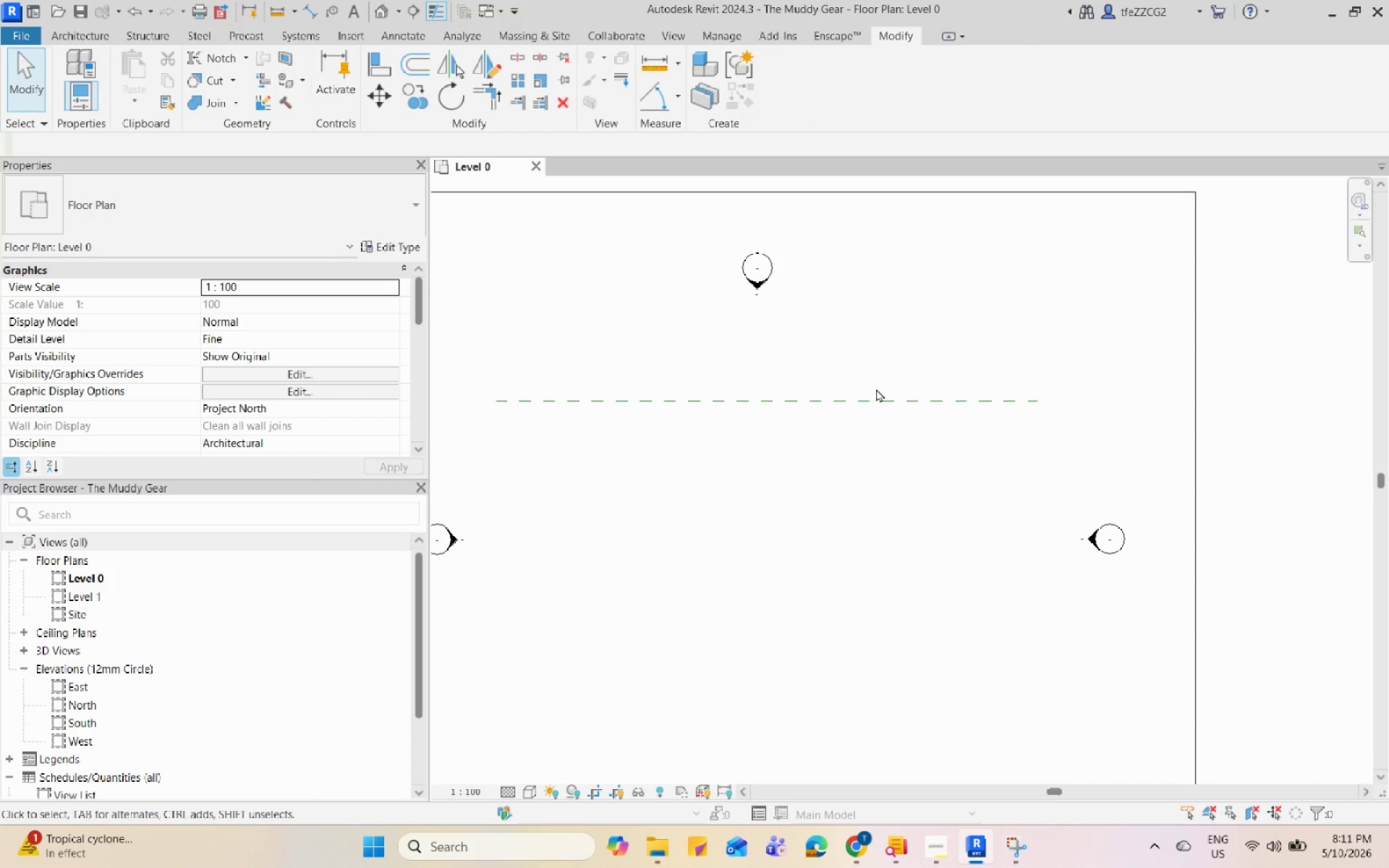 
left_click([887, 401])
 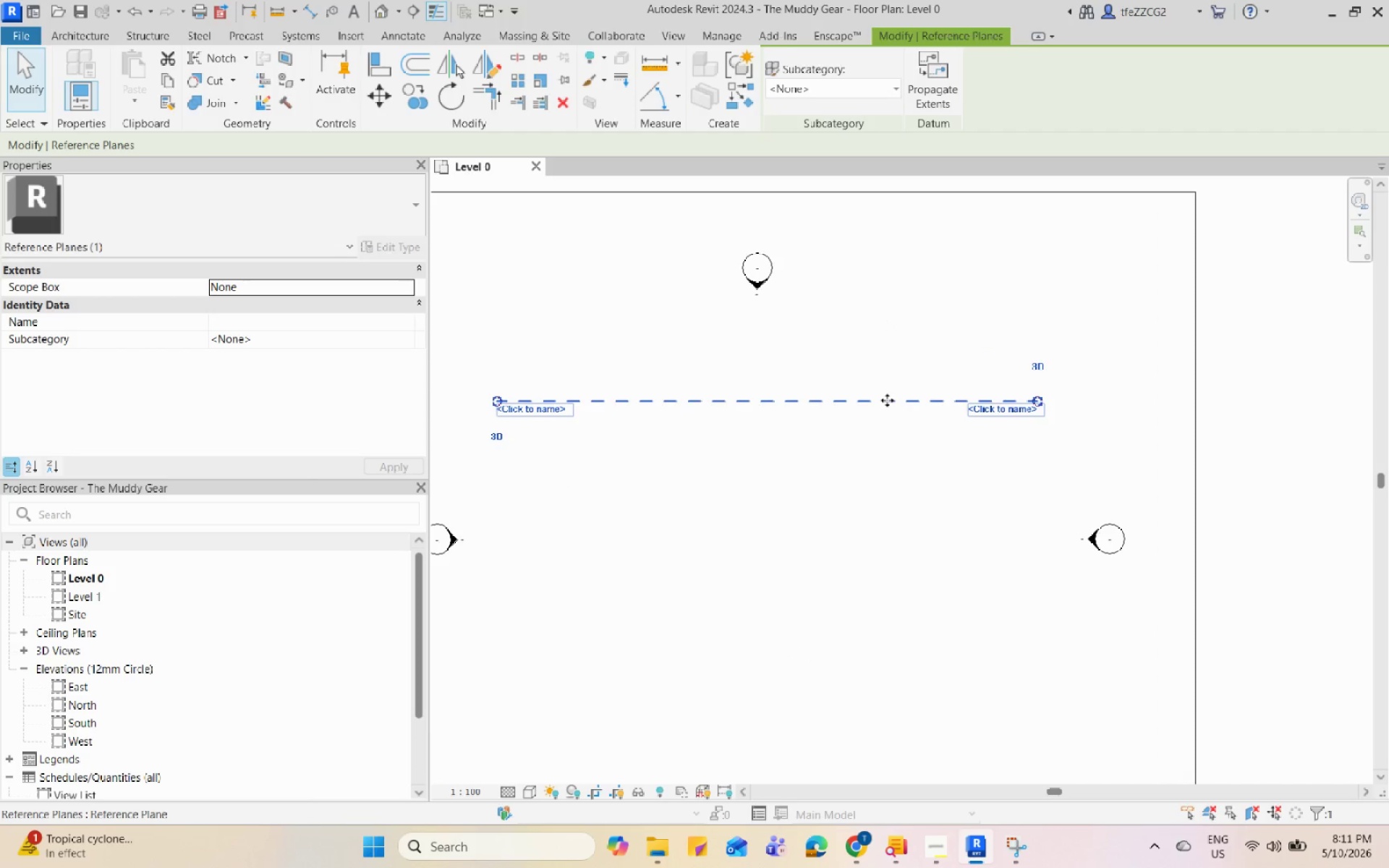 
left_click([909, 370])
 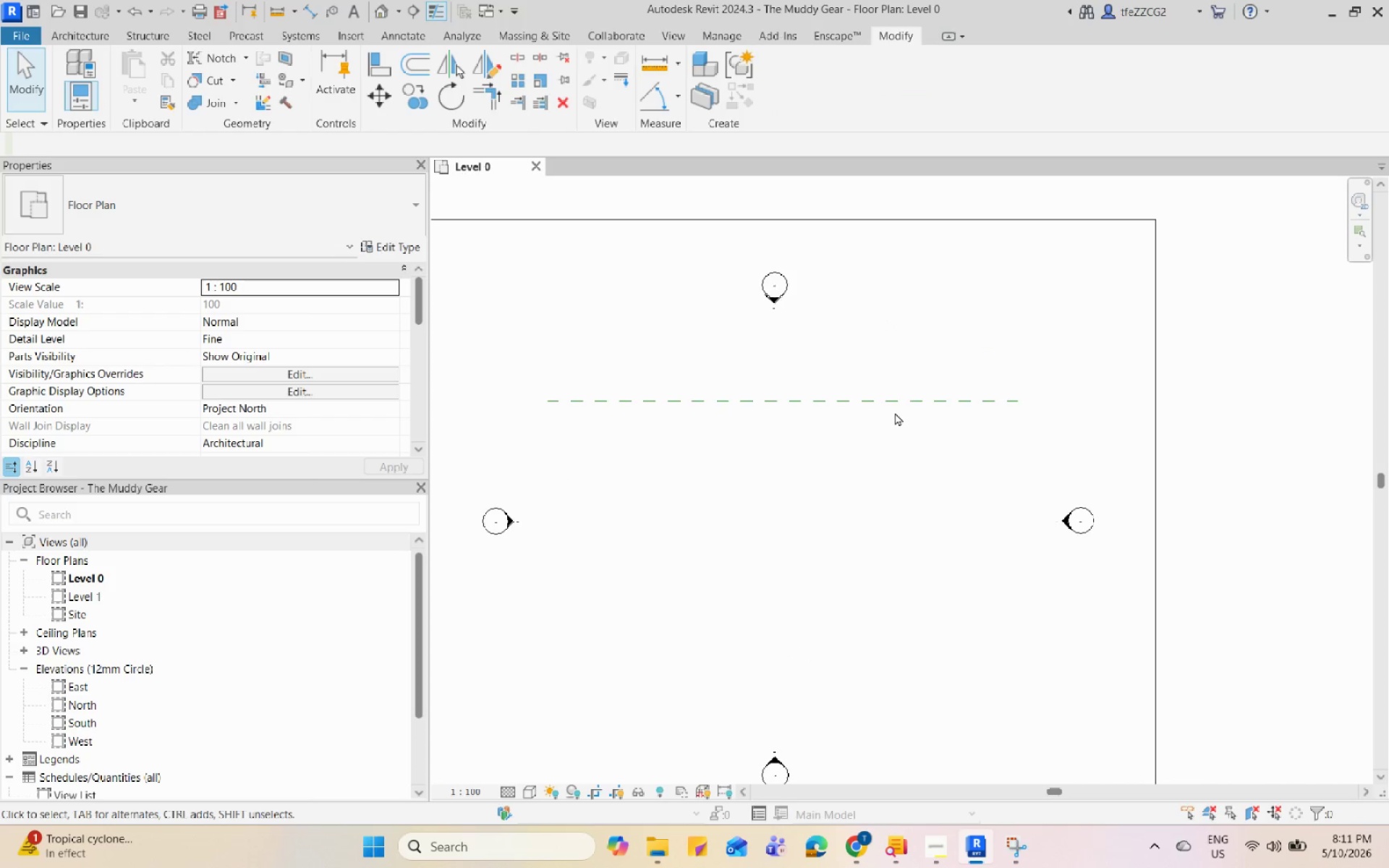 
scroll: coordinate [886, 399], scroll_direction: down, amount: 1.0
 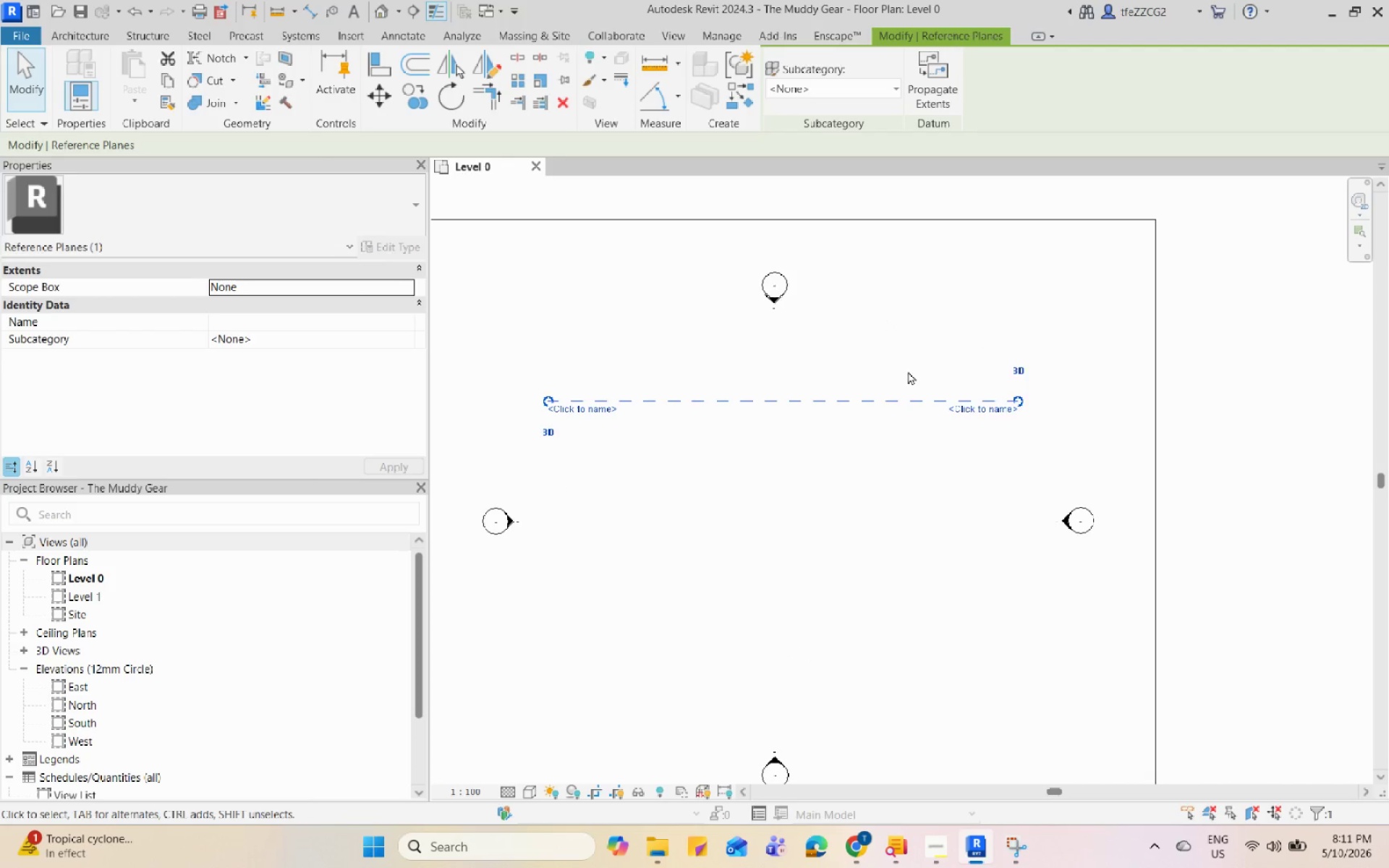 
double_click([895, 412])
 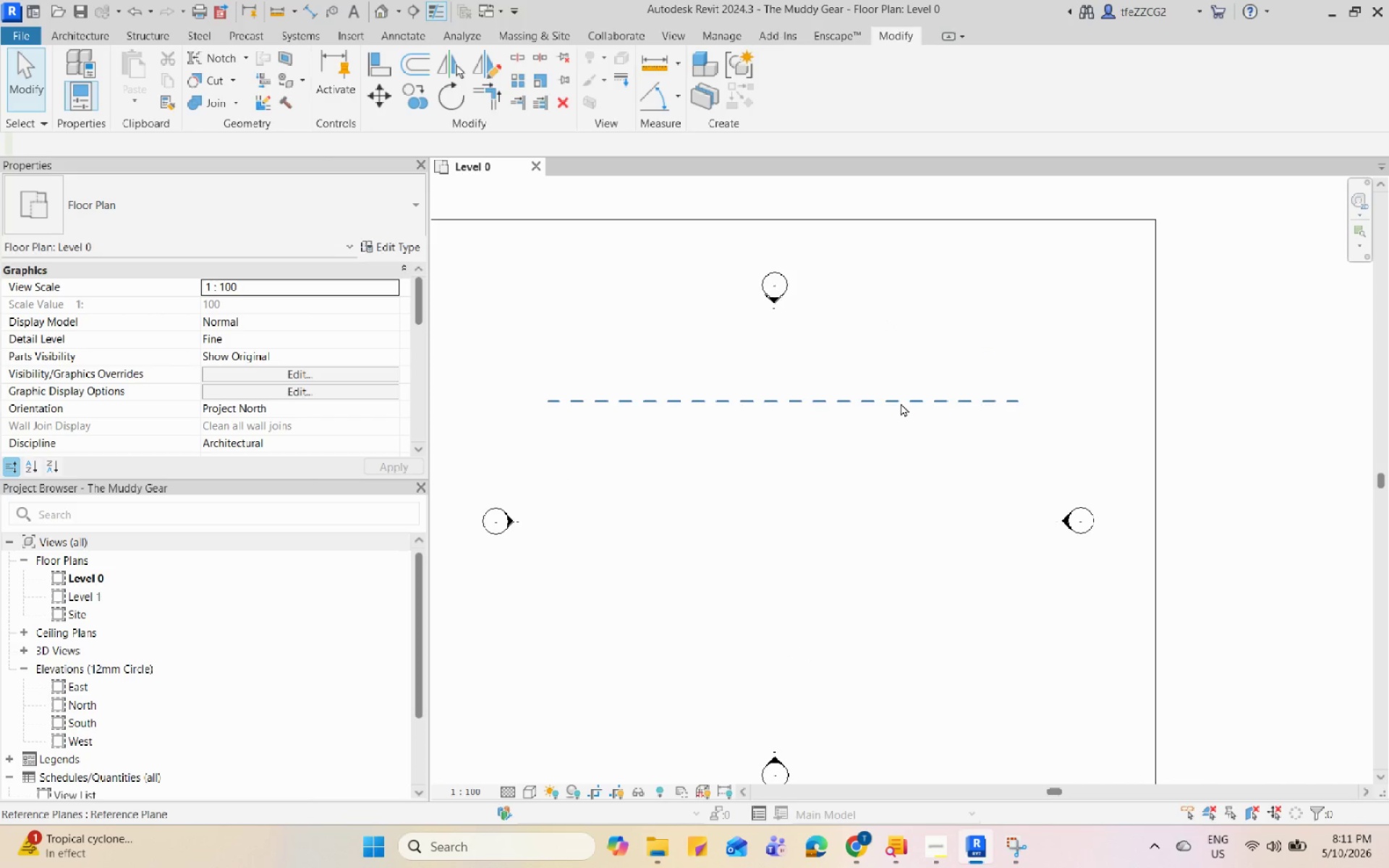 
triple_click([901, 403])
 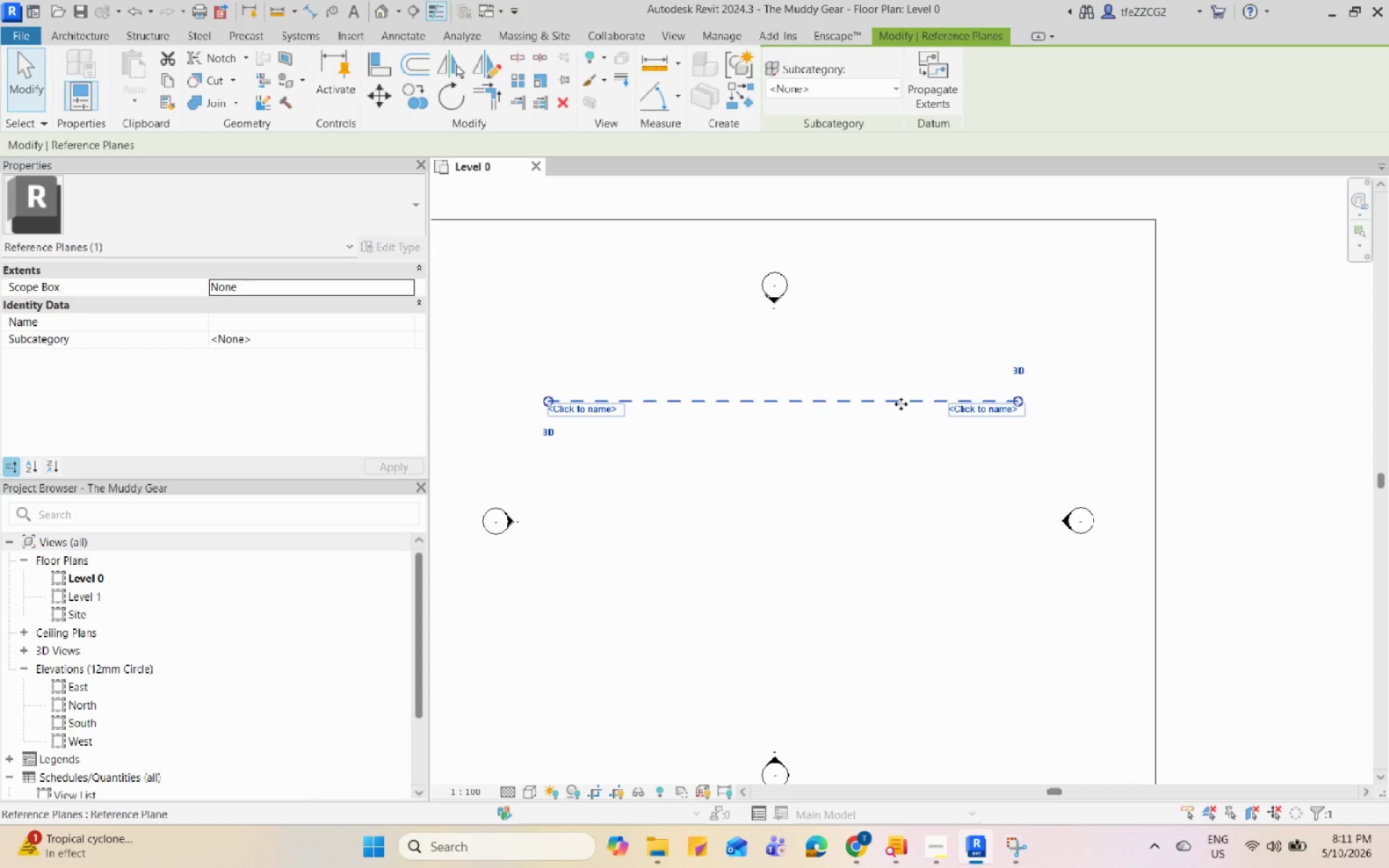 
type(rp)
key(Escape)
key(Escape)
 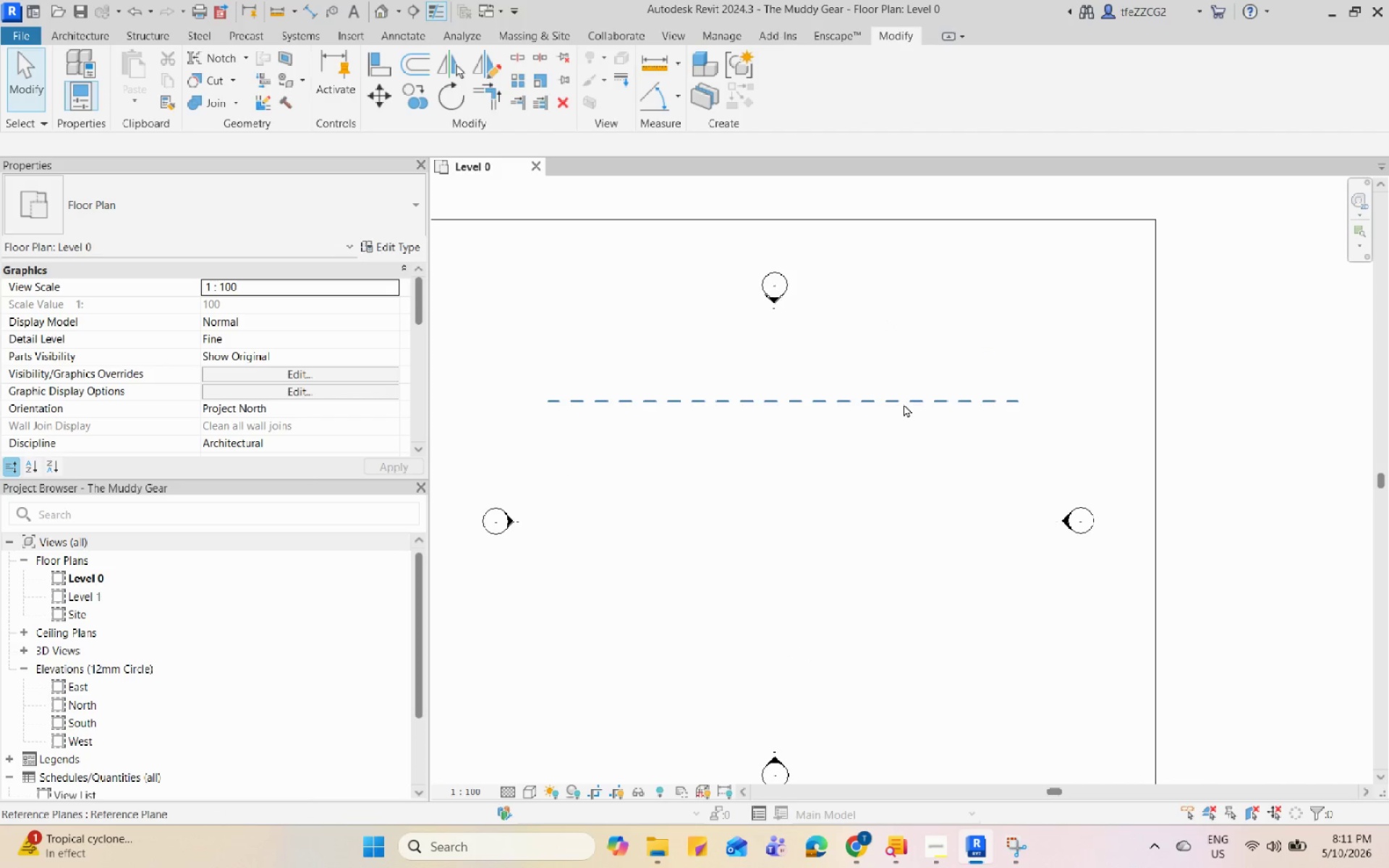 
left_click([904, 404])
 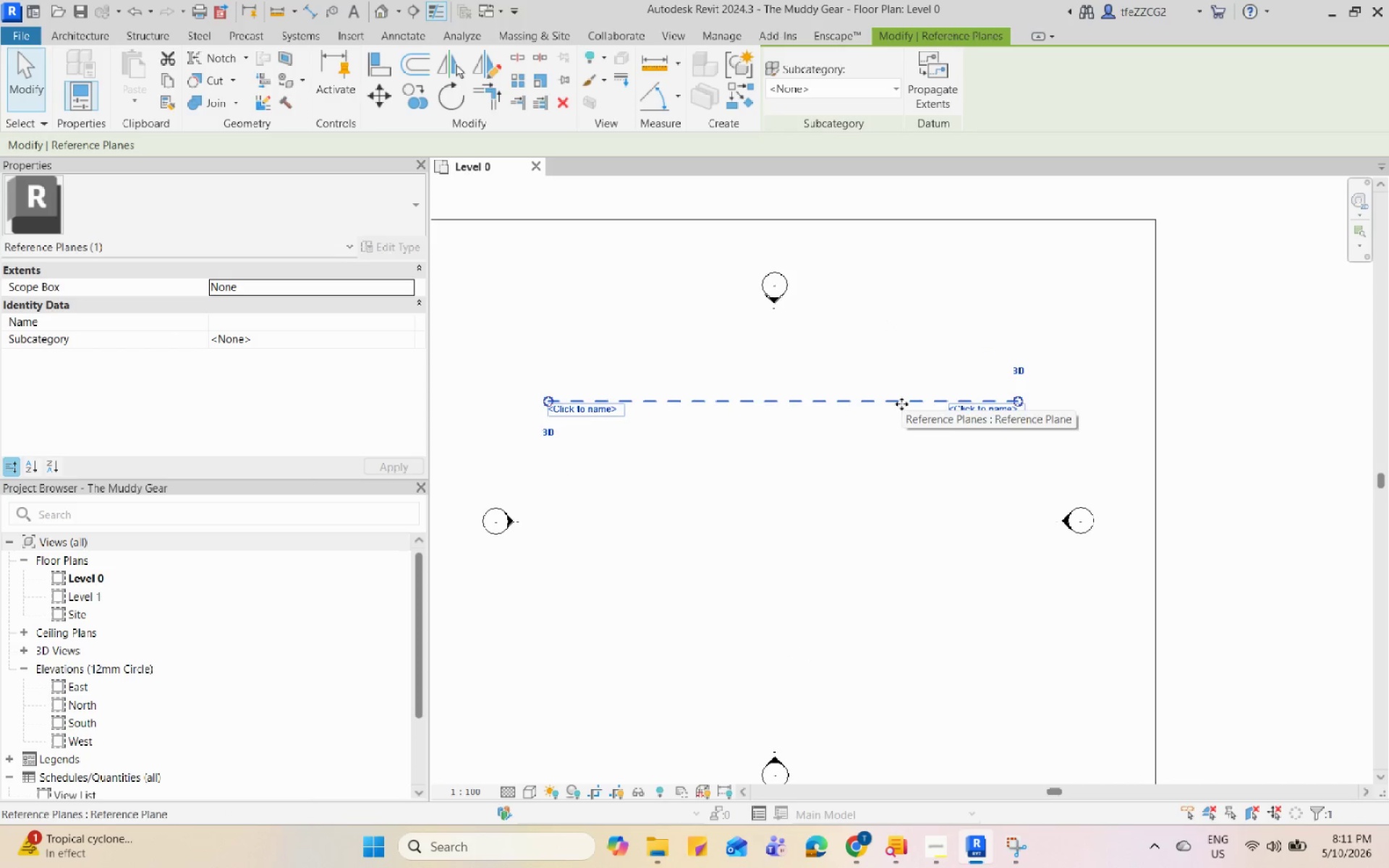 
type(of)
 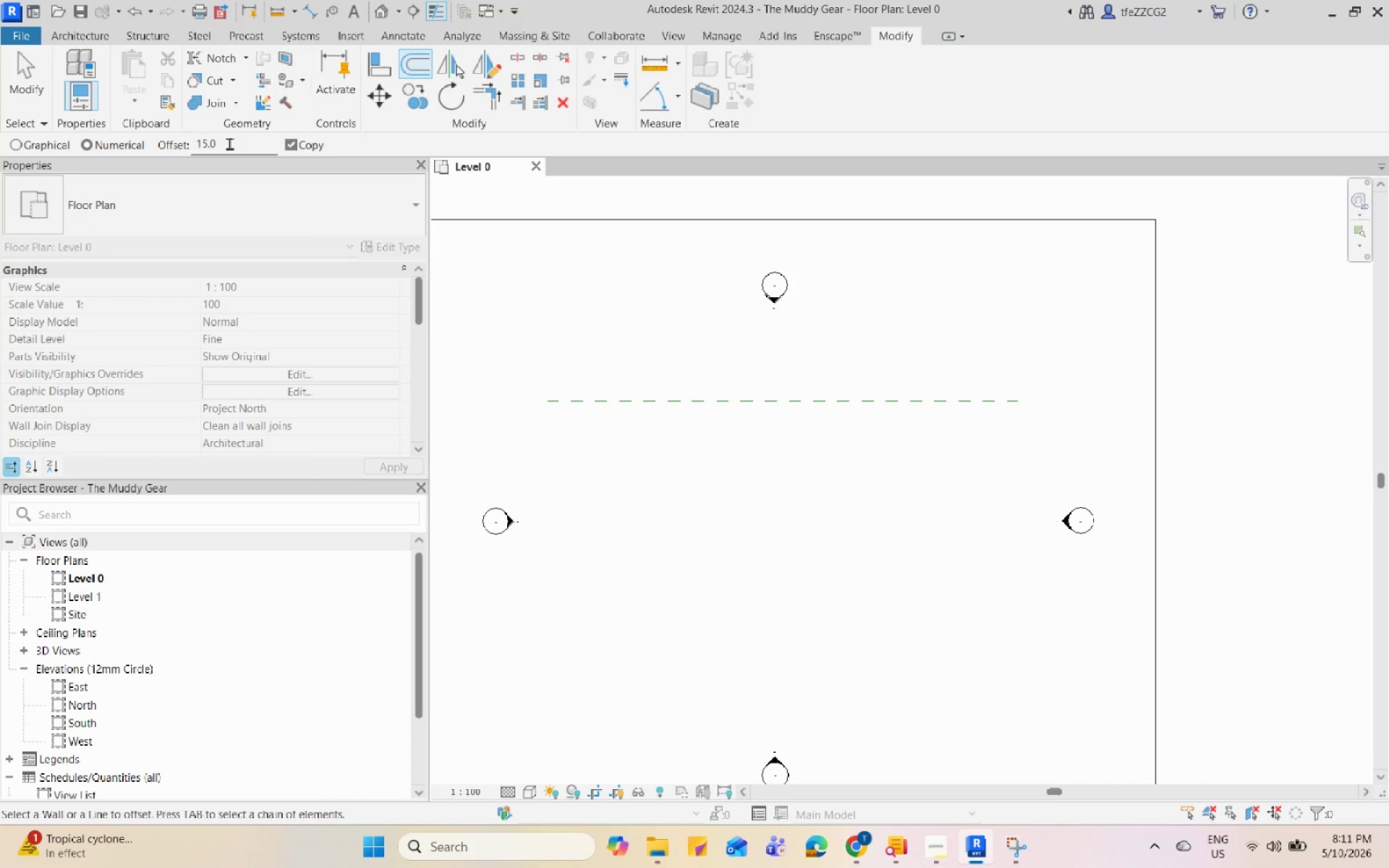 
key(Escape)
key(Escape)
type(un)
 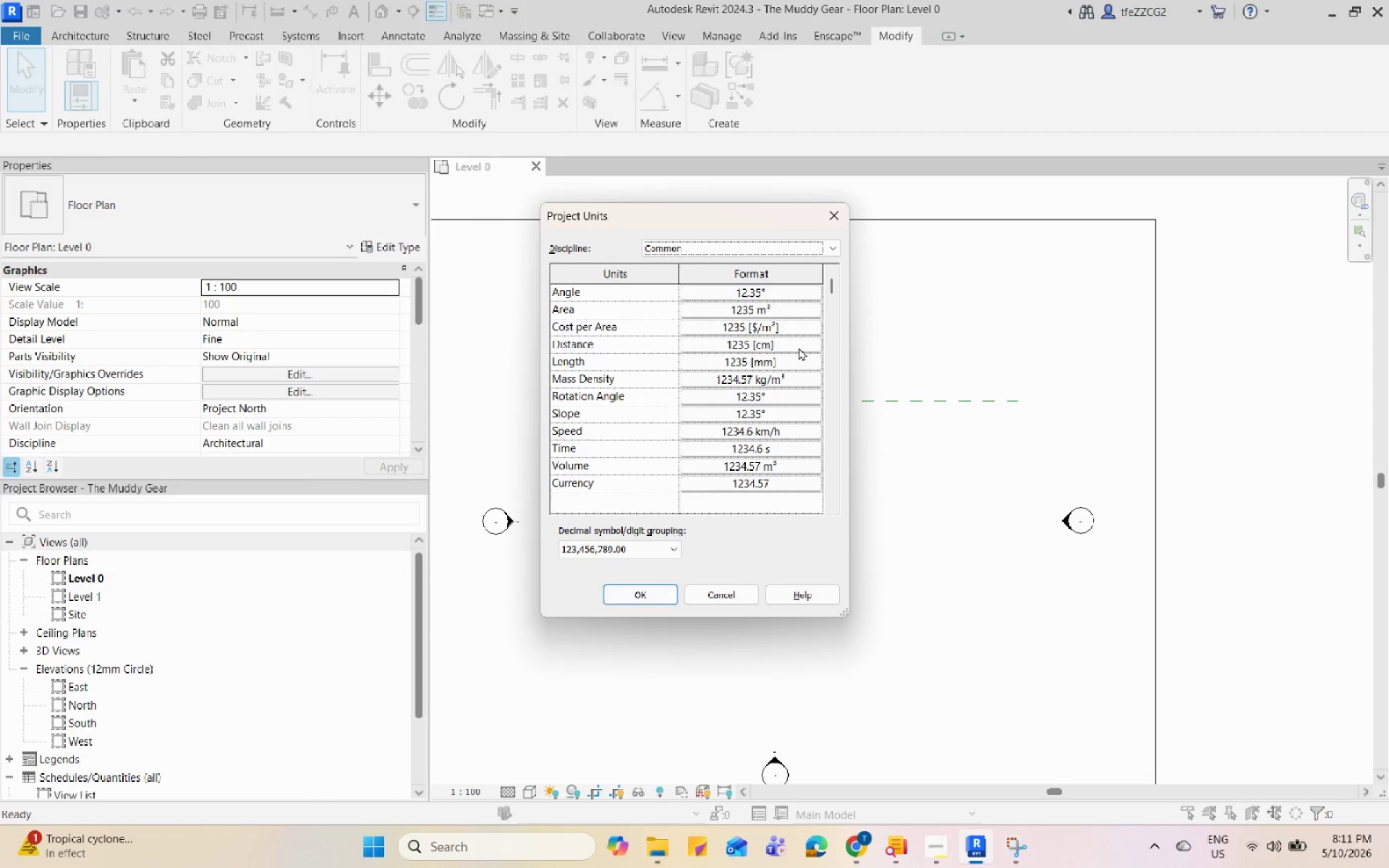 
left_click([799, 347])
 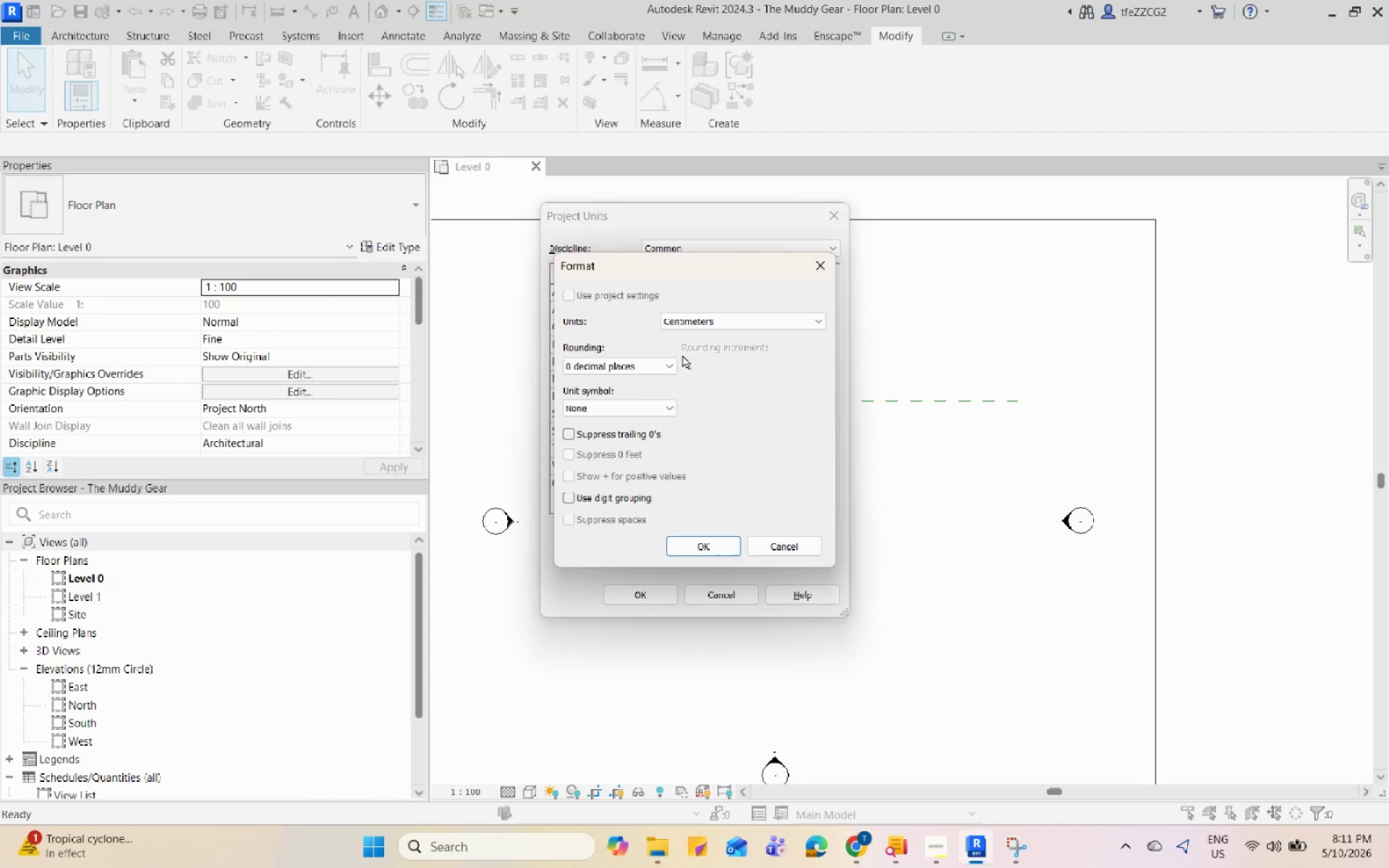 
left_click([706, 321])
 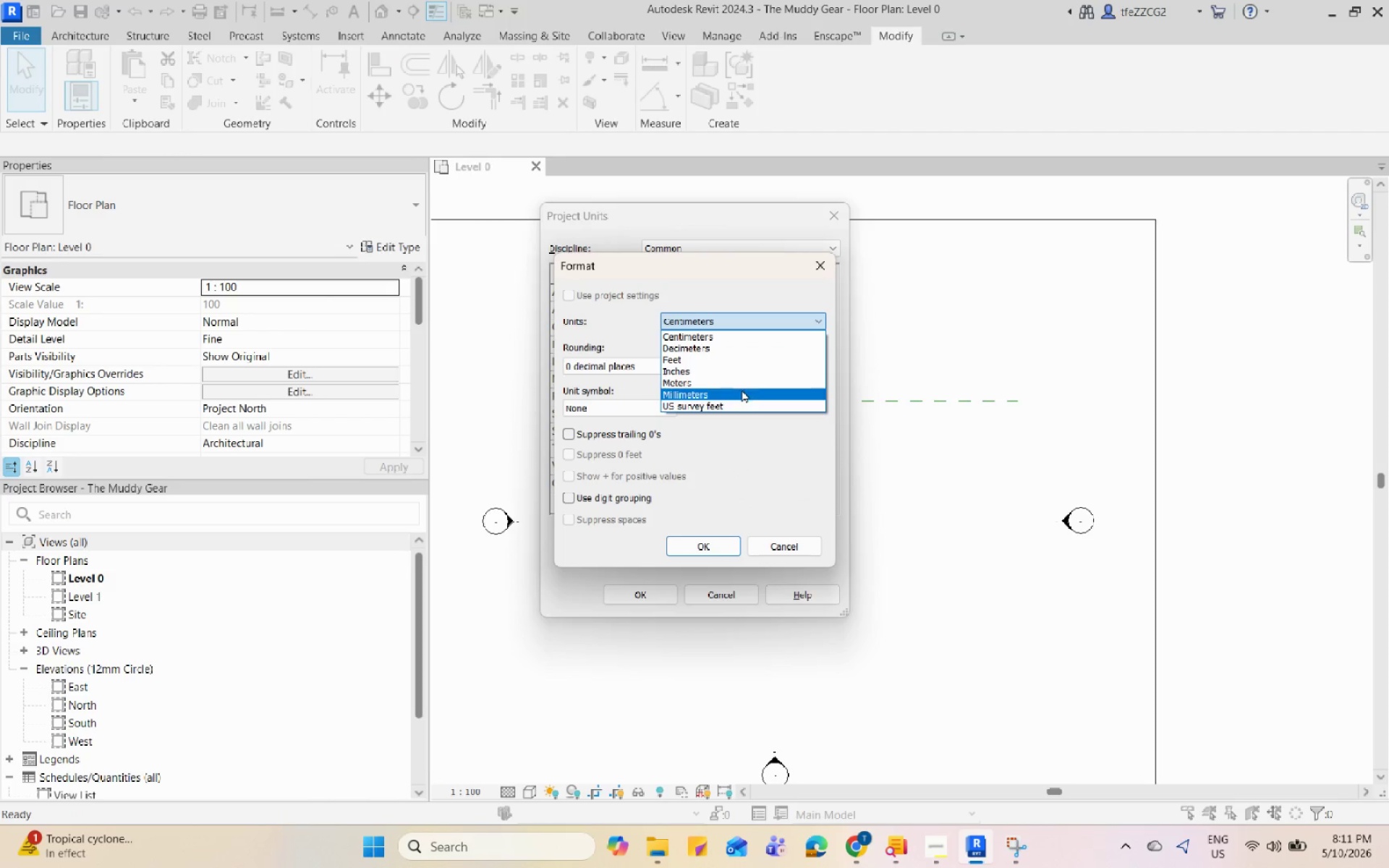 
left_click([744, 393])
 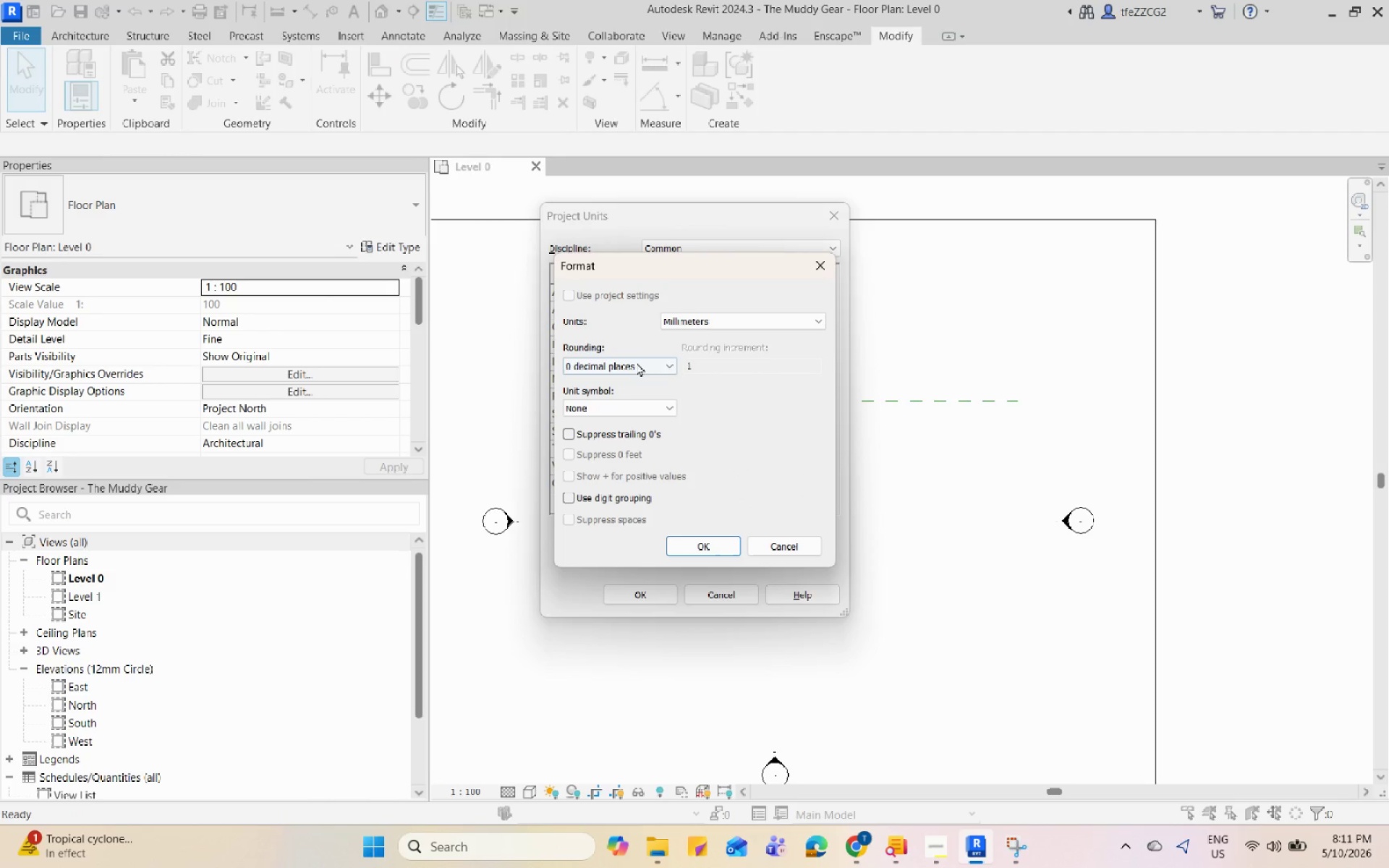 
left_click([645, 367])
 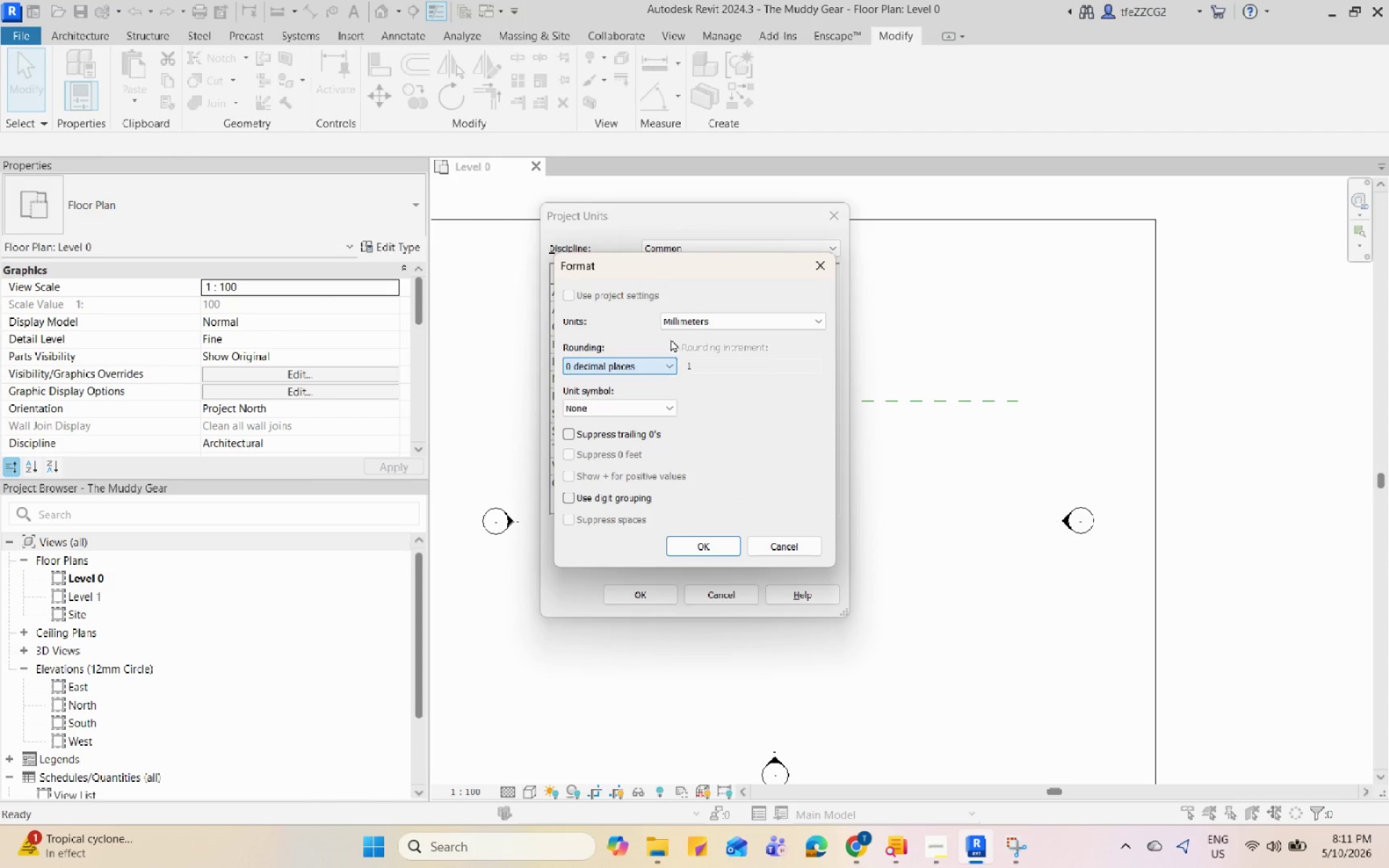 
double_click([694, 548])
 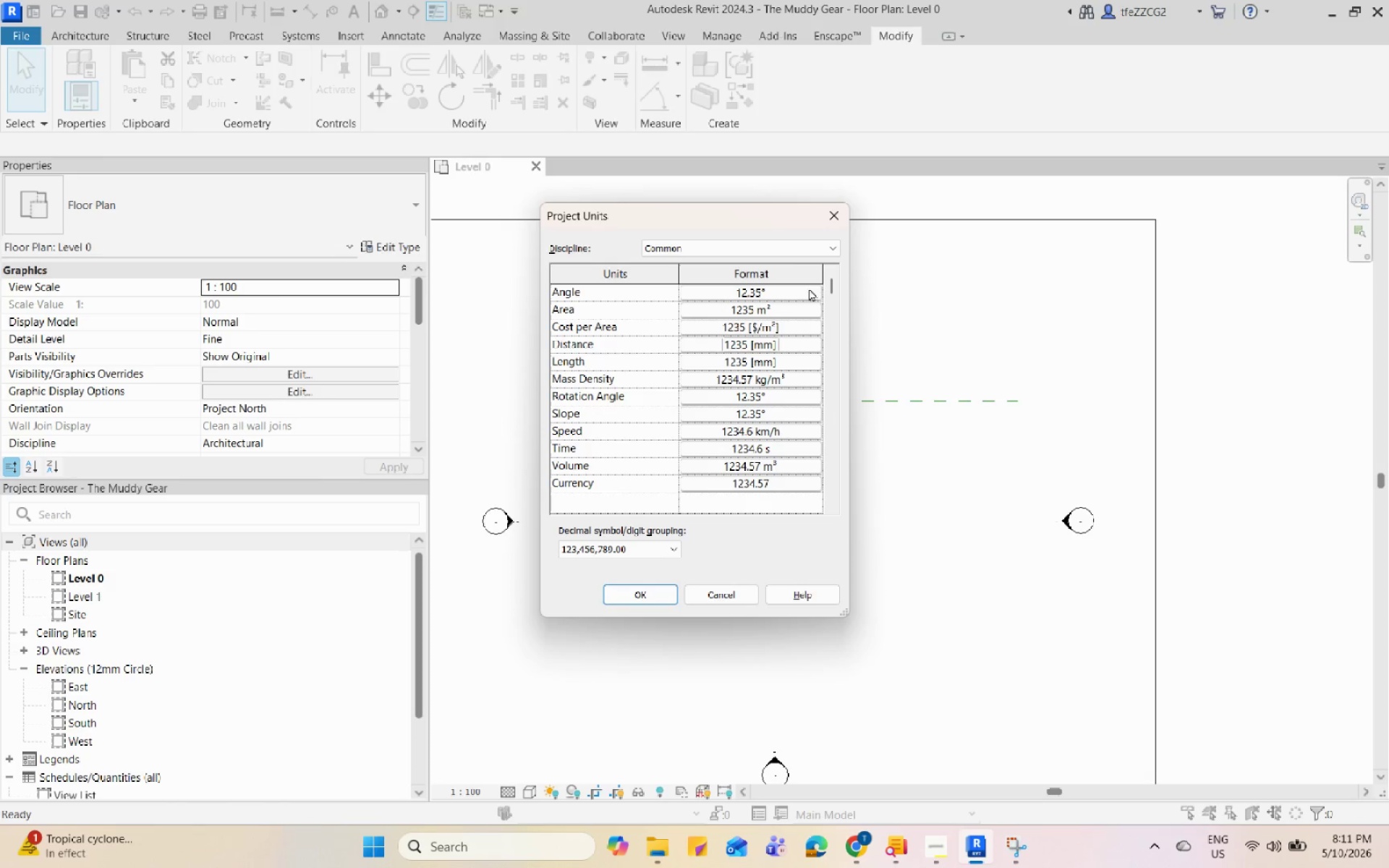 
scroll: coordinate [742, 396], scroll_direction: up, amount: 1.0
 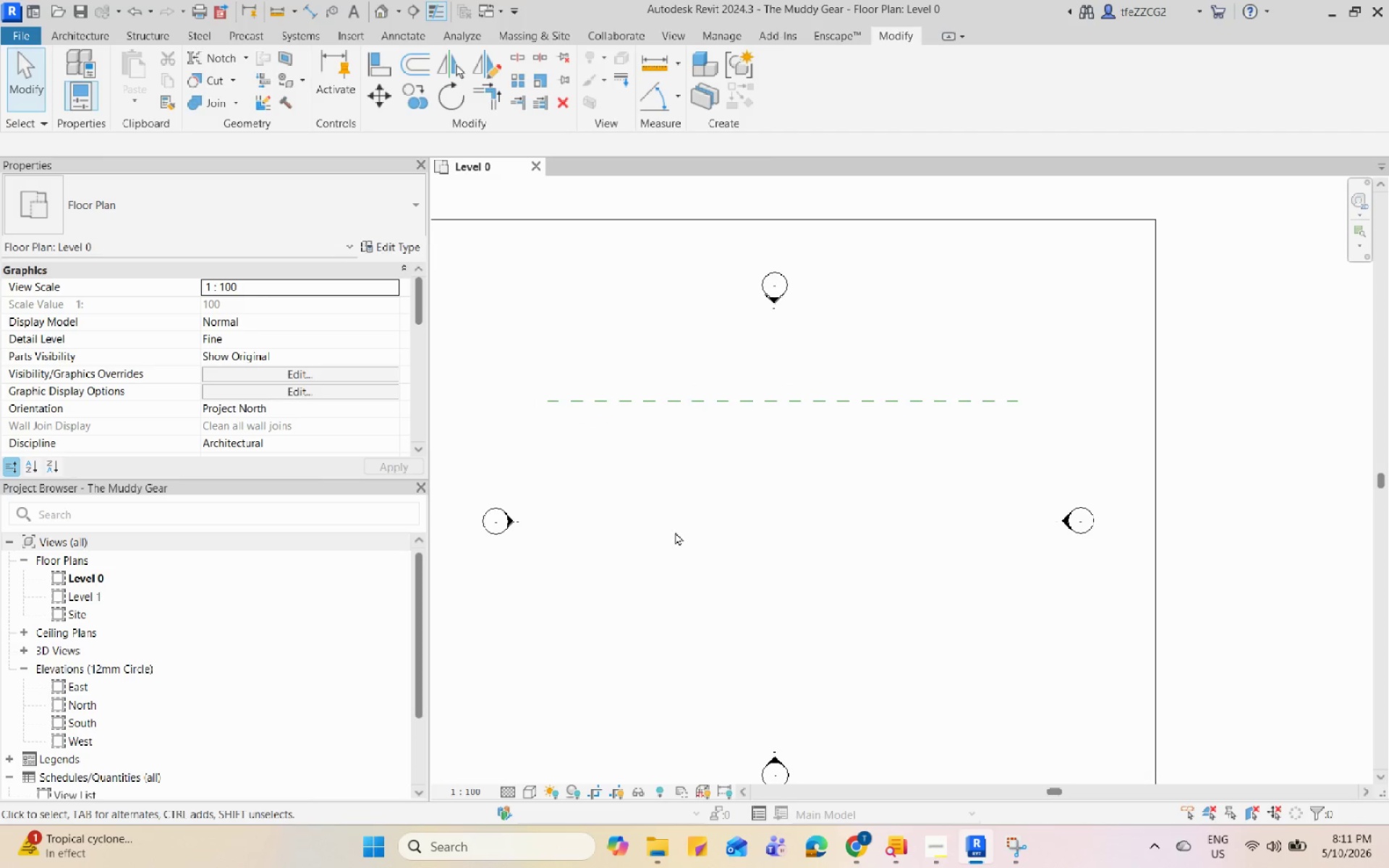 
left_click([767, 401])
 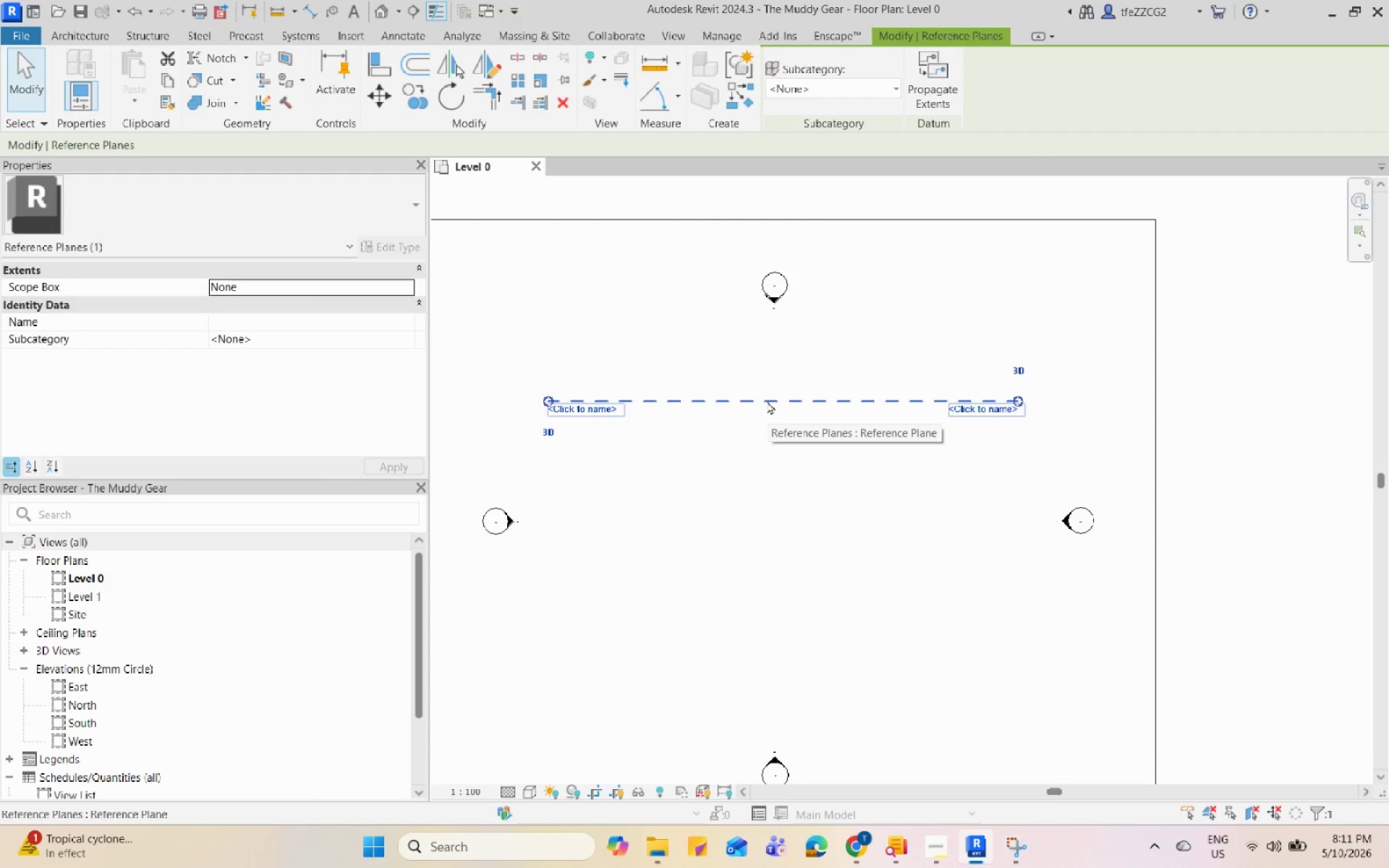 
type(of)
 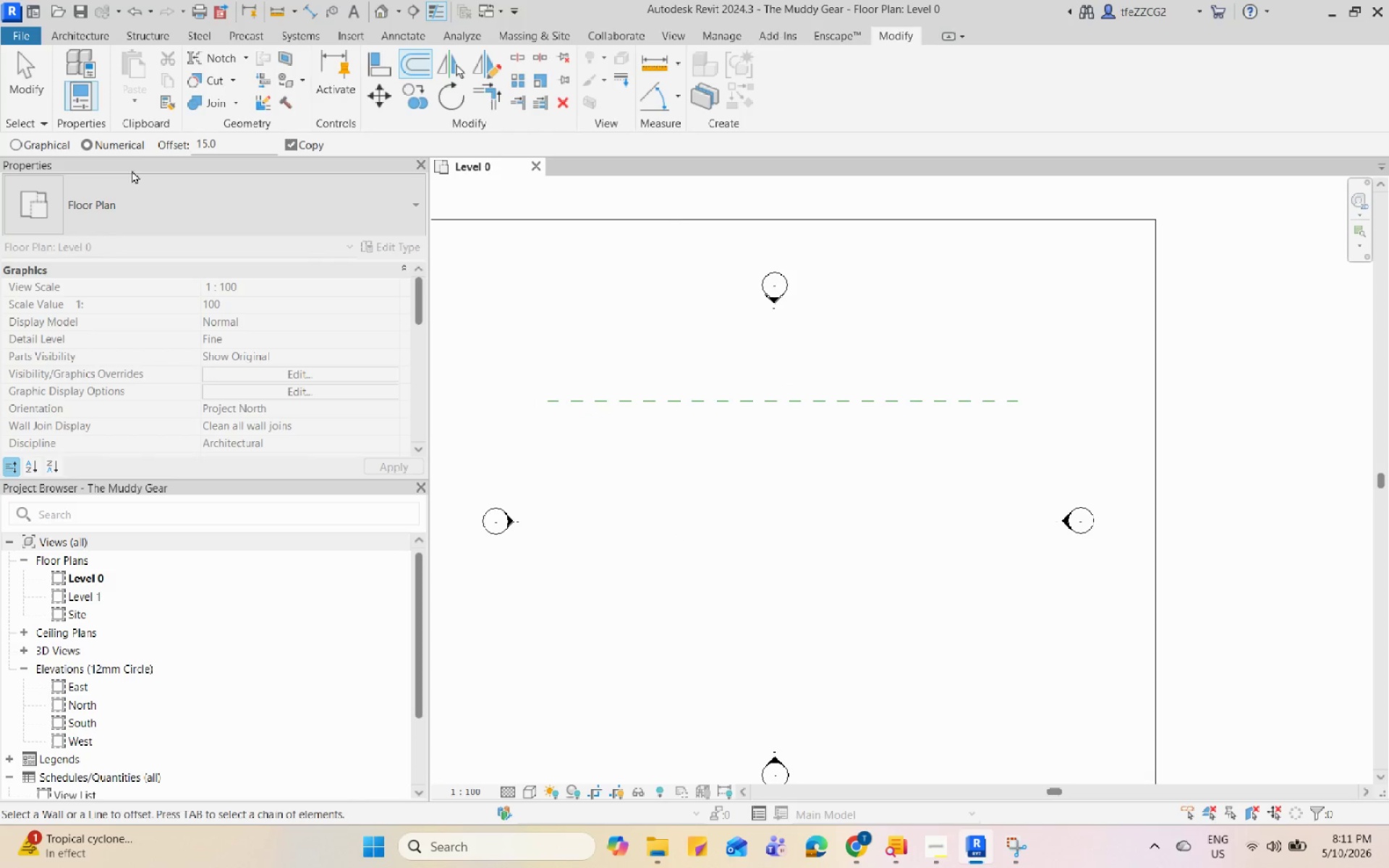 
left_click_drag(start_coordinate=[232, 148], to_coordinate=[158, 140])
 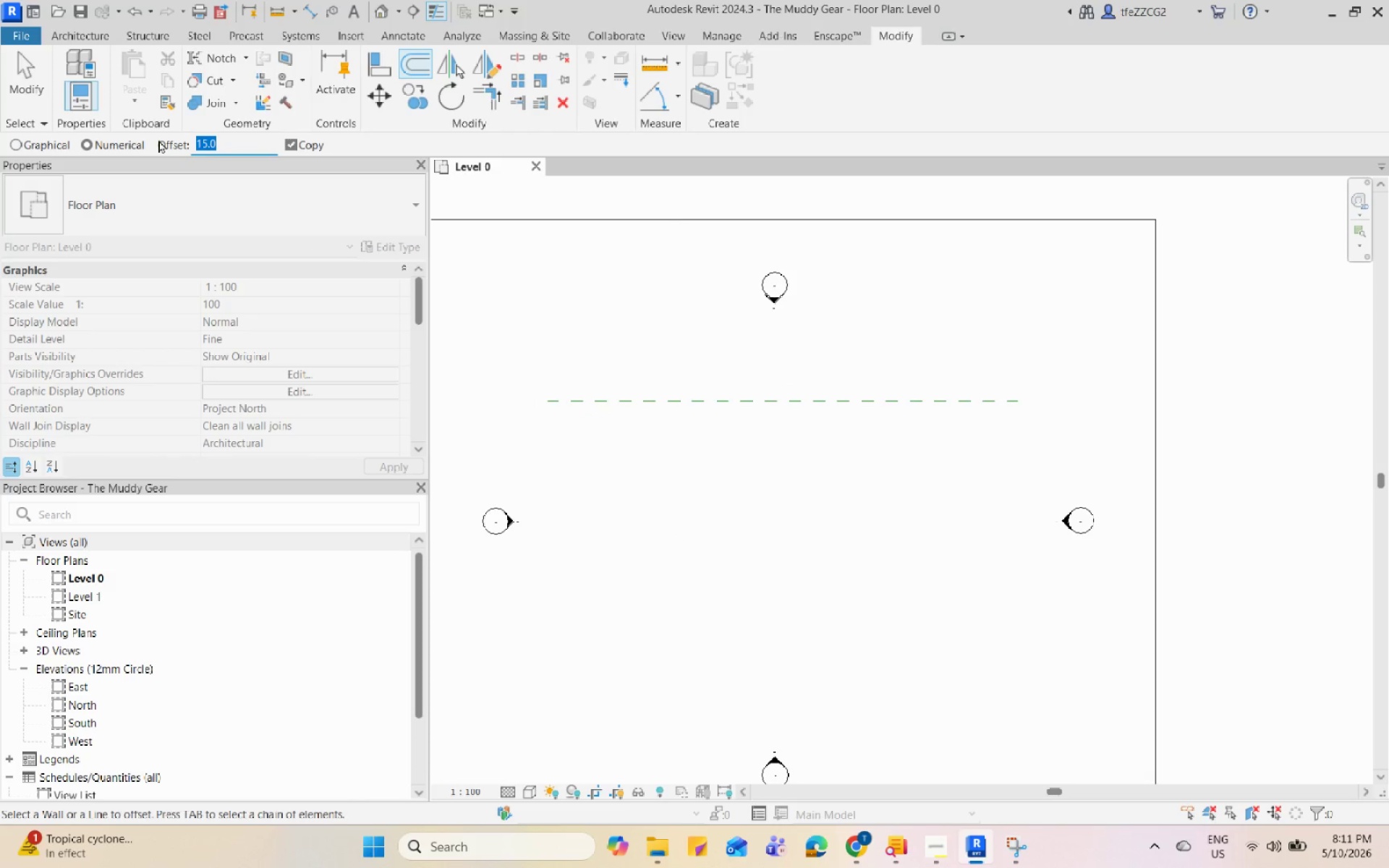 
key(Numpad1)
 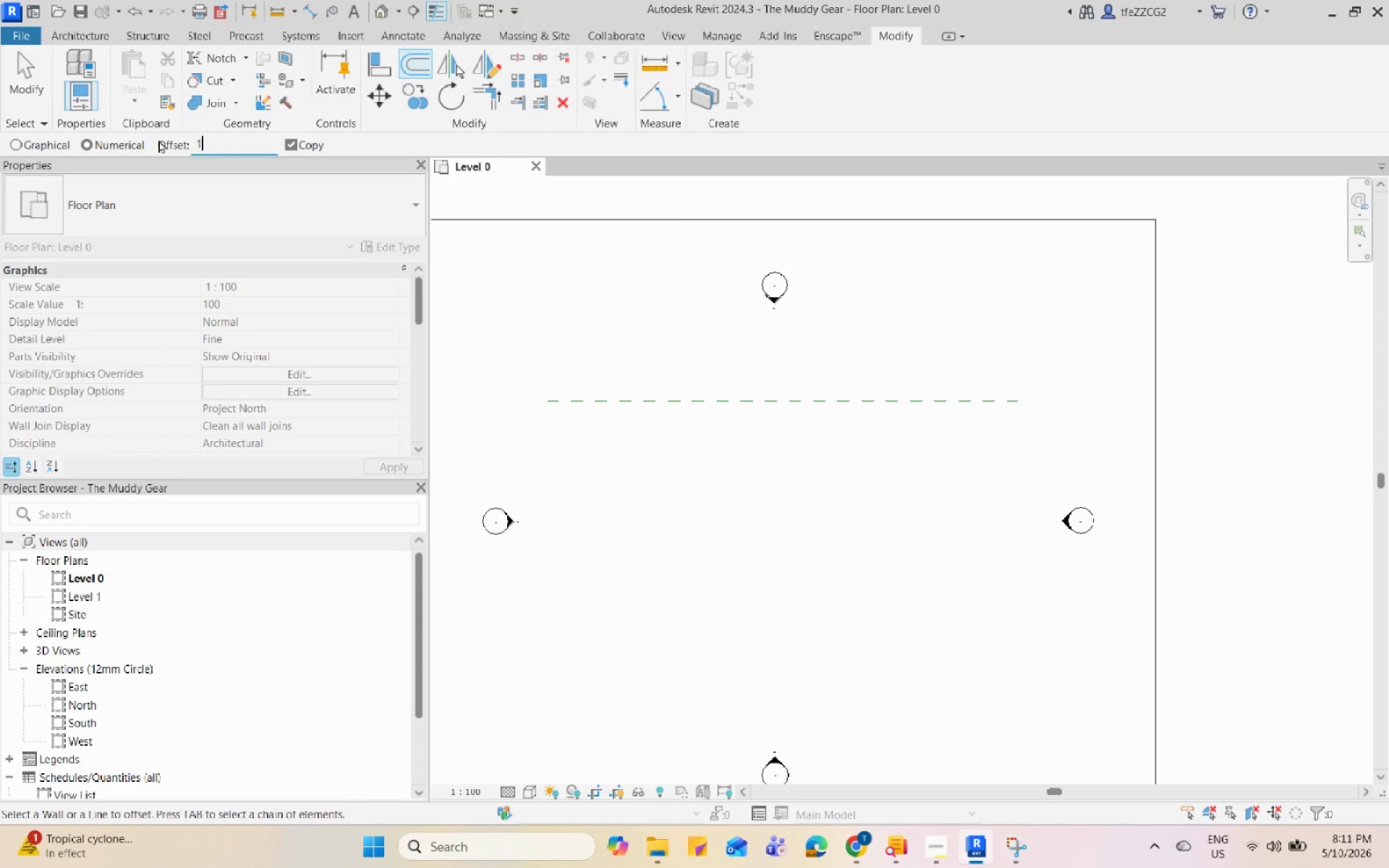 
key(Numpad0)
 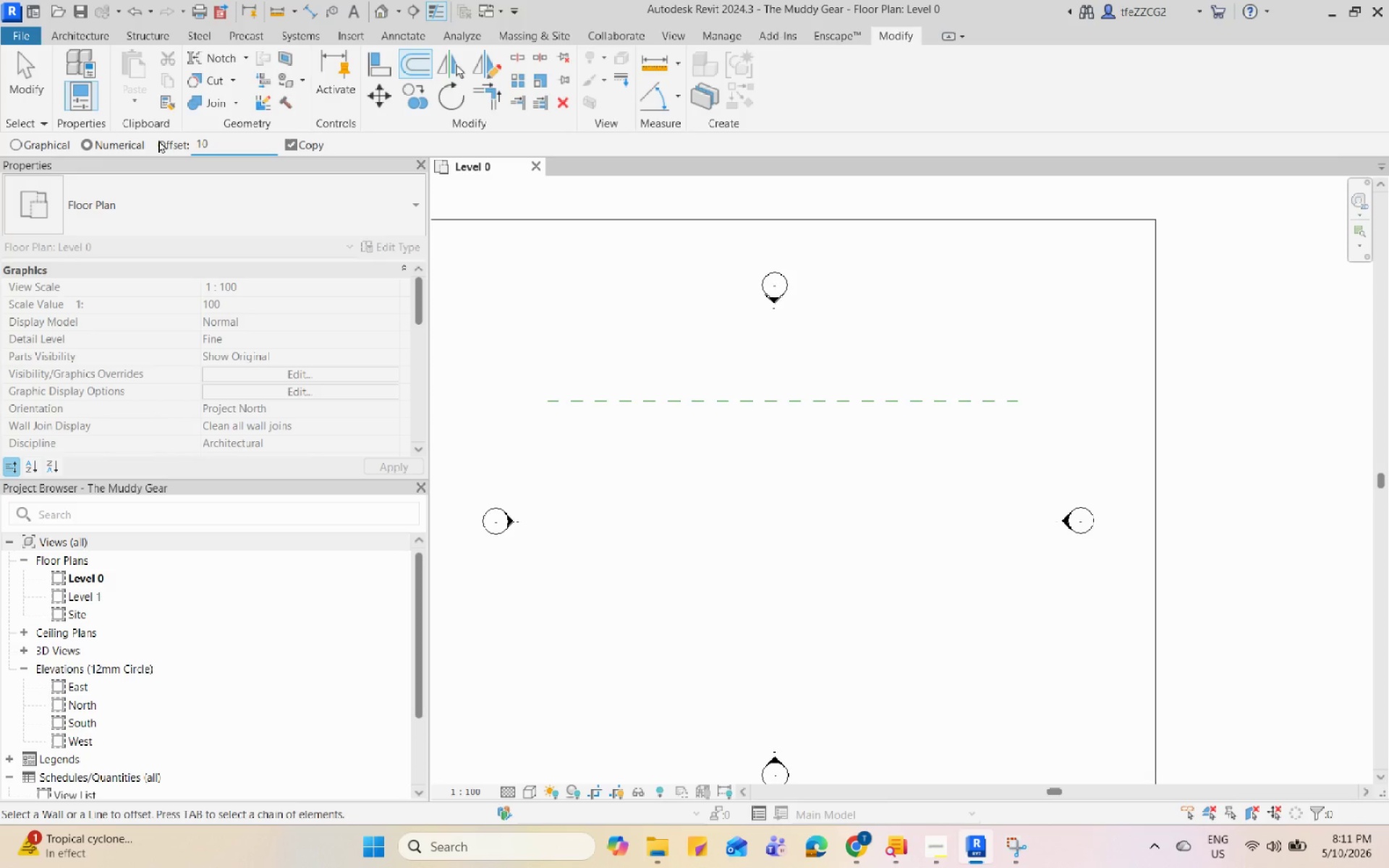 
key(Backspace)
 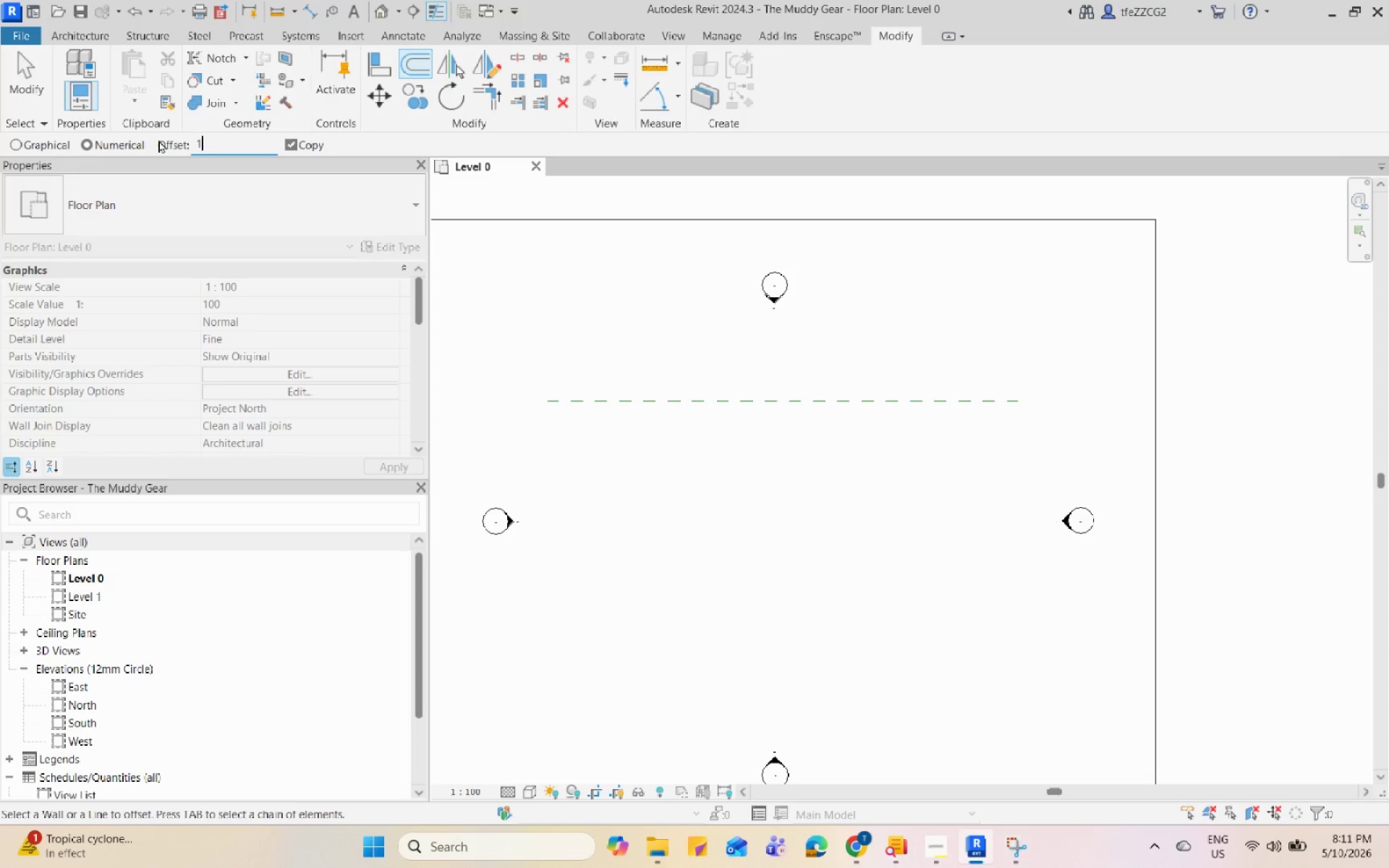 
key(Backspace)
 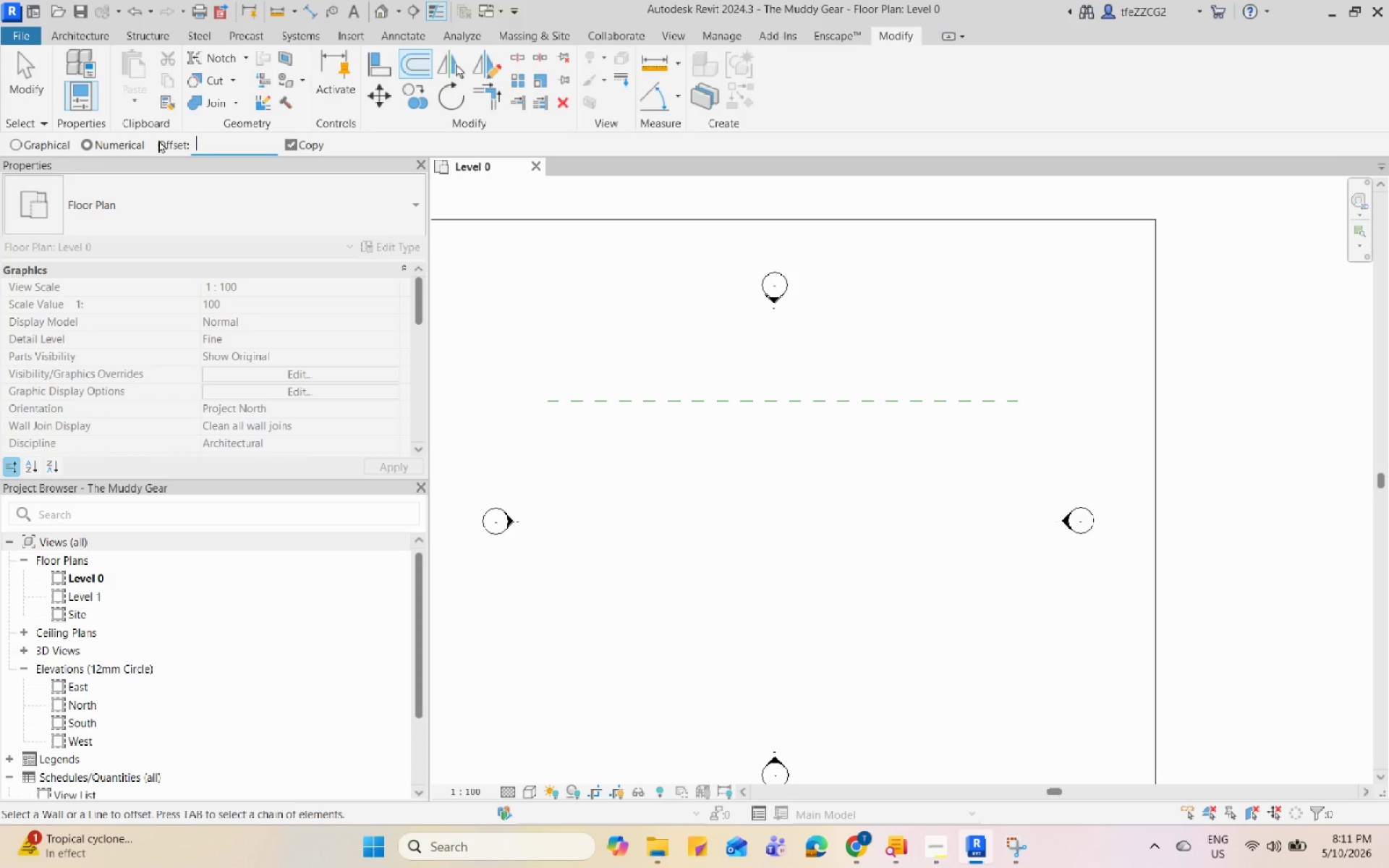 
key(Backspace)
 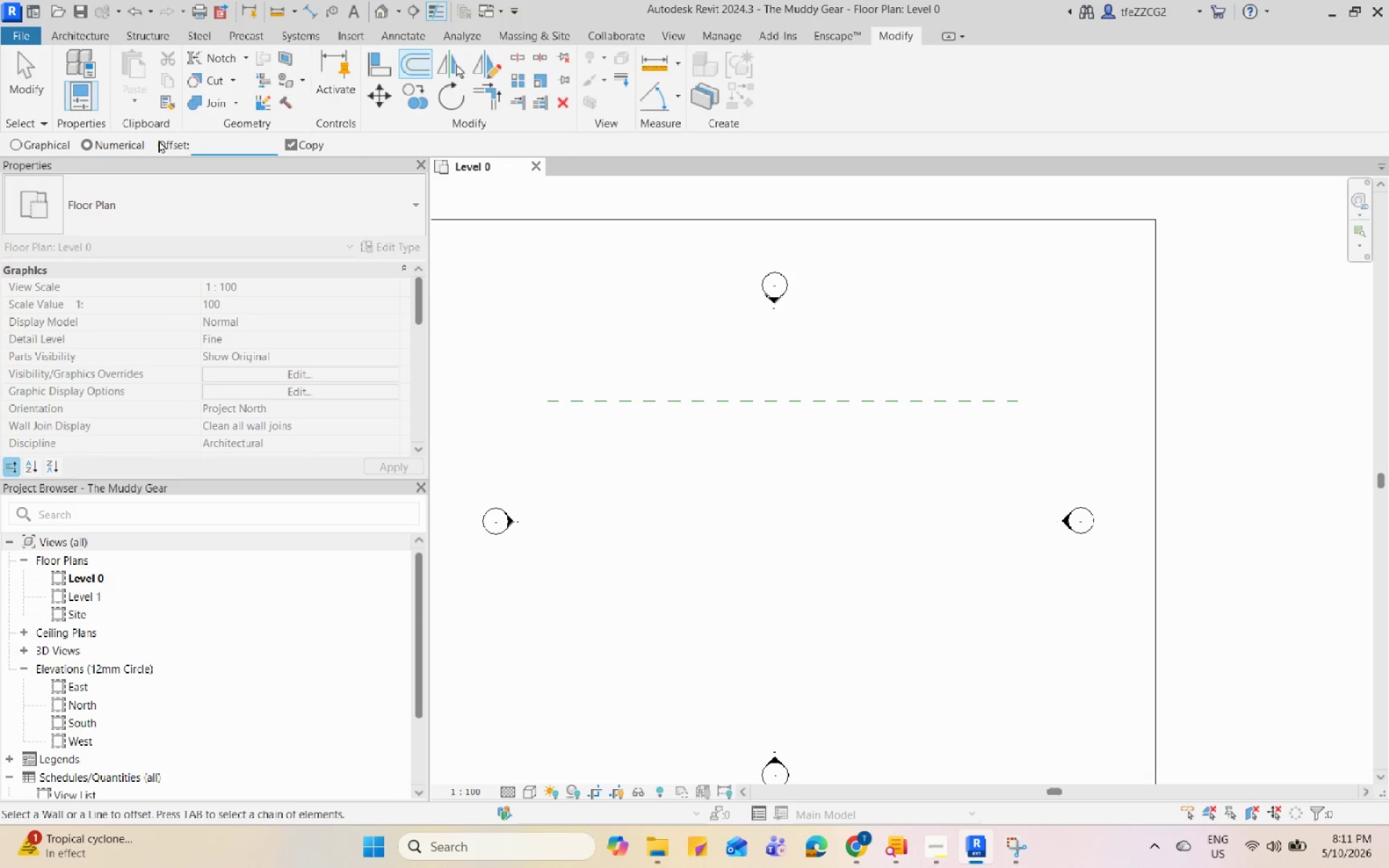 
key(Numpad7)
 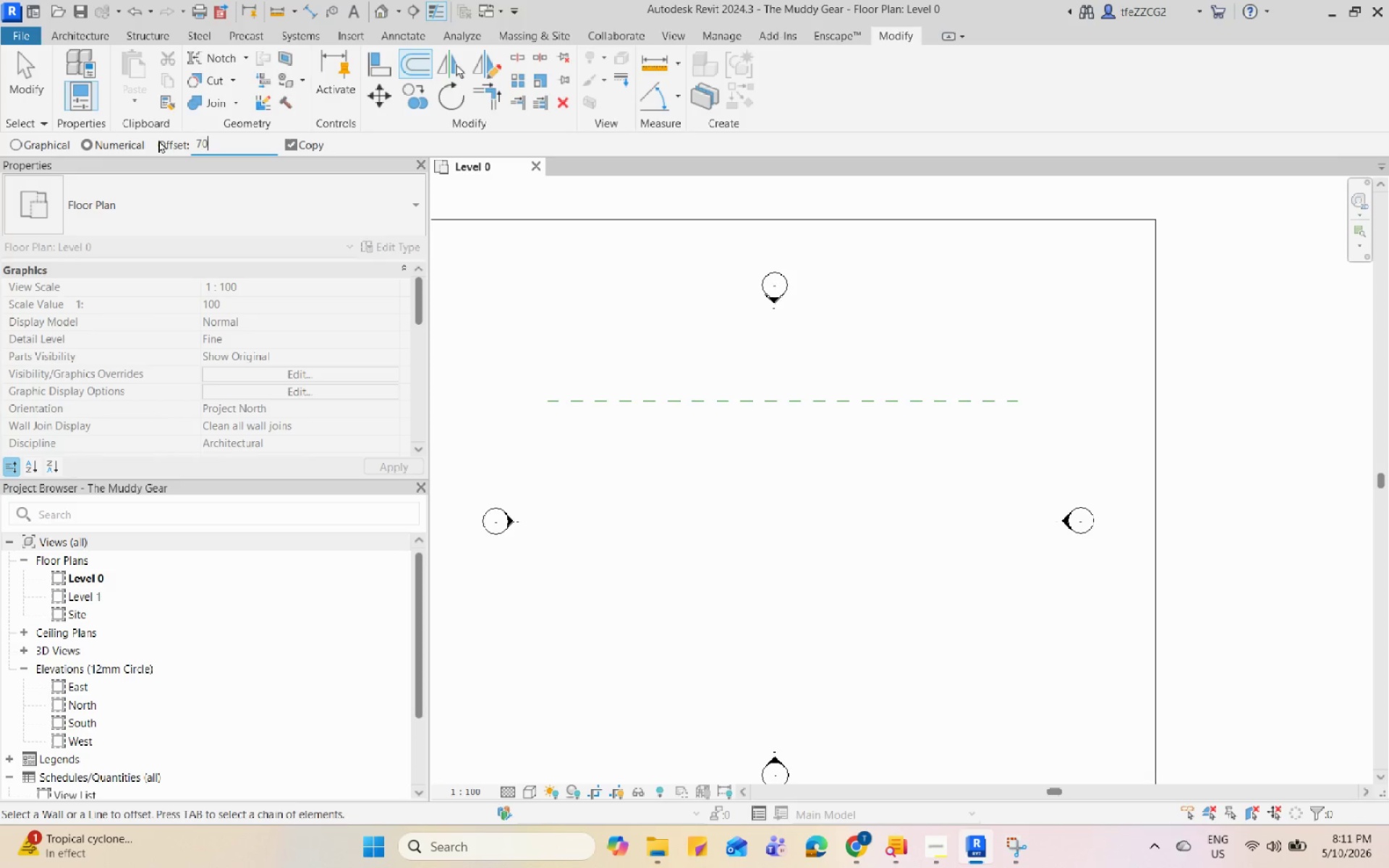 
key(Numpad0)
 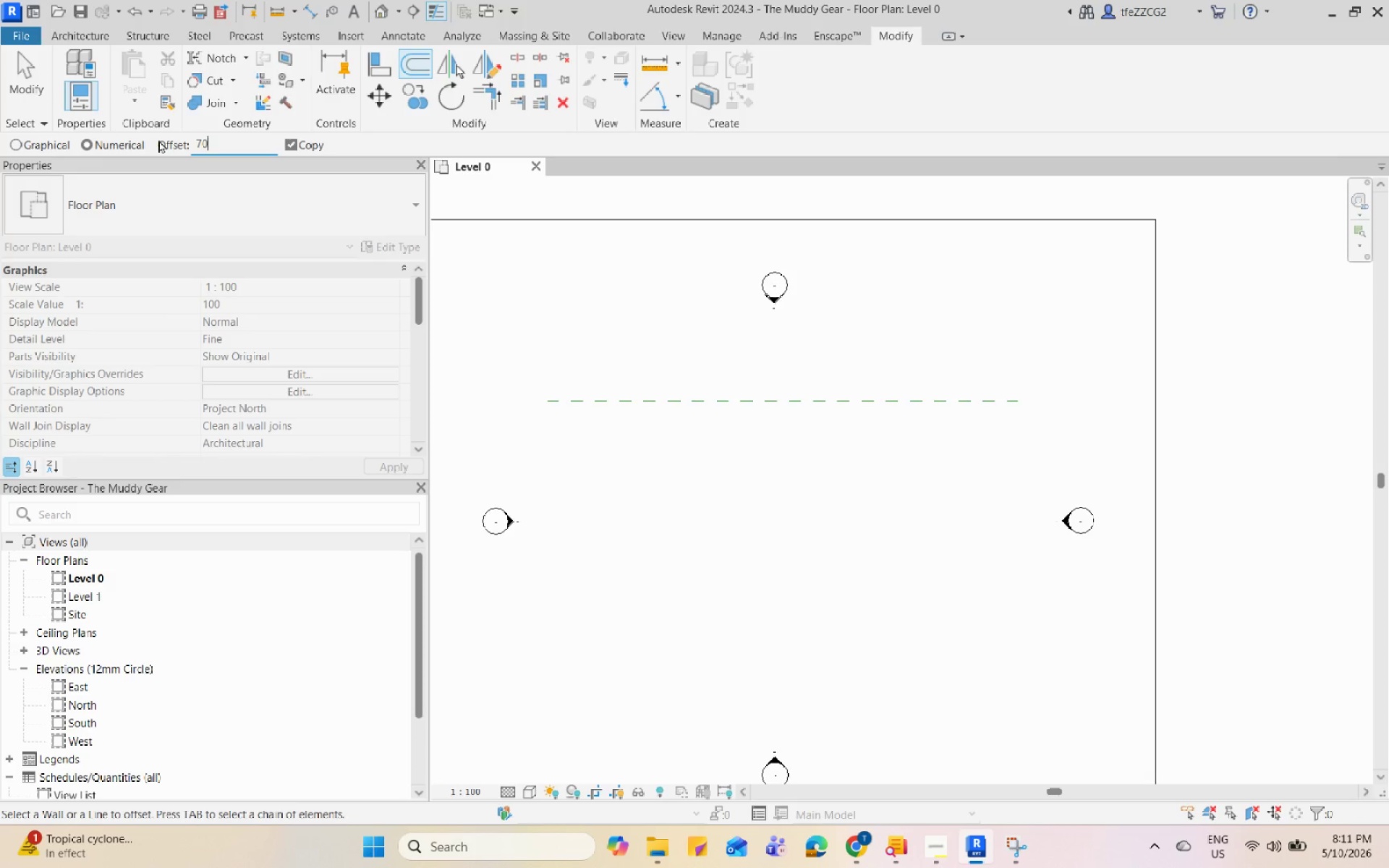 
key(Numpad0)
 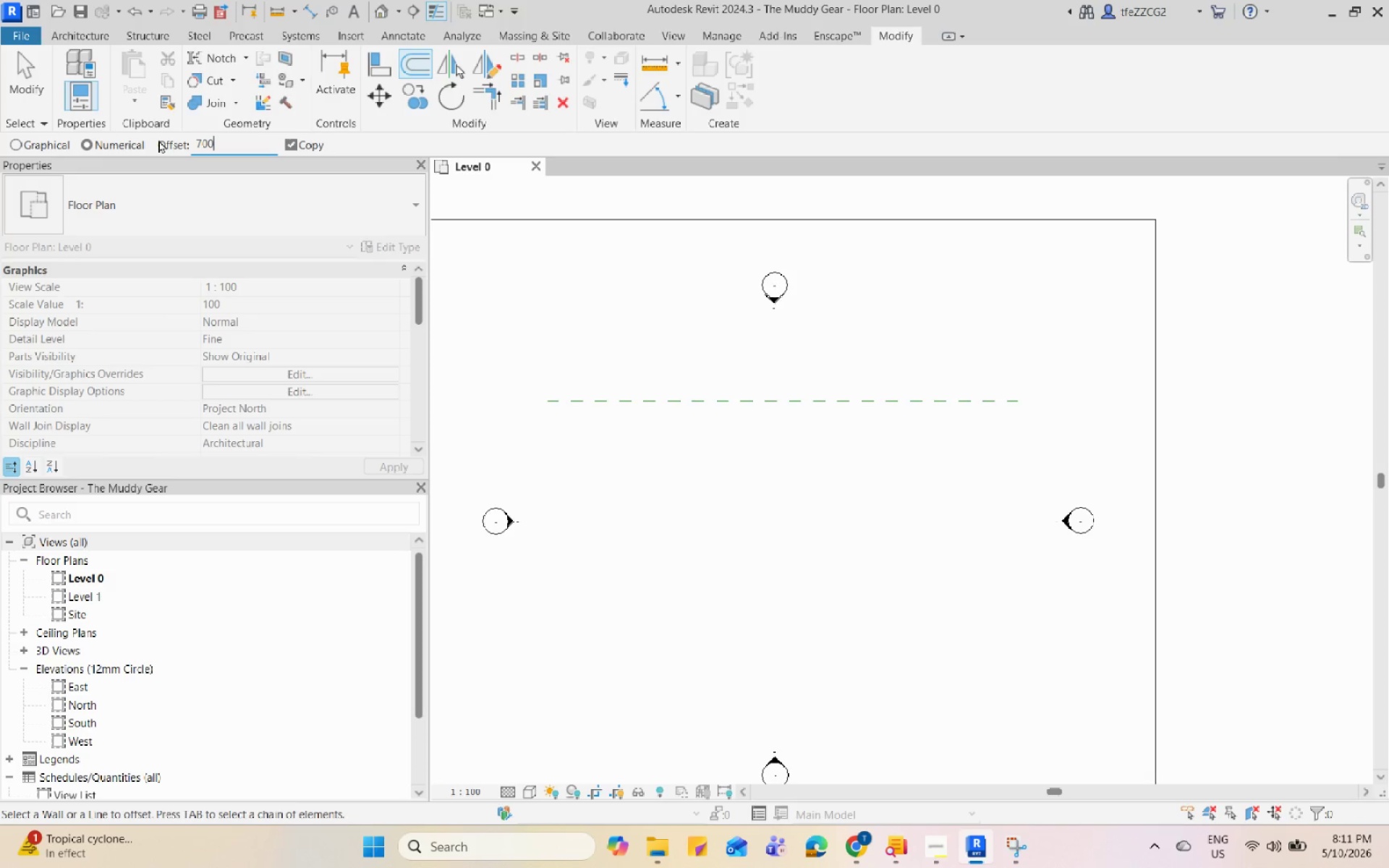 
key(Numpad0)
 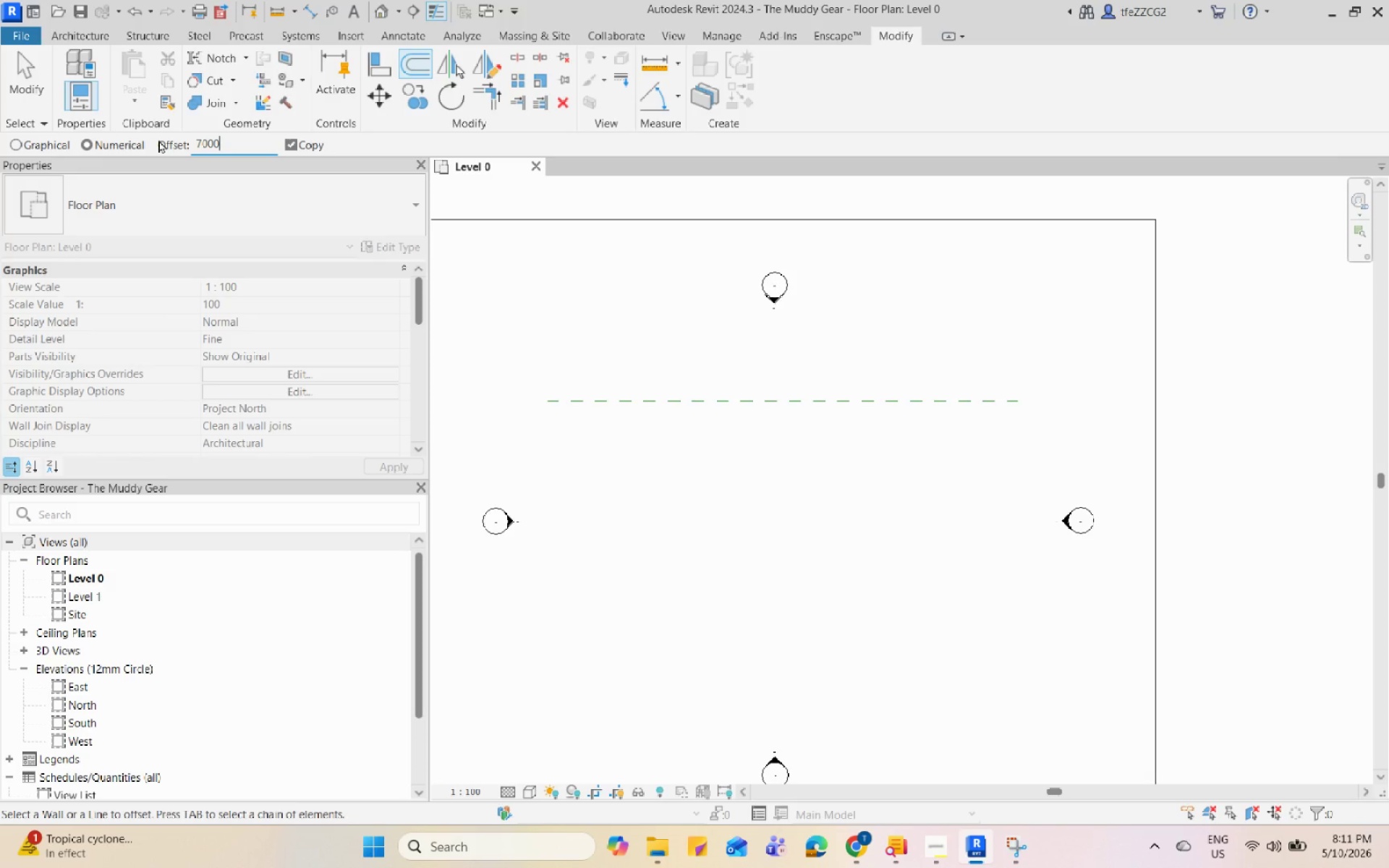 
key(Backspace)
 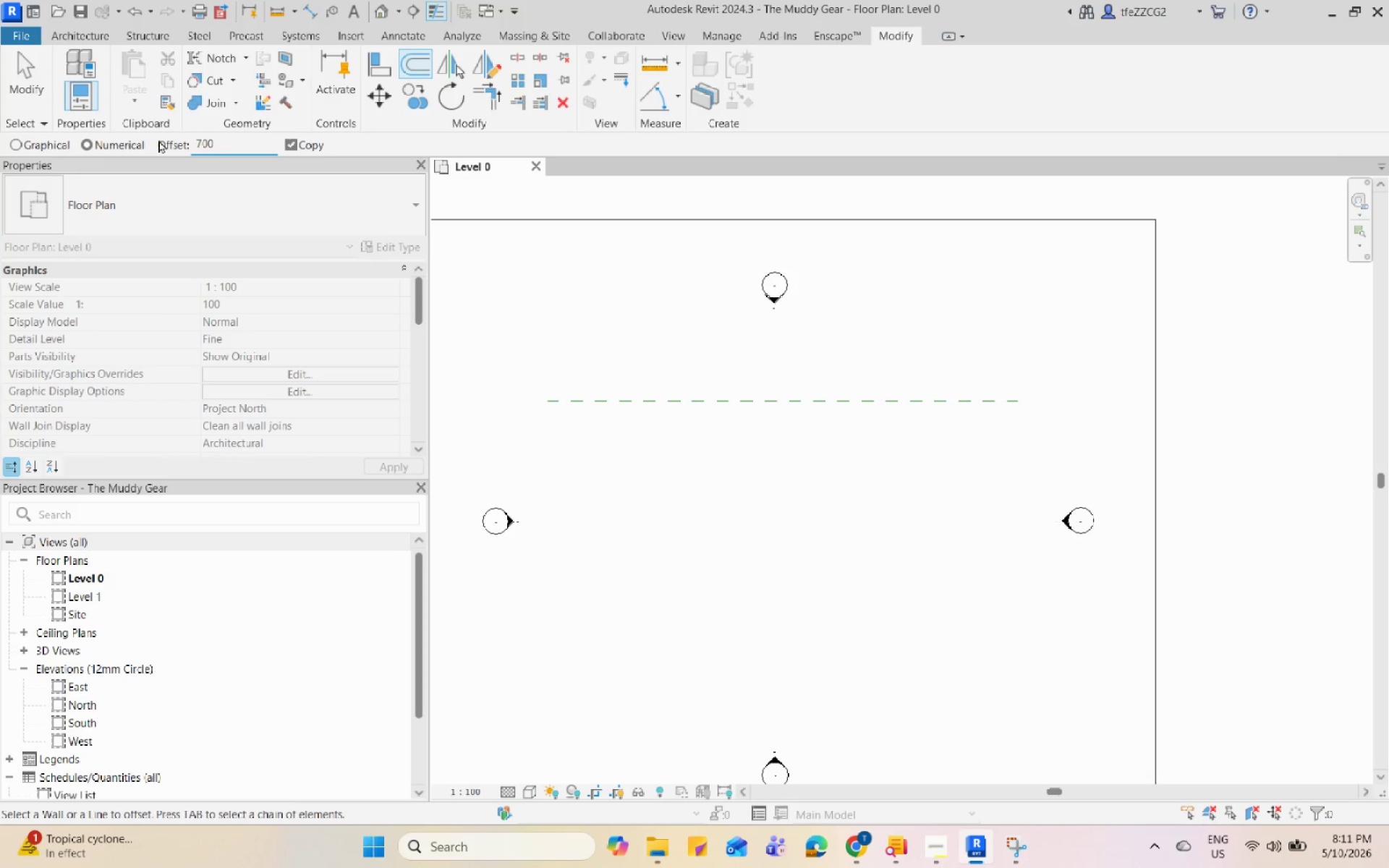 
key(Backspace)
 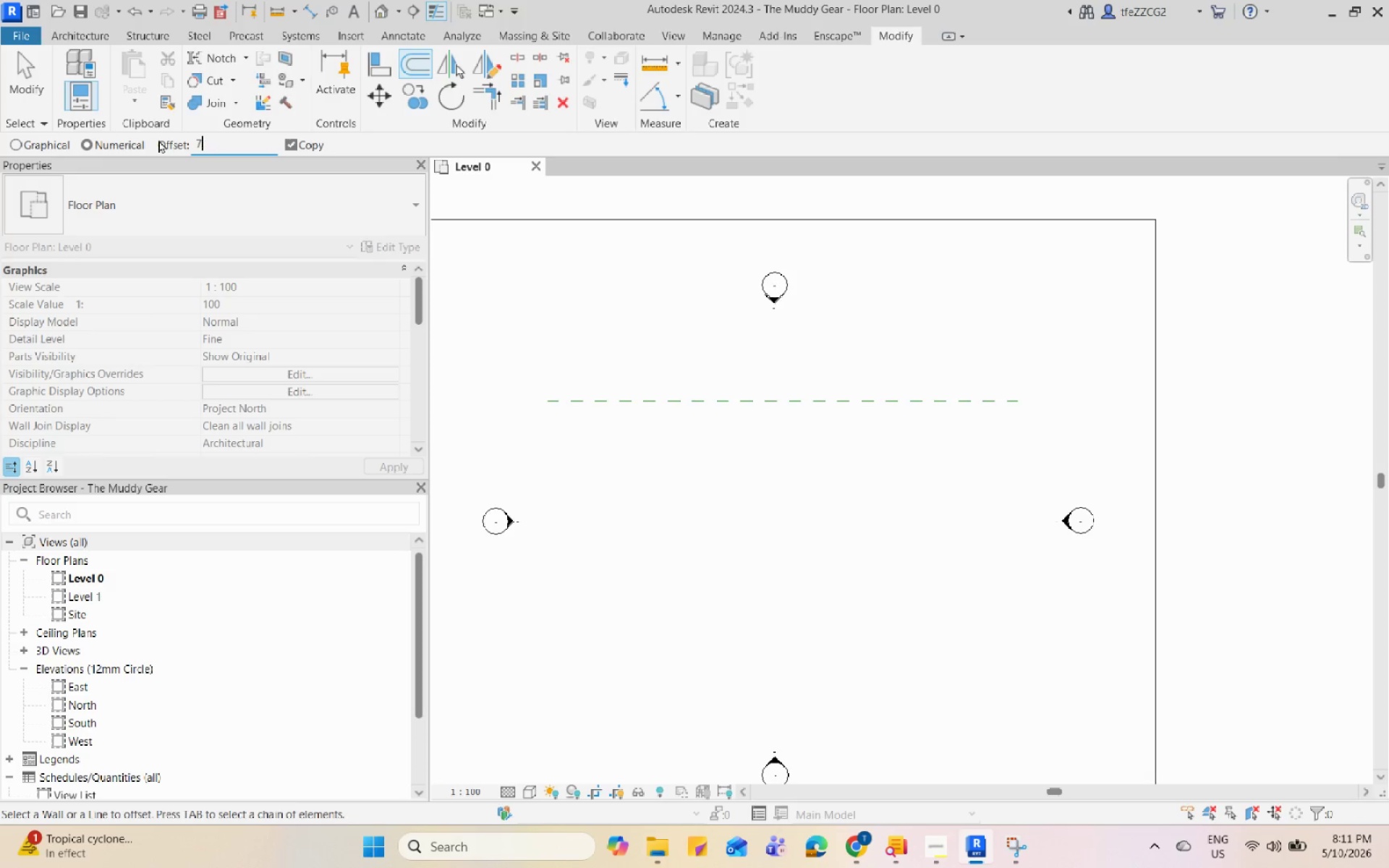 
key(Backspace)
 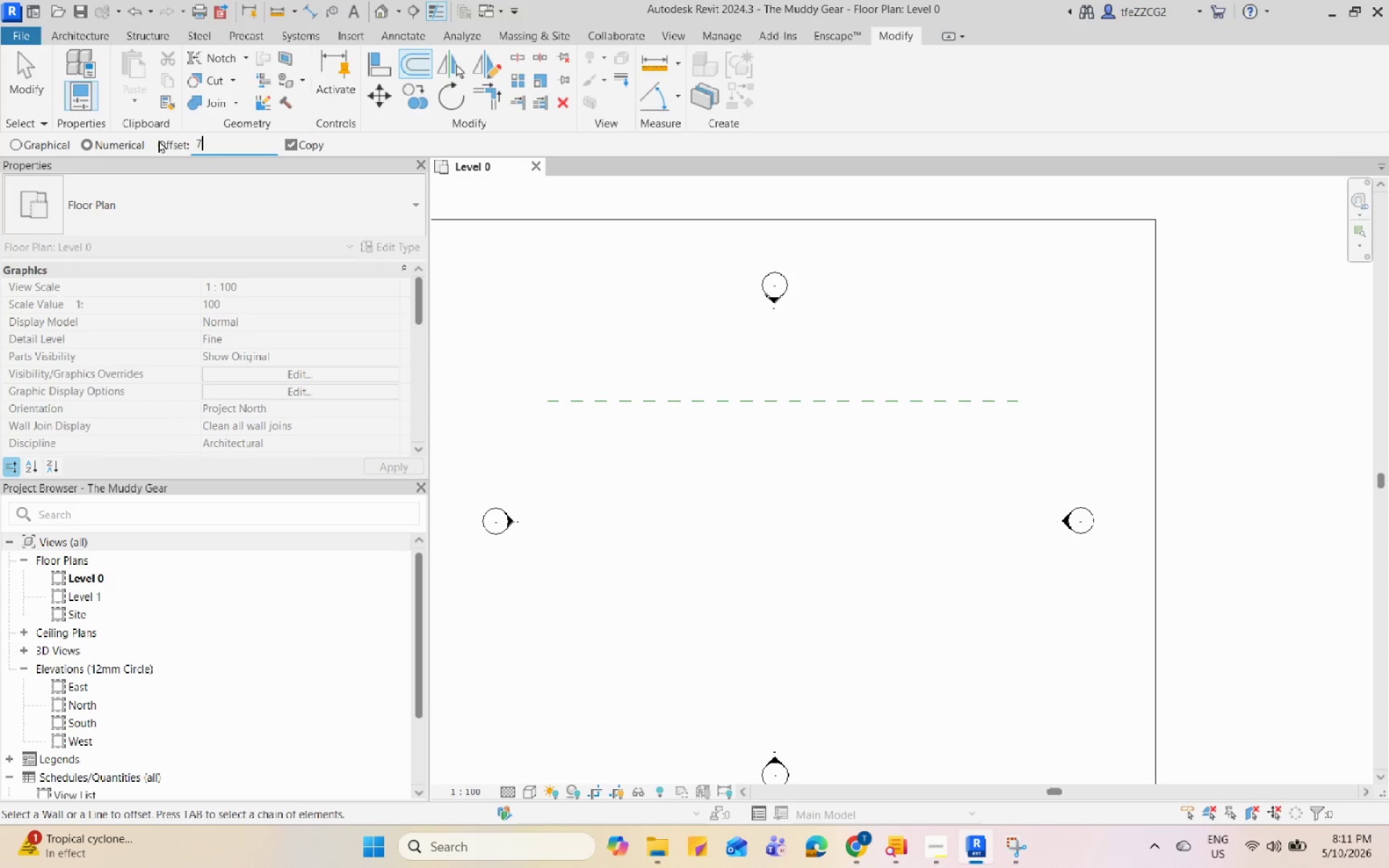 
key(Backspace)
 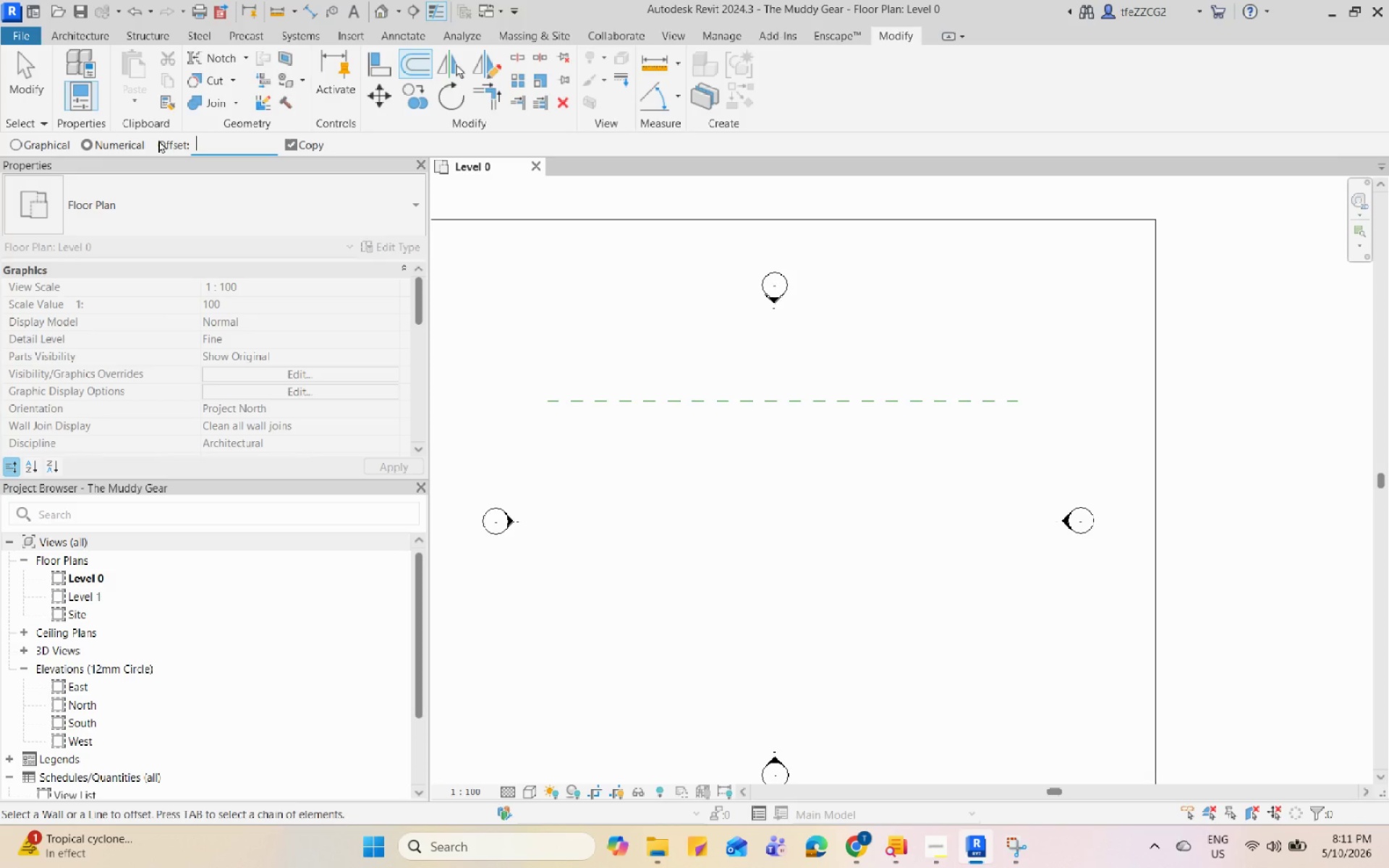 
key(Numpad1)
 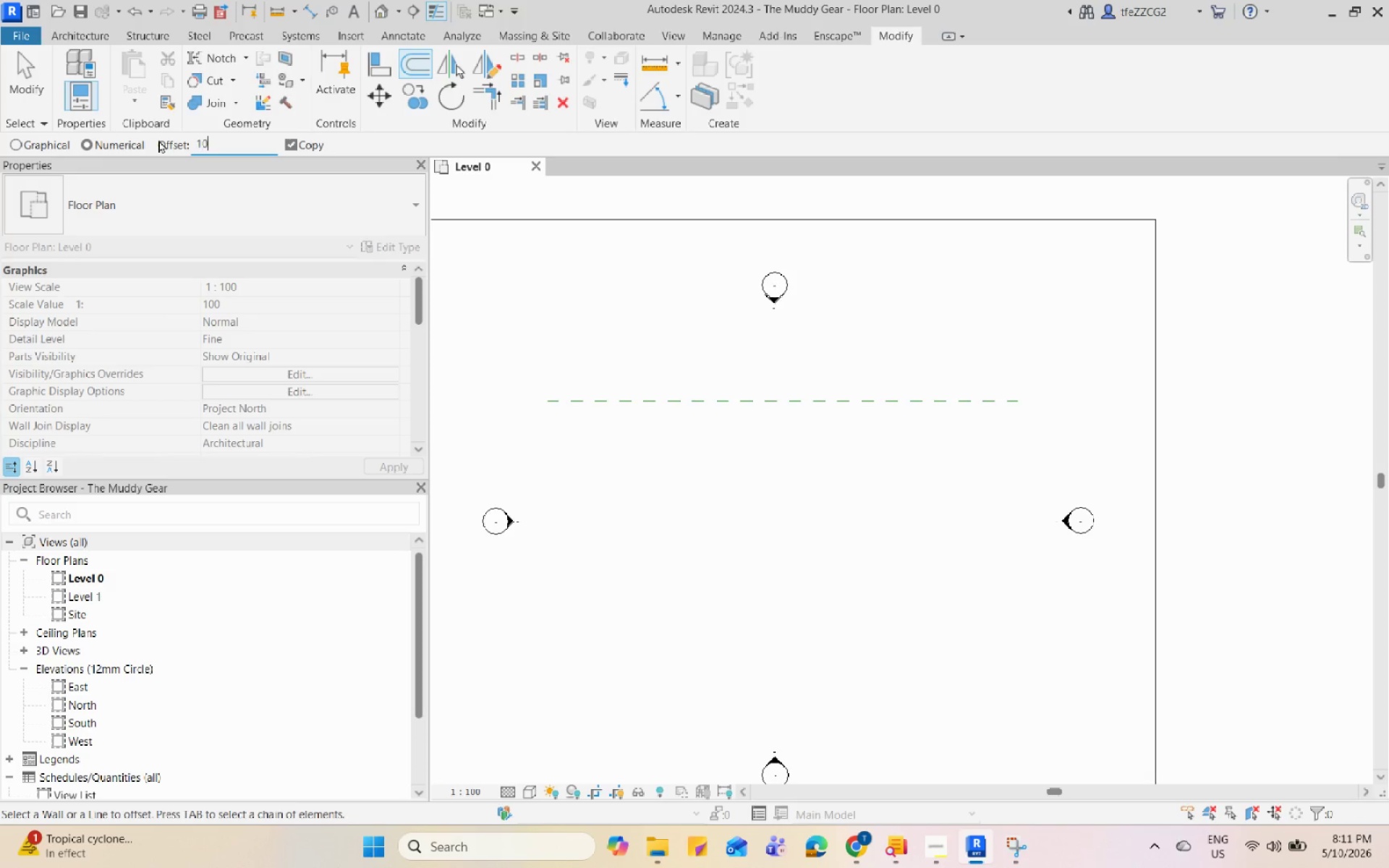 
key(Numpad0)
 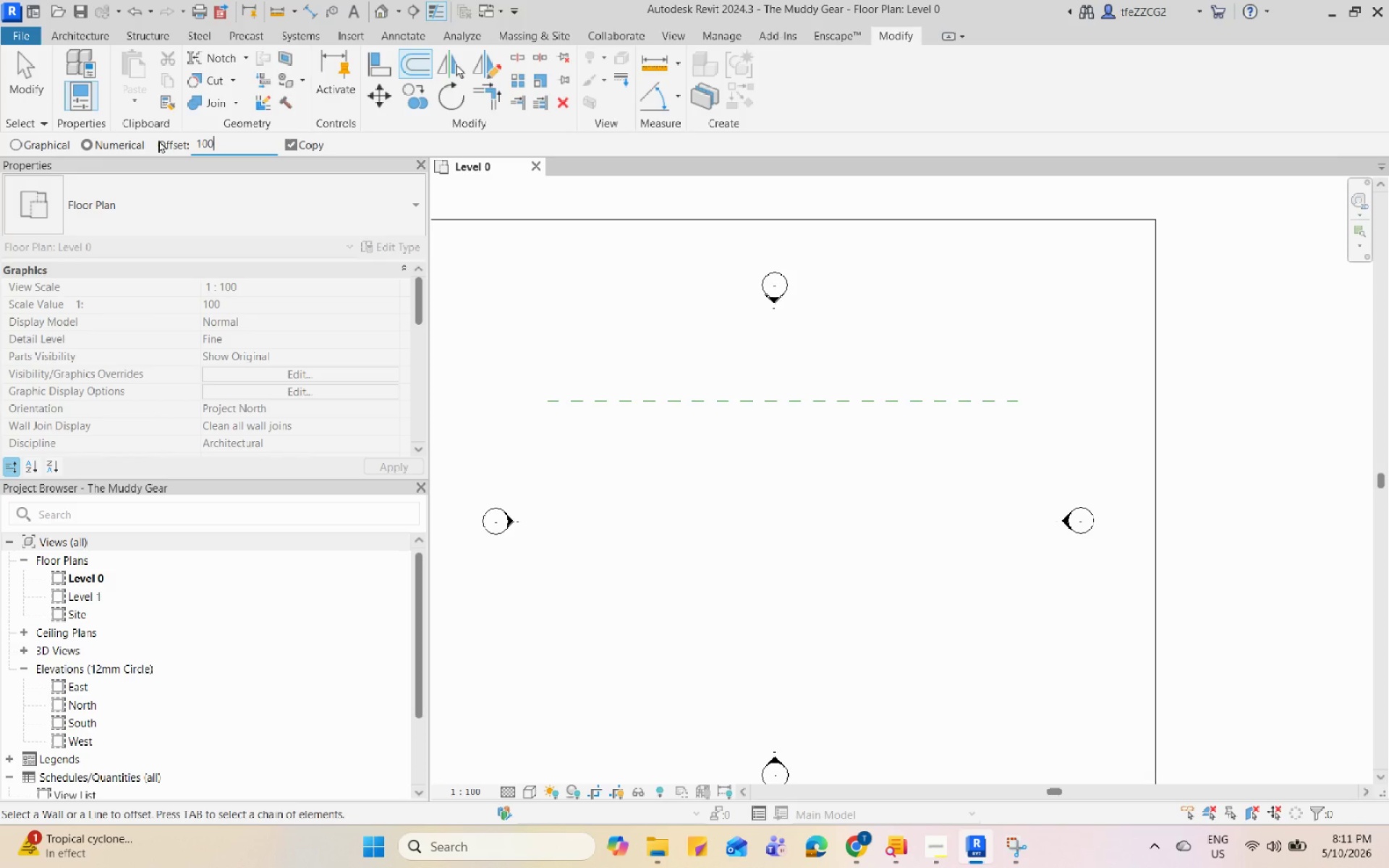 
key(Numpad0)
 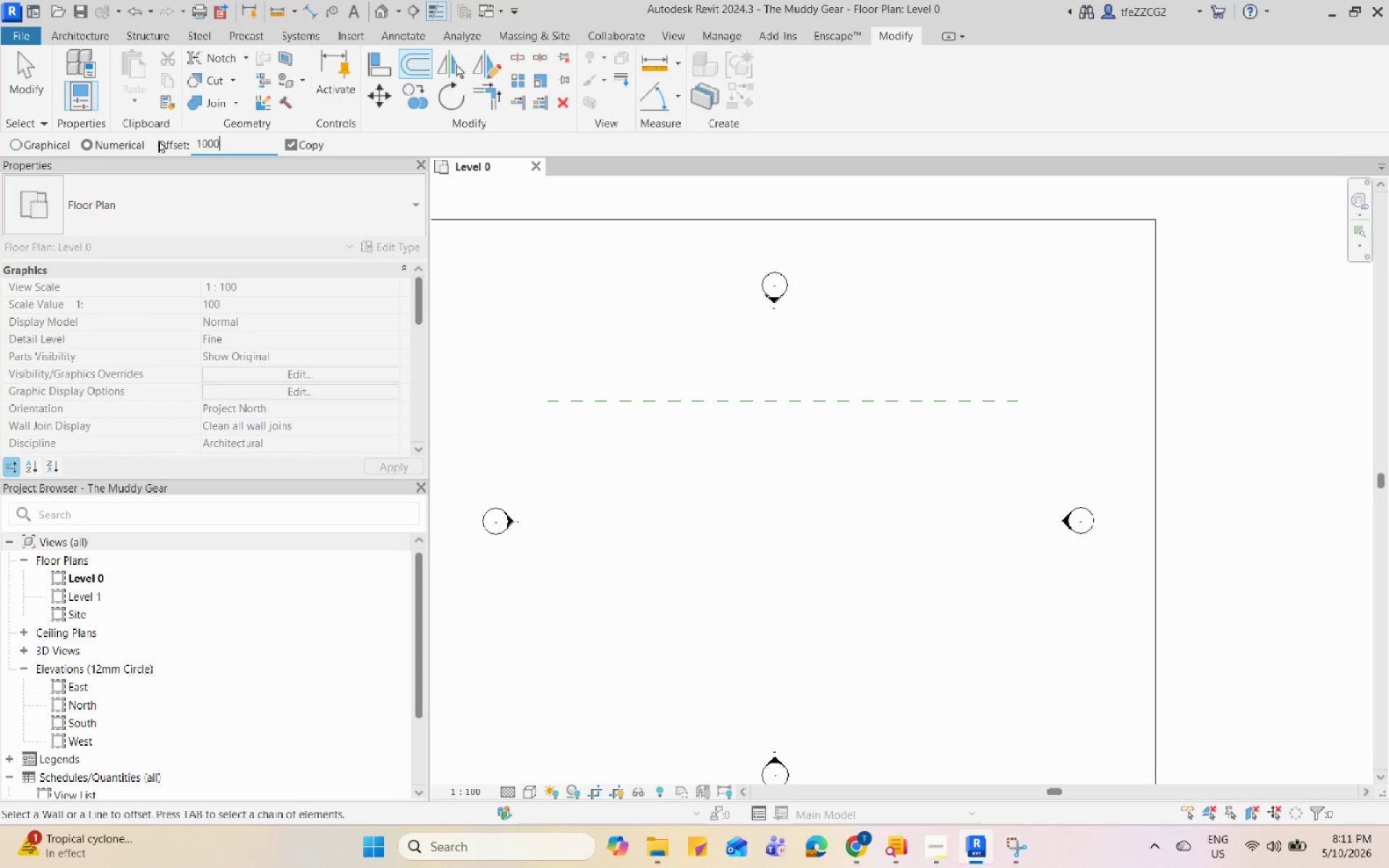 
key(Numpad0)
 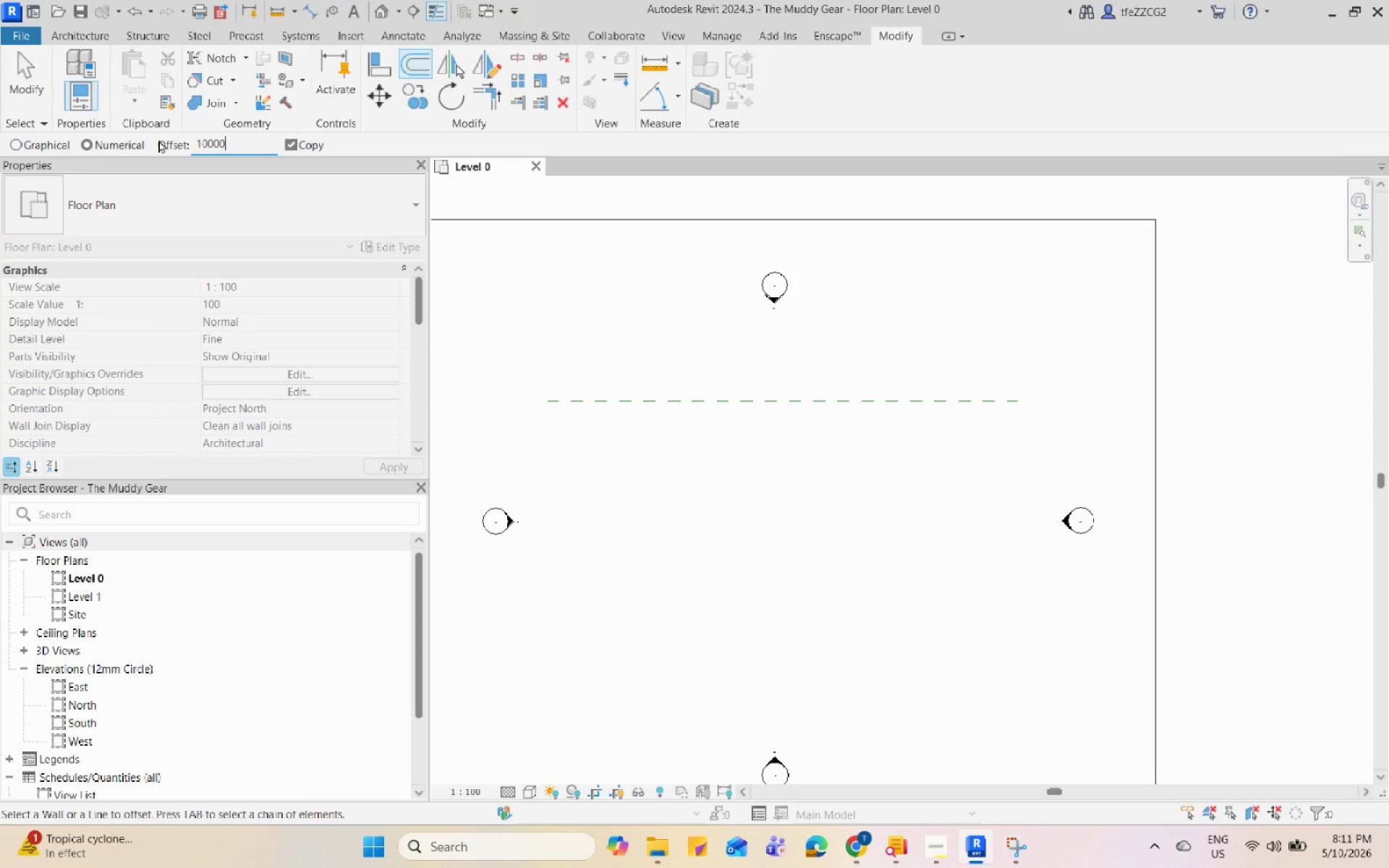 
key(Numpad0)
 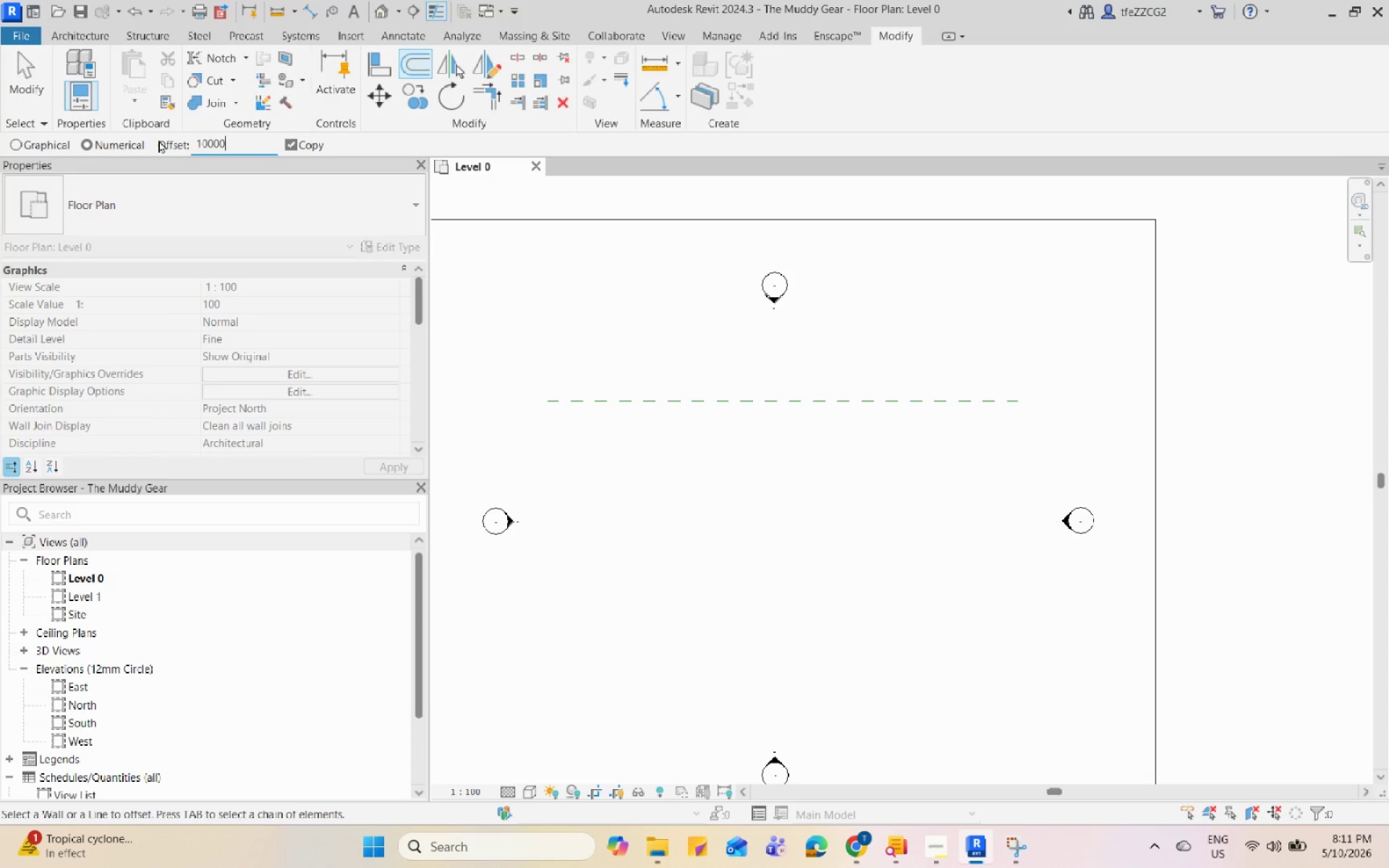 
key(Enter)
 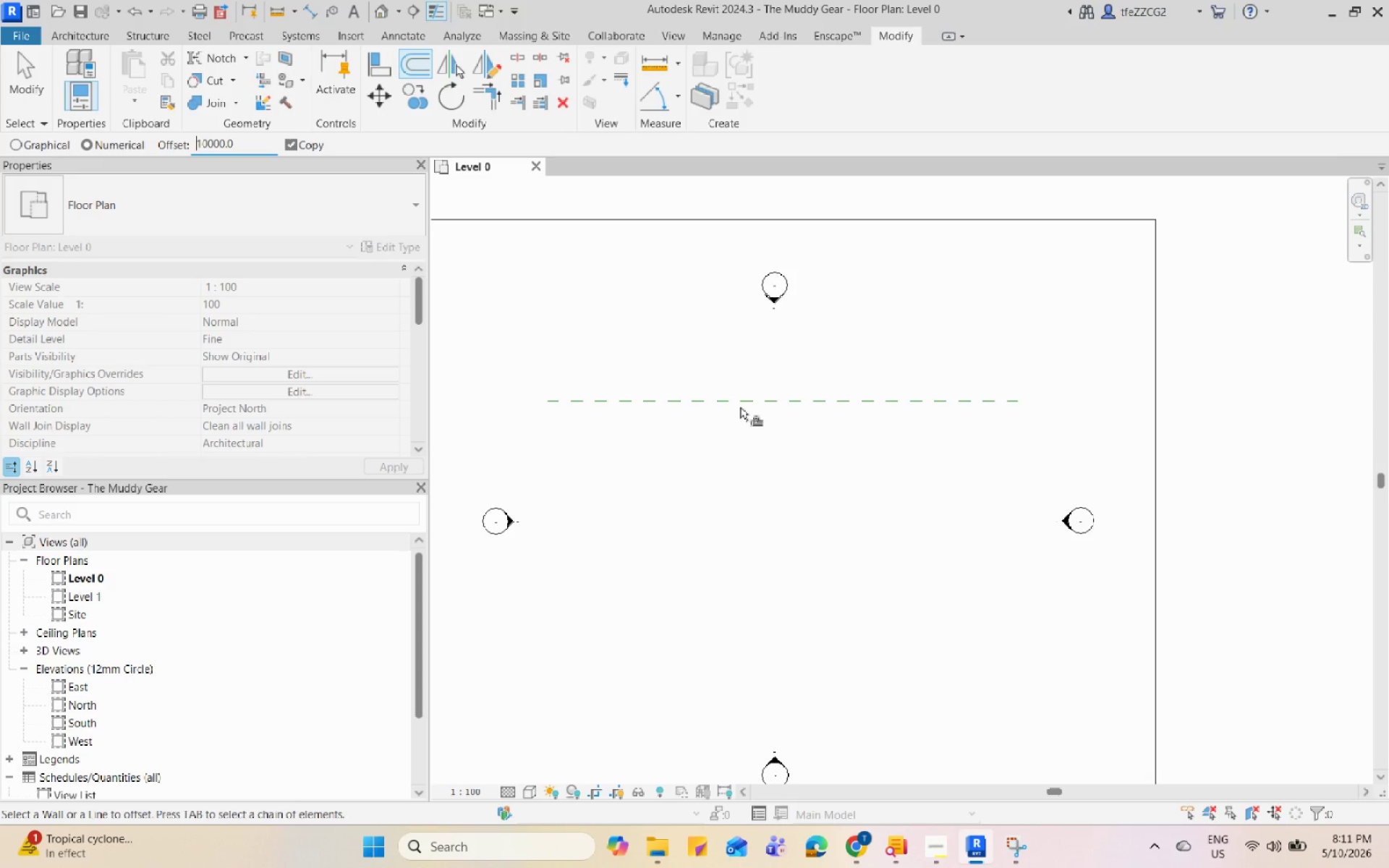 
key(Escape)
 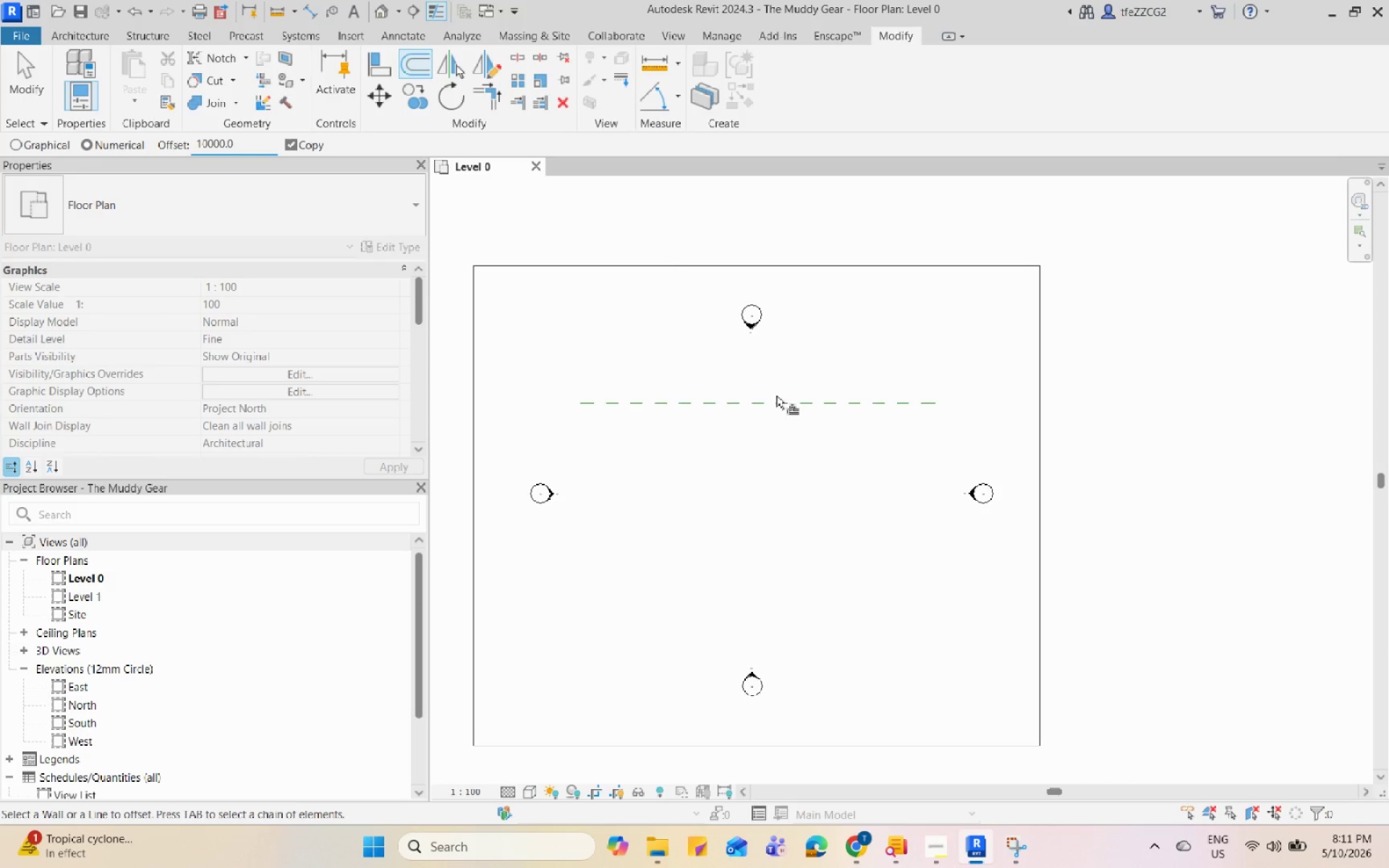 
key(Escape)
 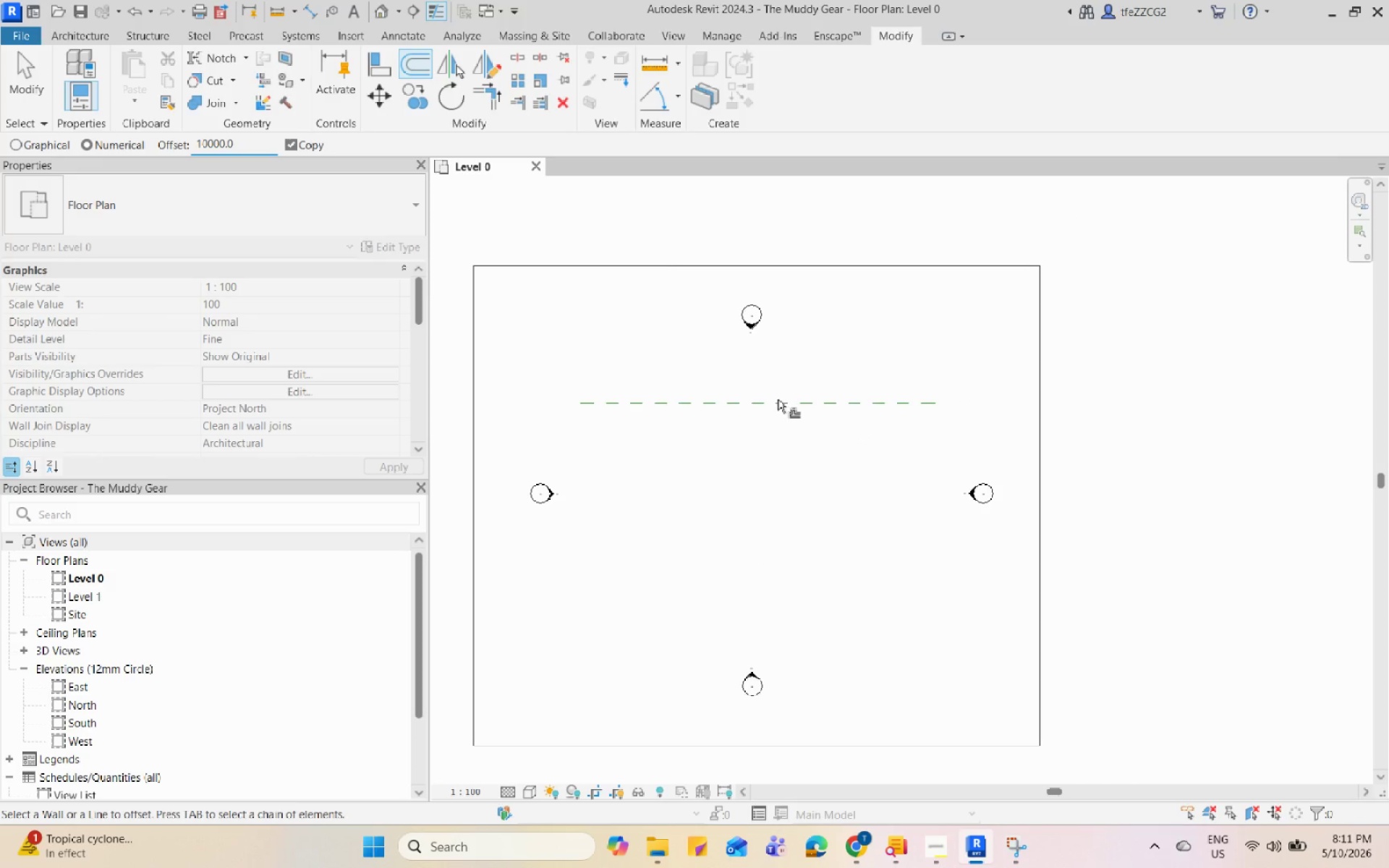 
key(Escape)
 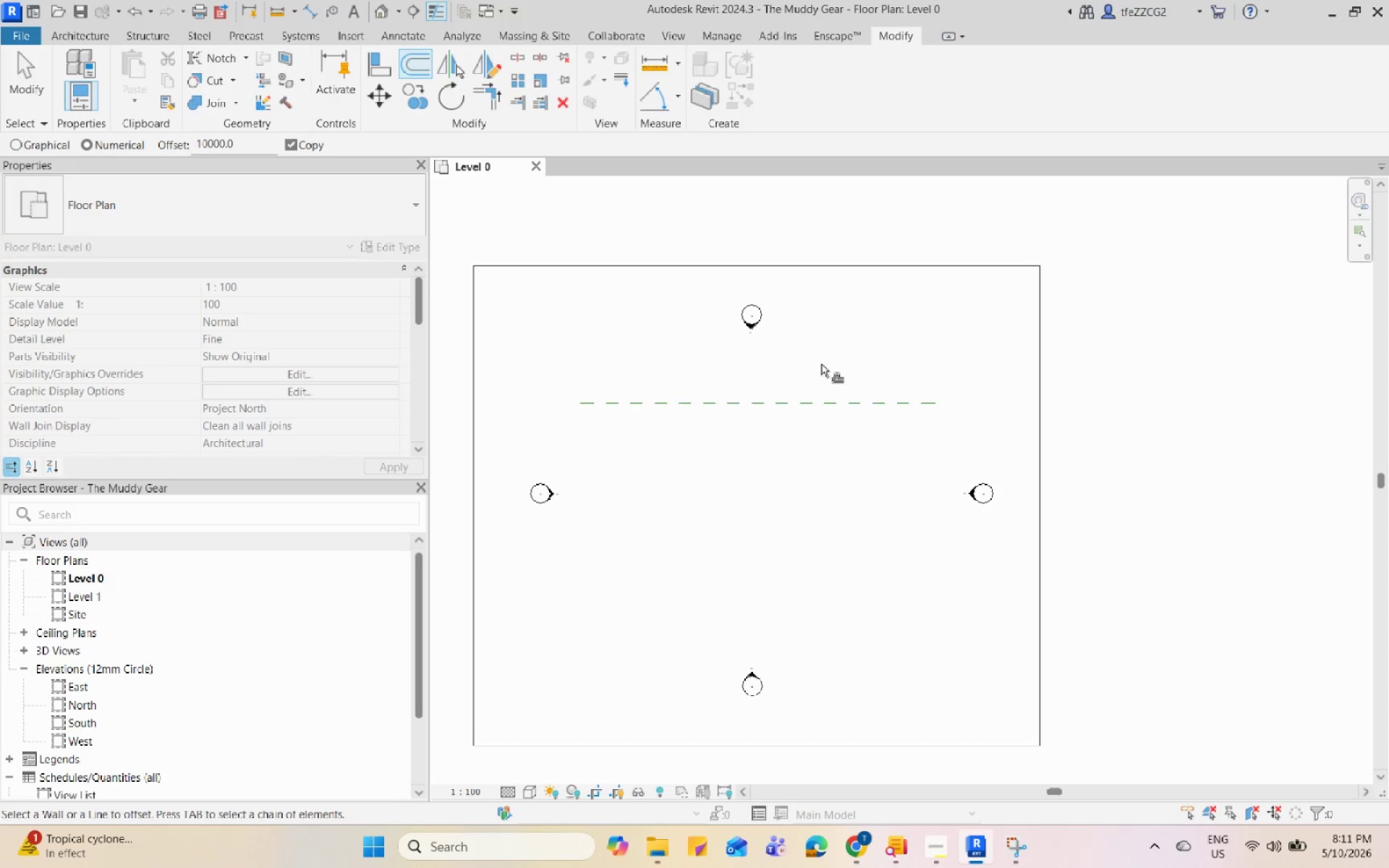 
scroll: coordinate [773, 396], scroll_direction: down, amount: 2.0
 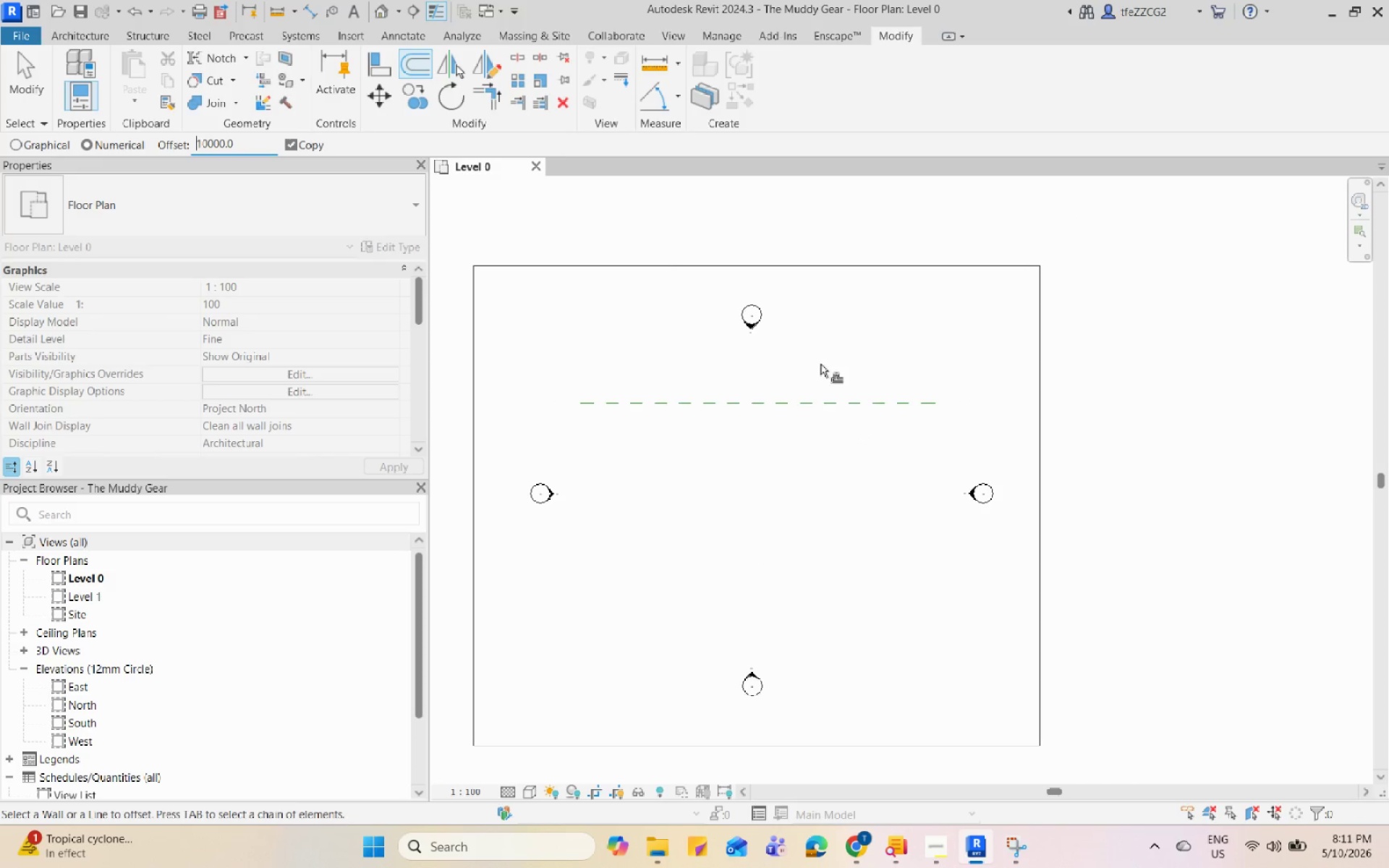 
double_click([822, 364])
 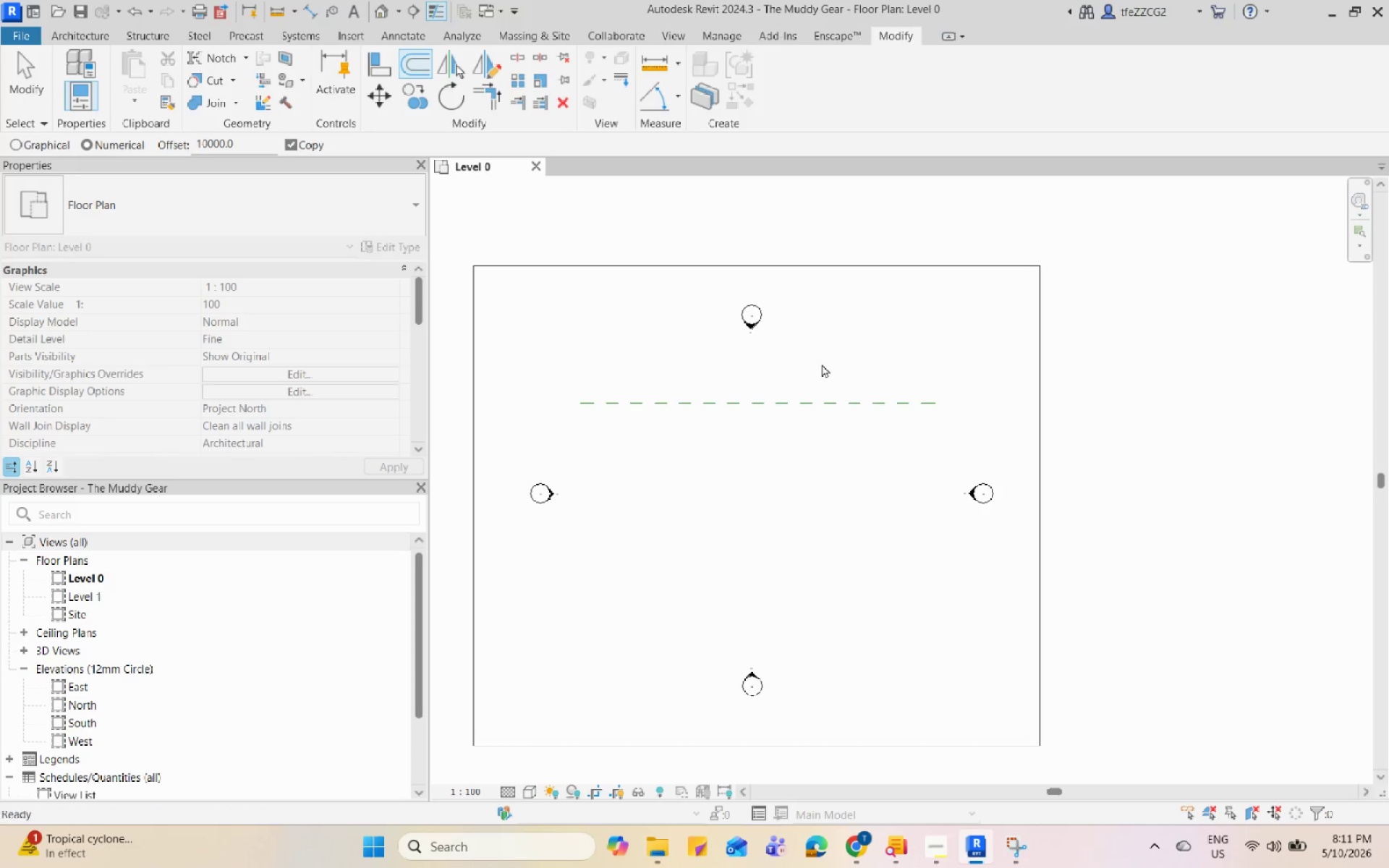 
key(Escape)
 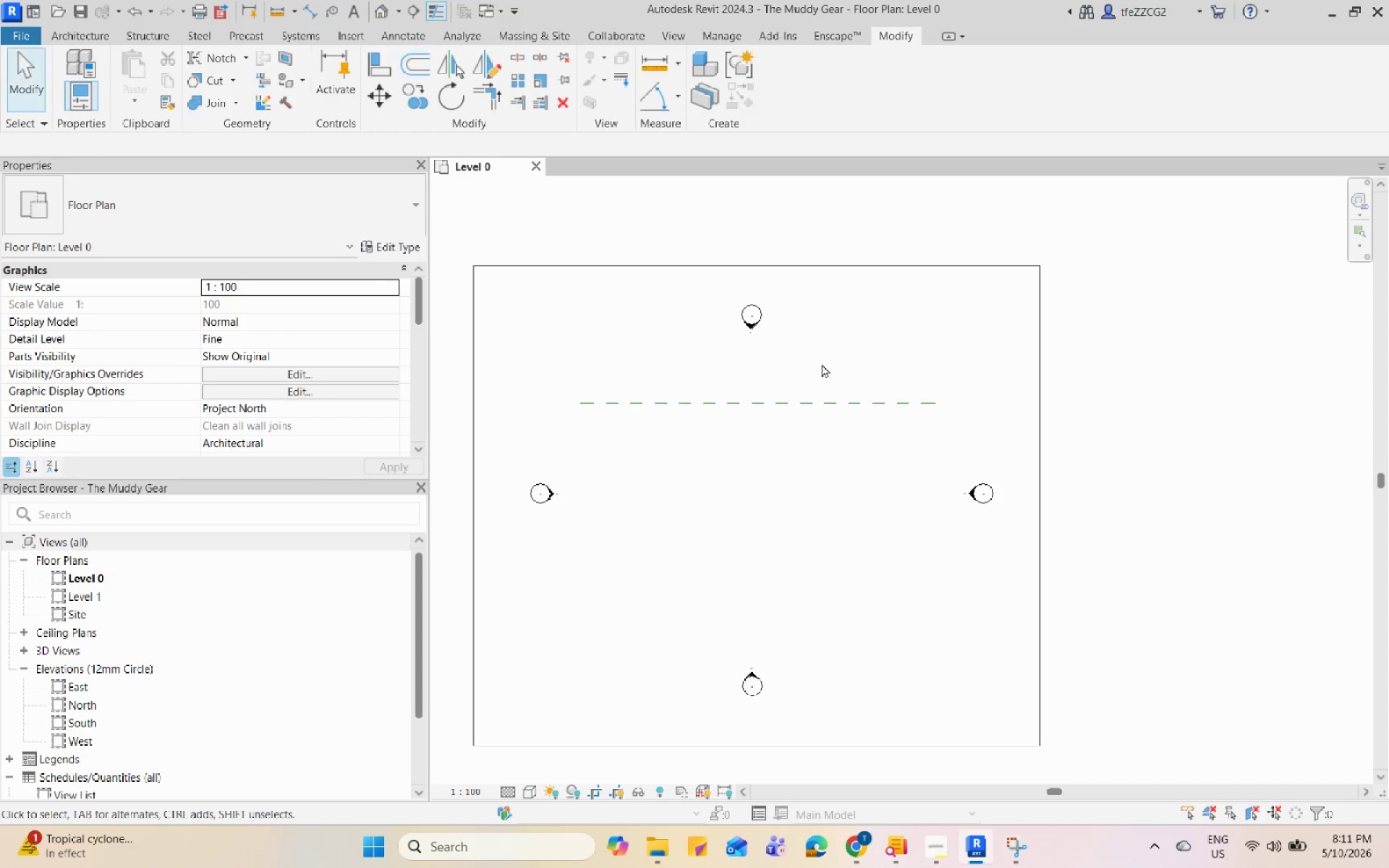 
key(Escape)
 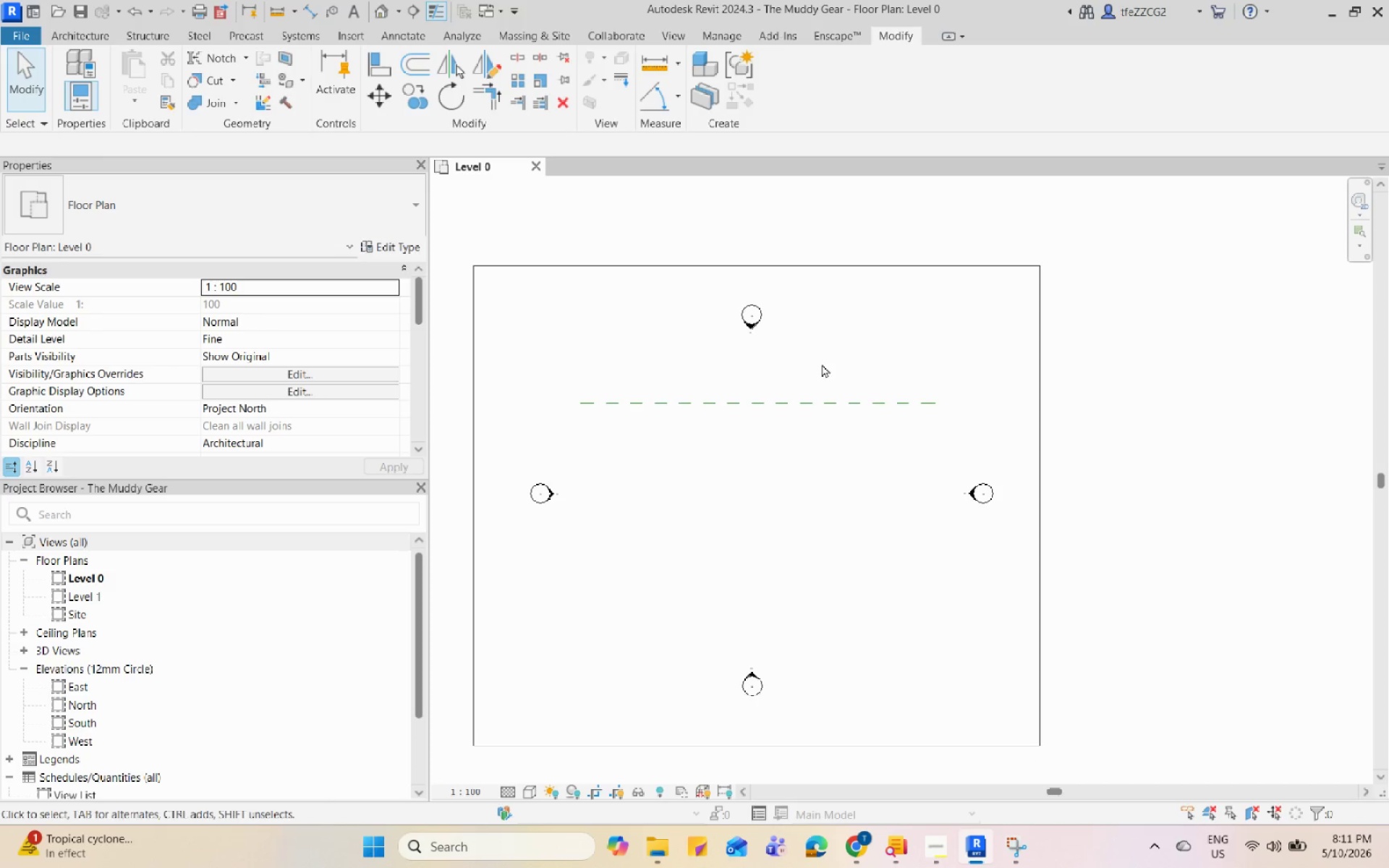 
key(R)
 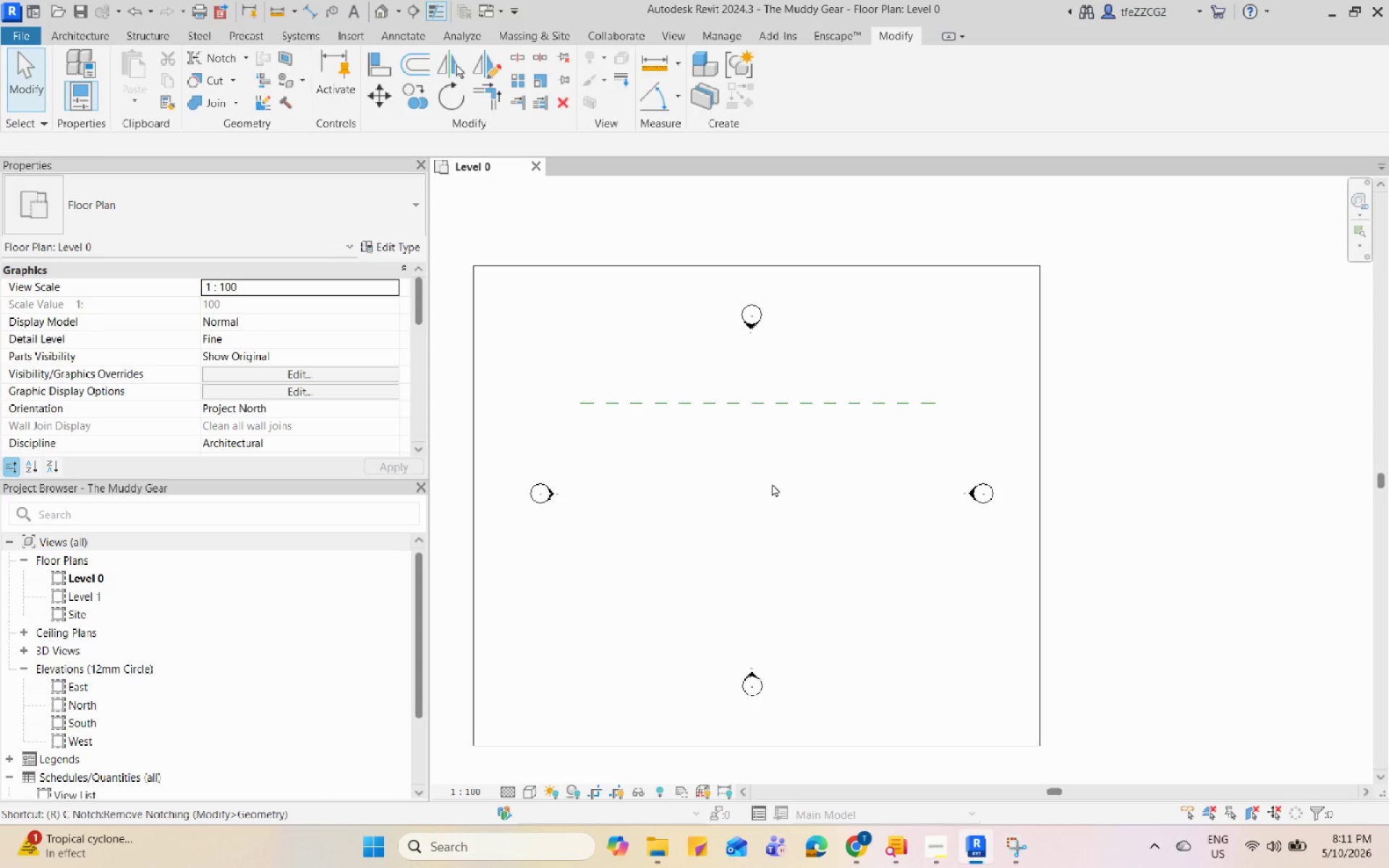 
key(P)
 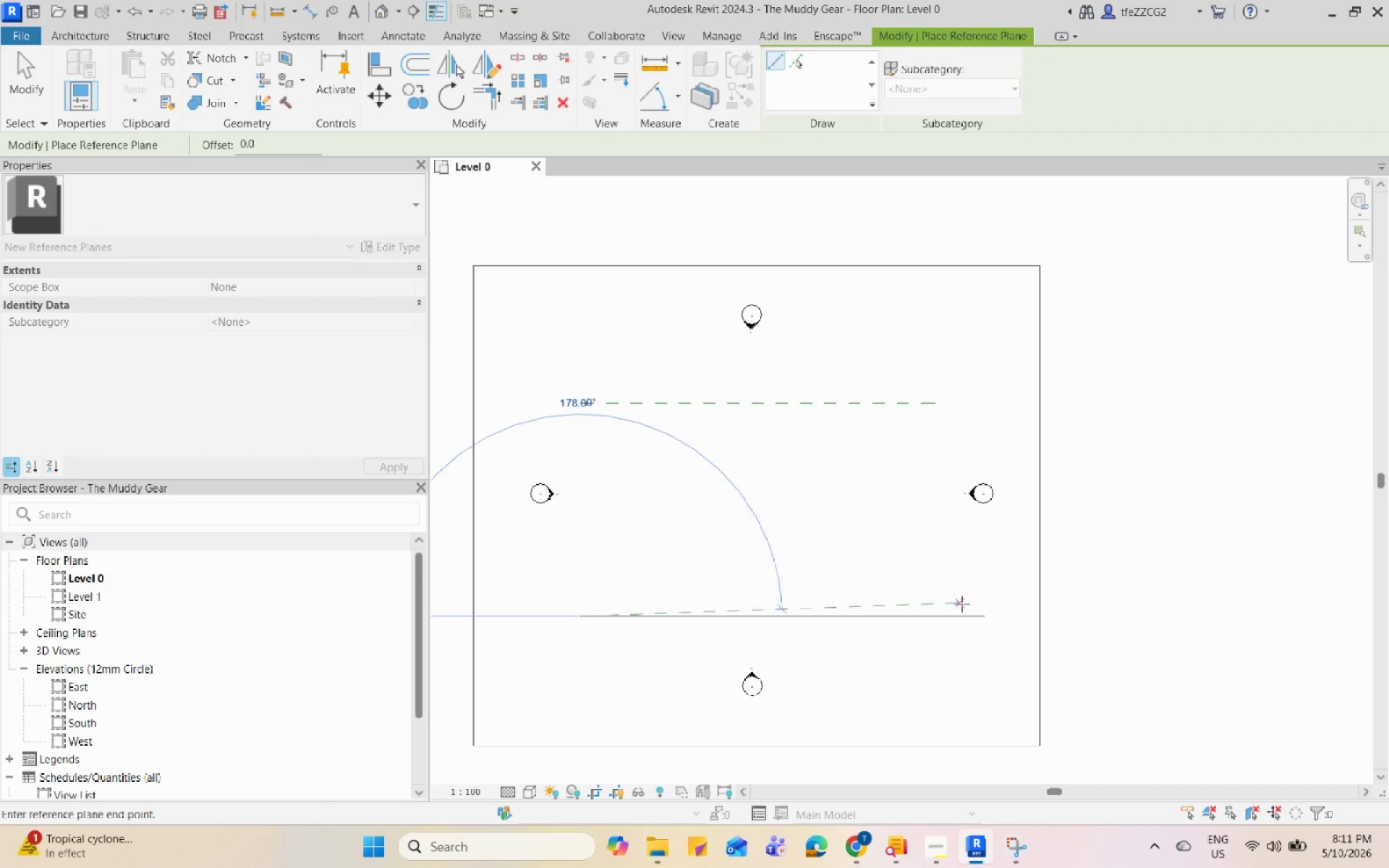 
key(Escape)
 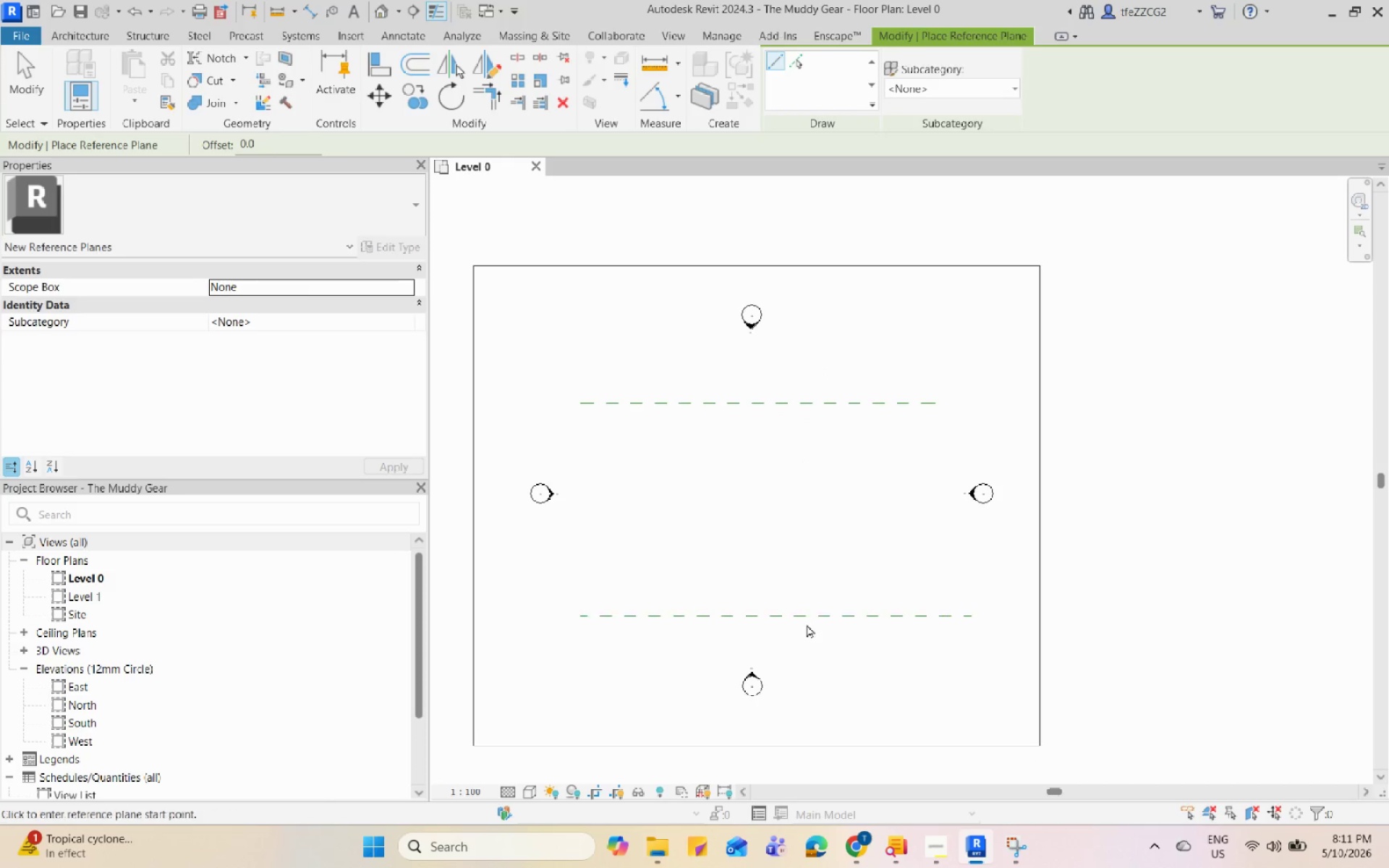 
key(Escape)
 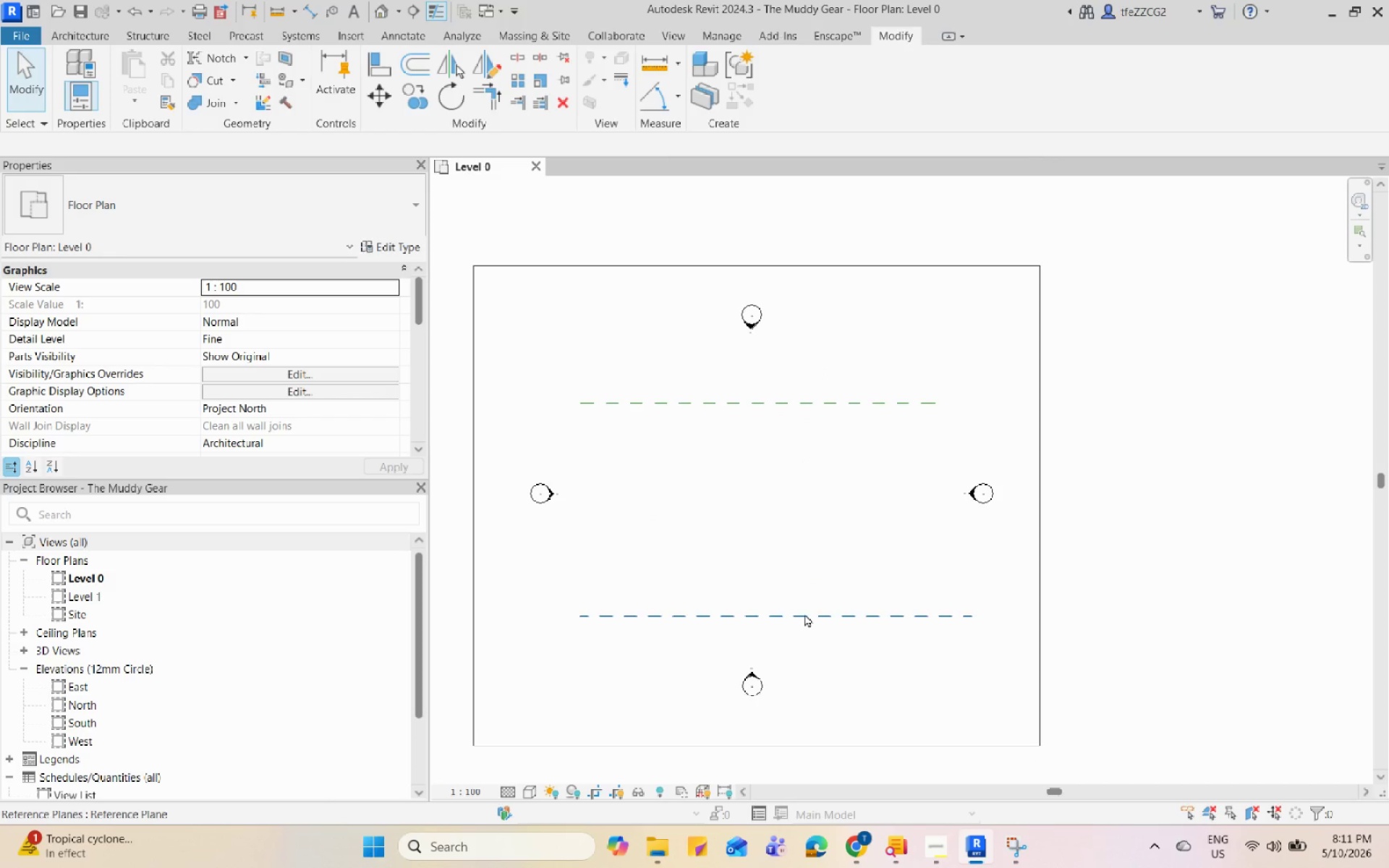 
left_click([804, 613])
 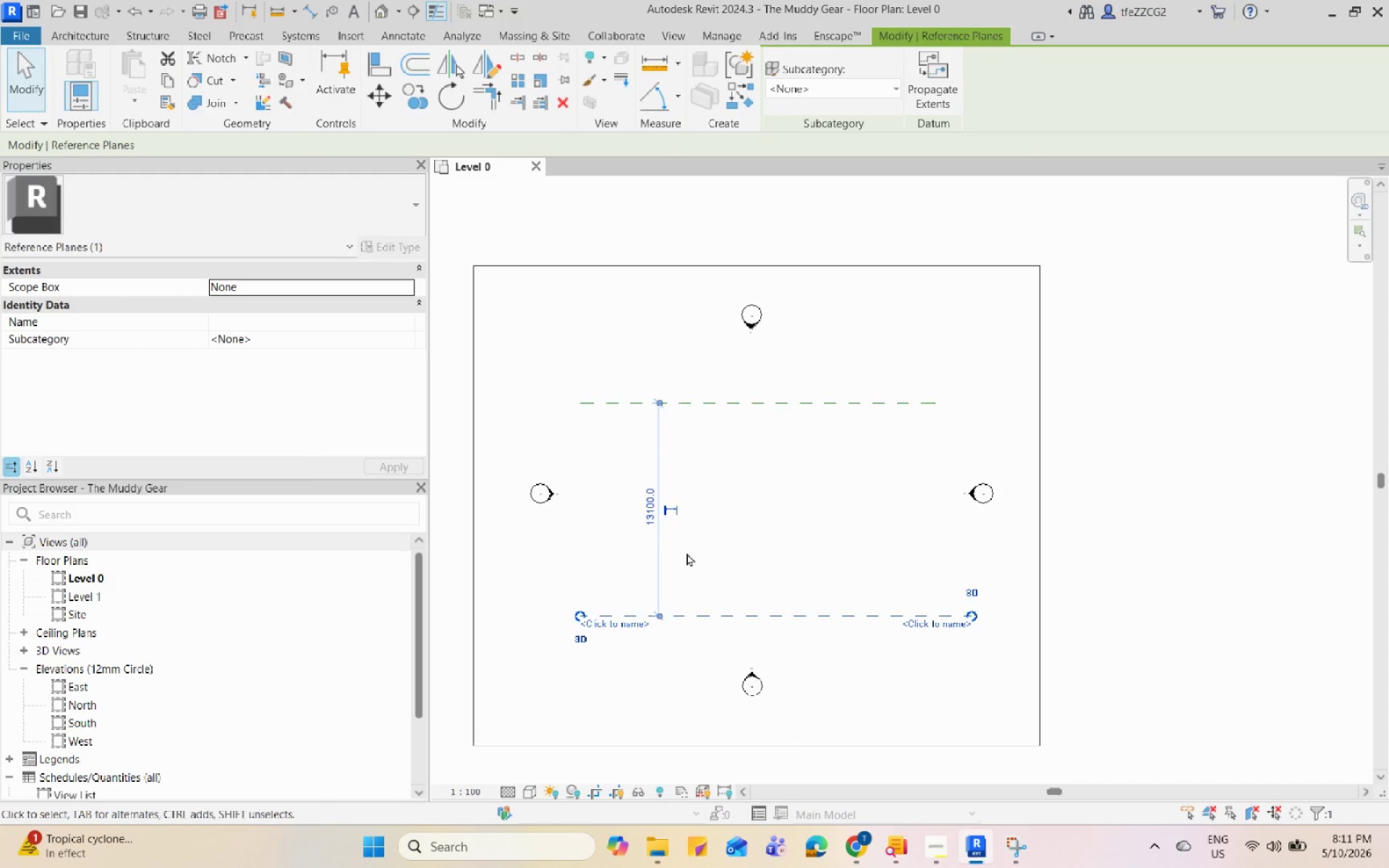 
left_click([653, 510])
 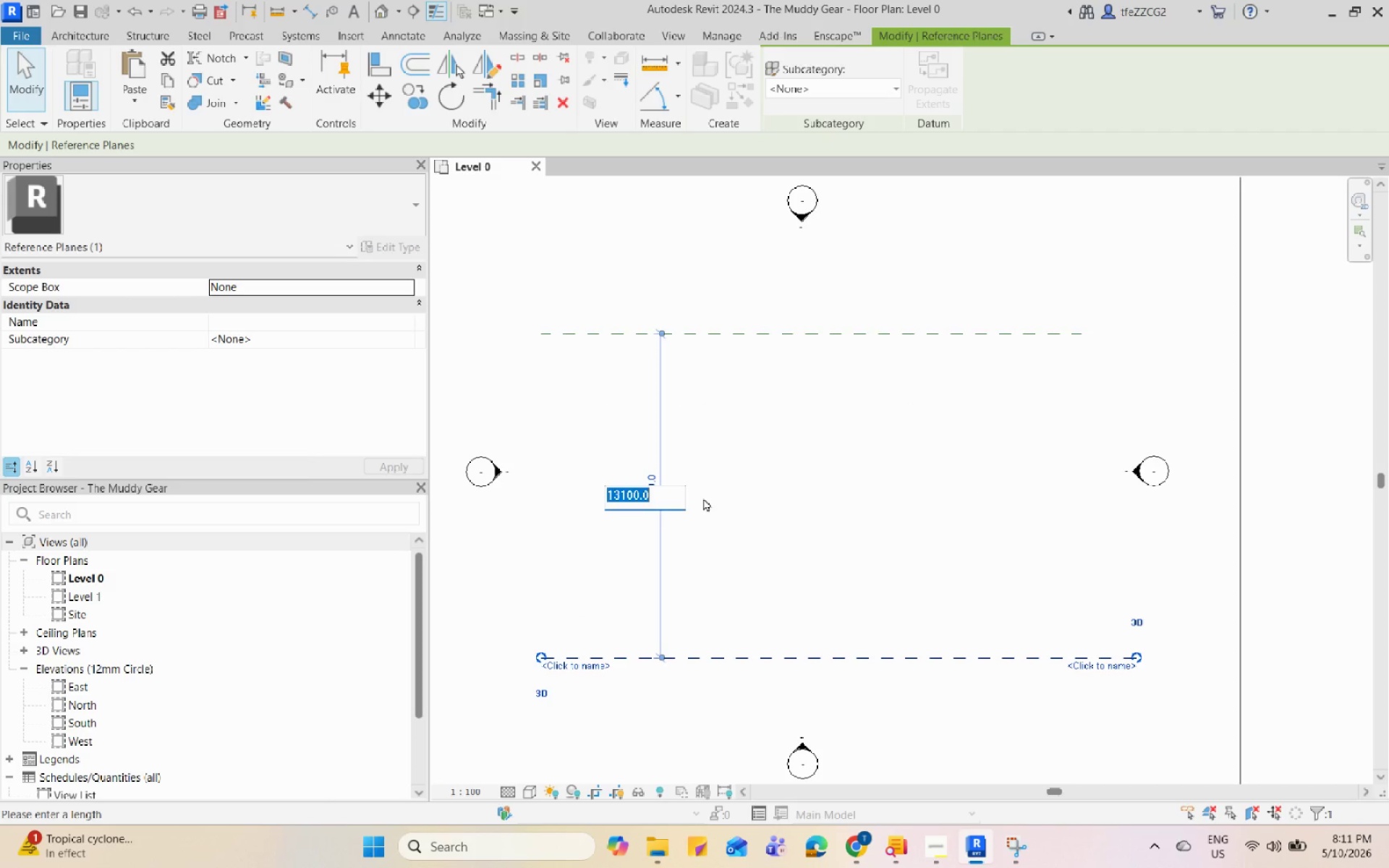 
scroll: coordinate [655, 536], scroll_direction: up, amount: 3.0
 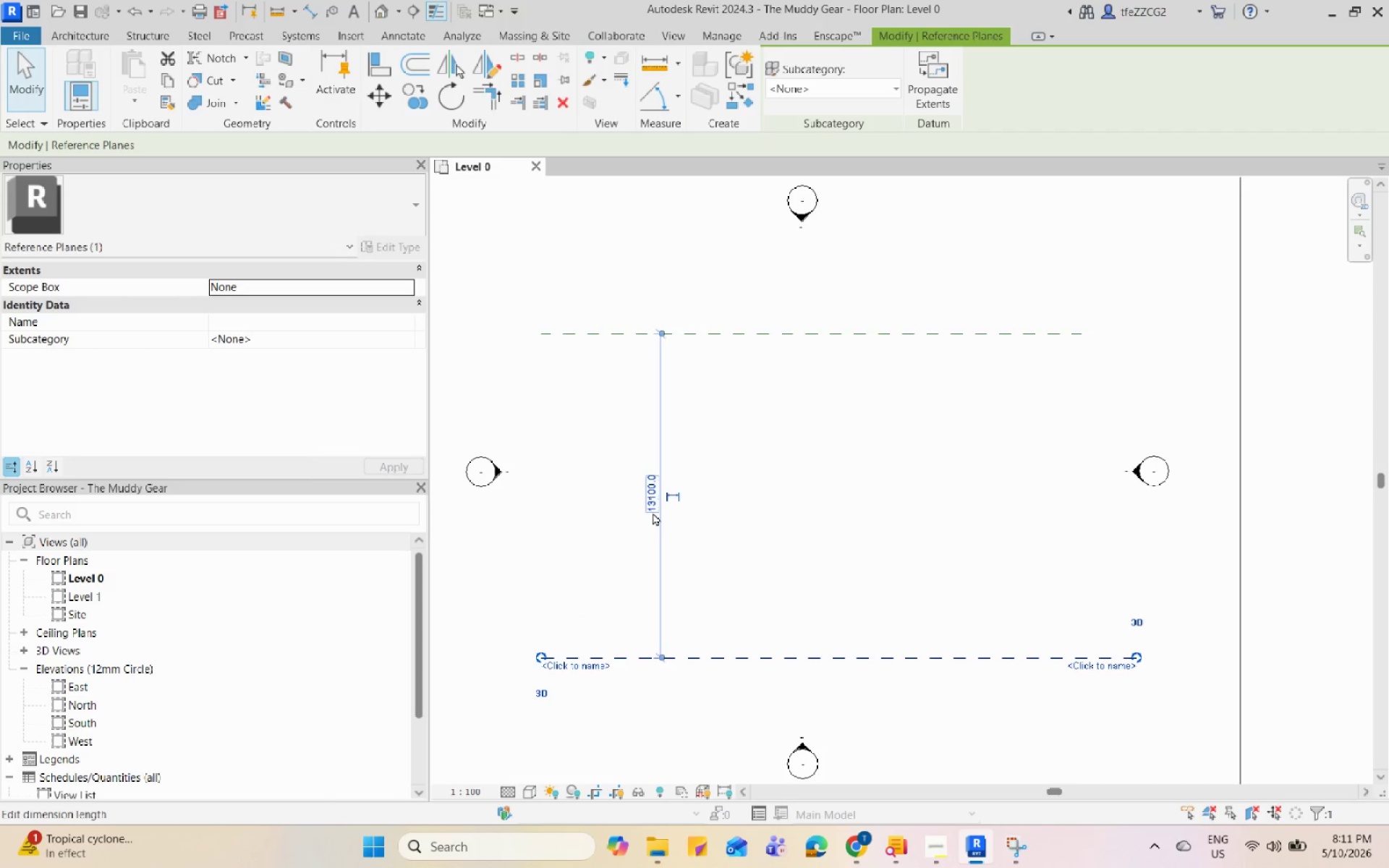 
key(Numpad1)
 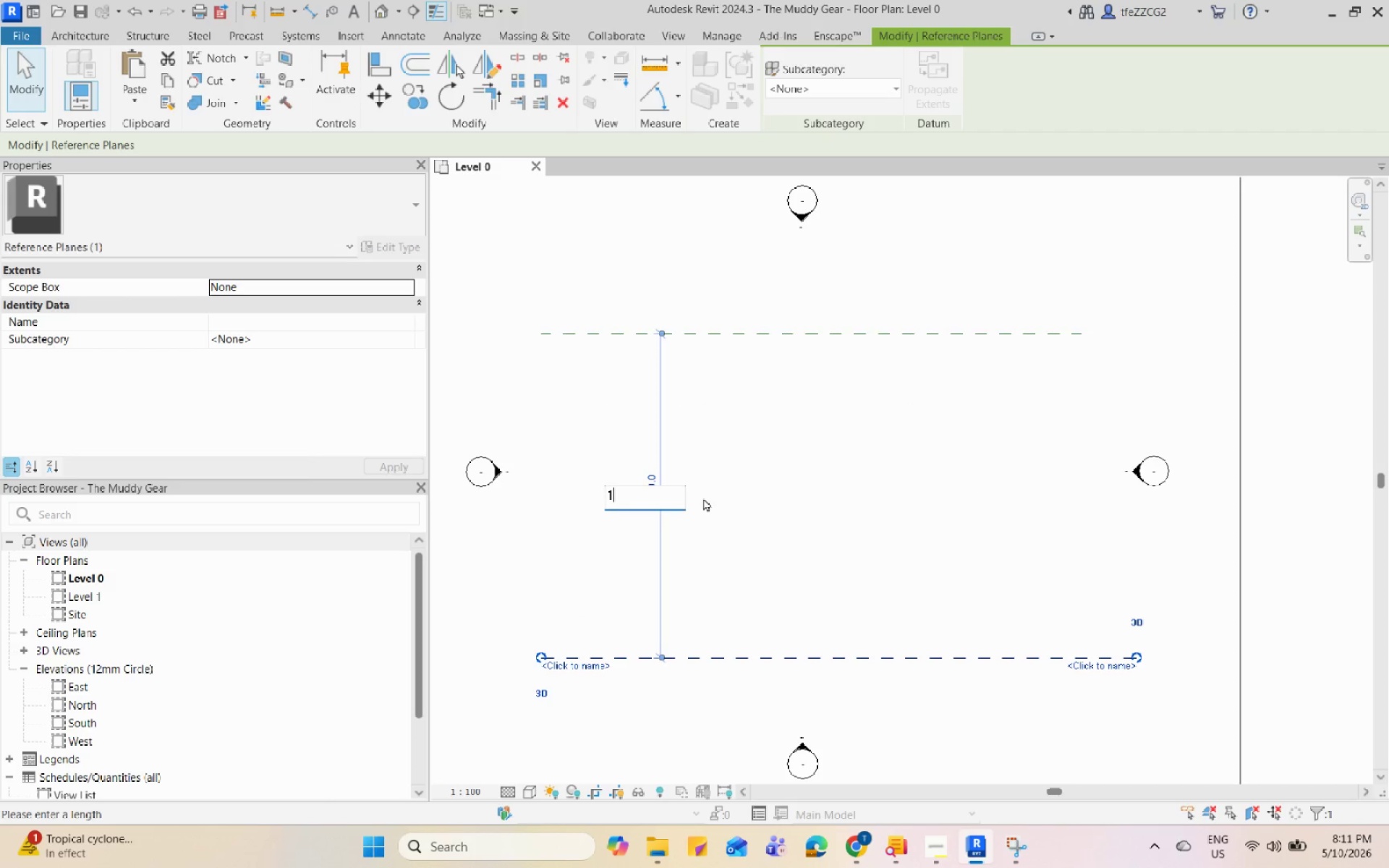 
key(Numpad0)
 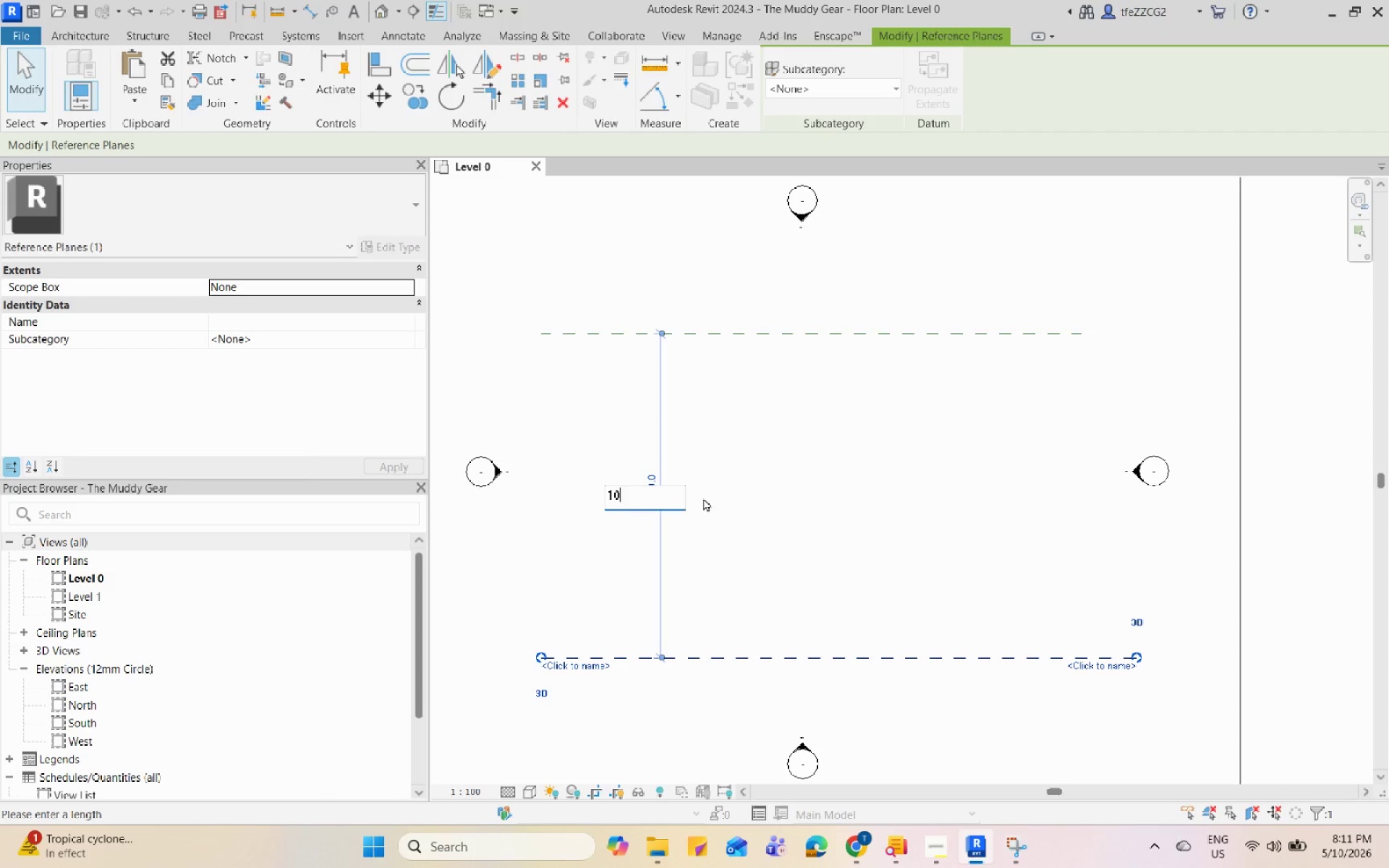 
key(Numpad0)
 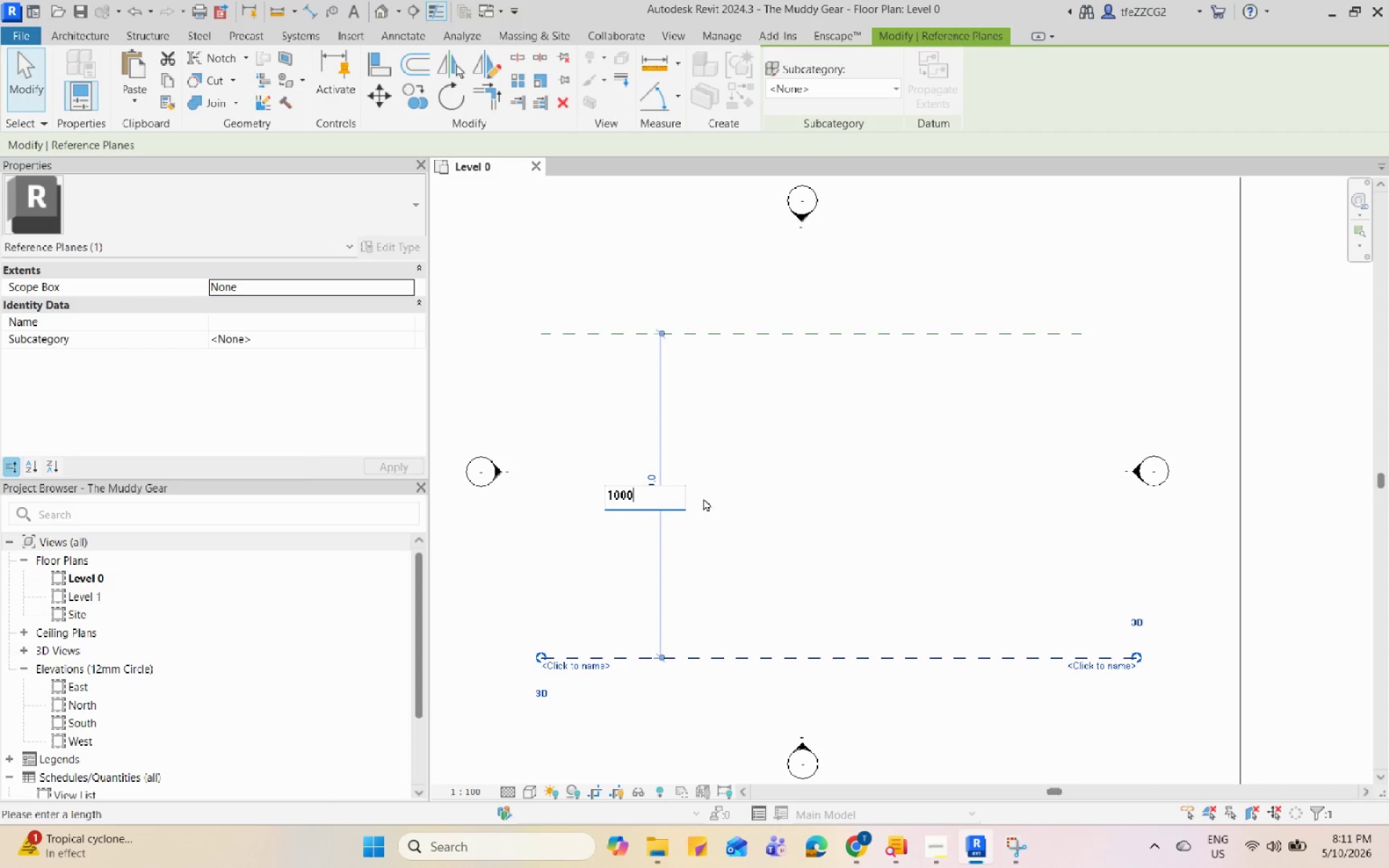 
key(Numpad0)
 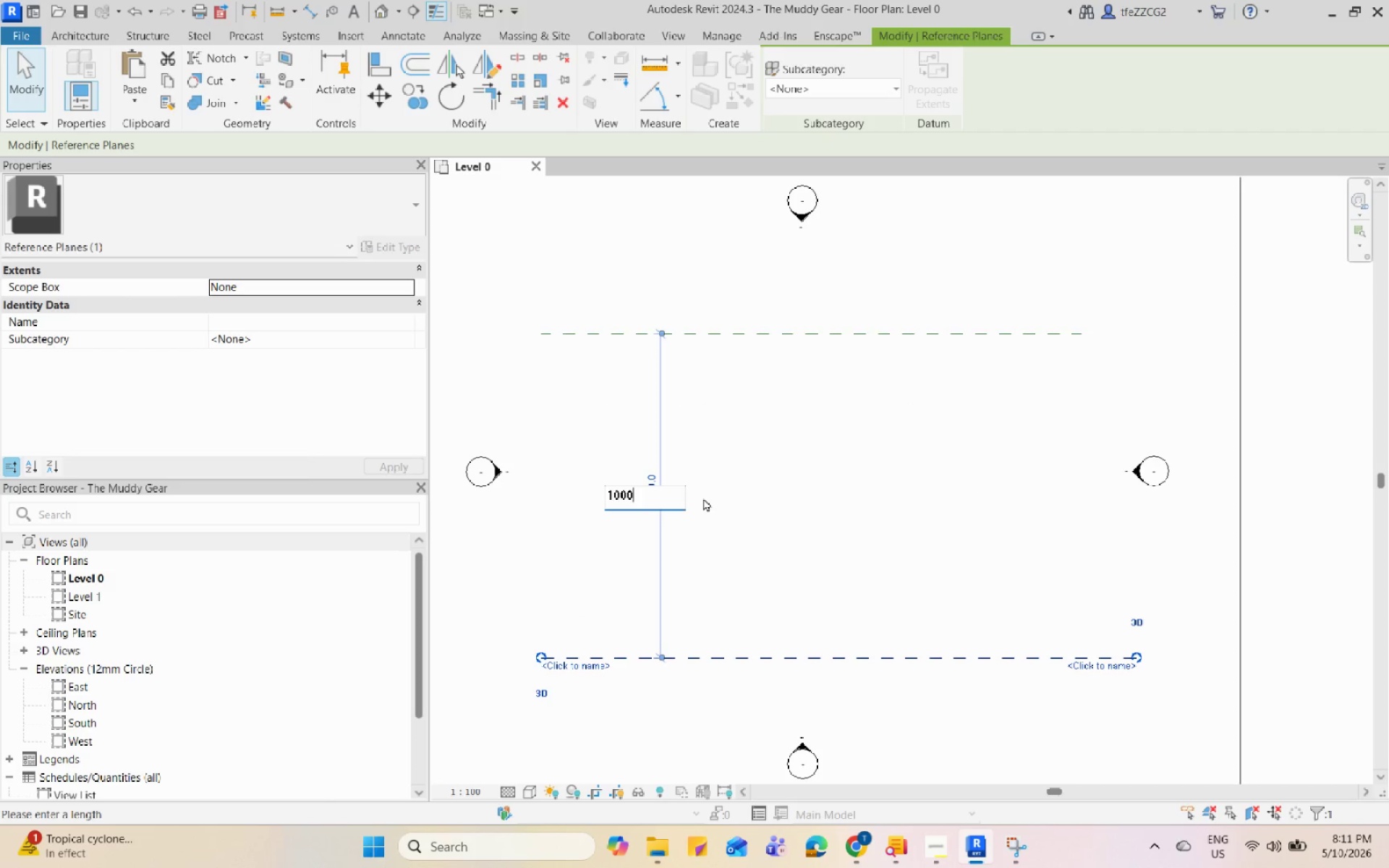 
key(Numpad0)
 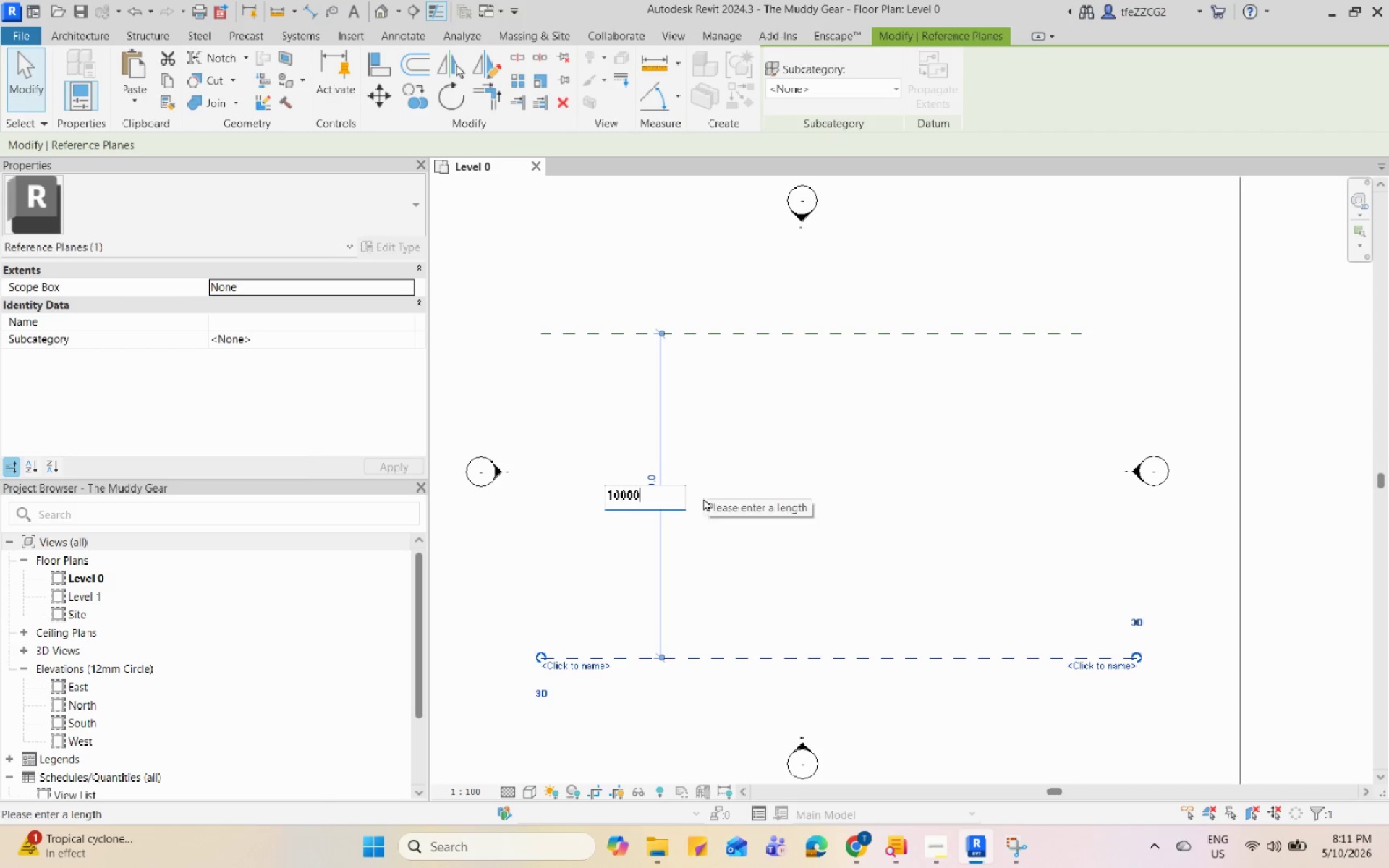 
key(Enter)
 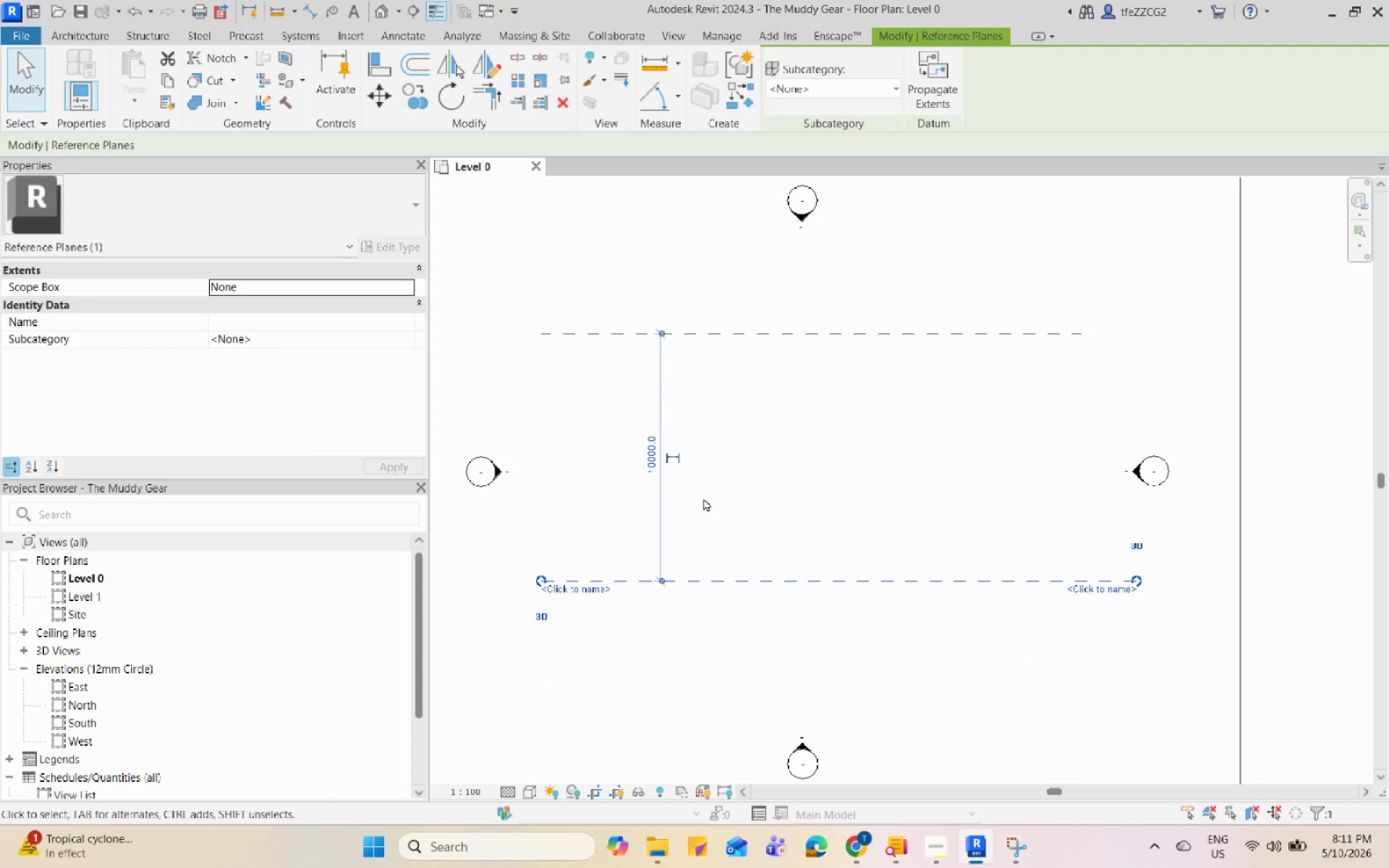 
key(Escape)
 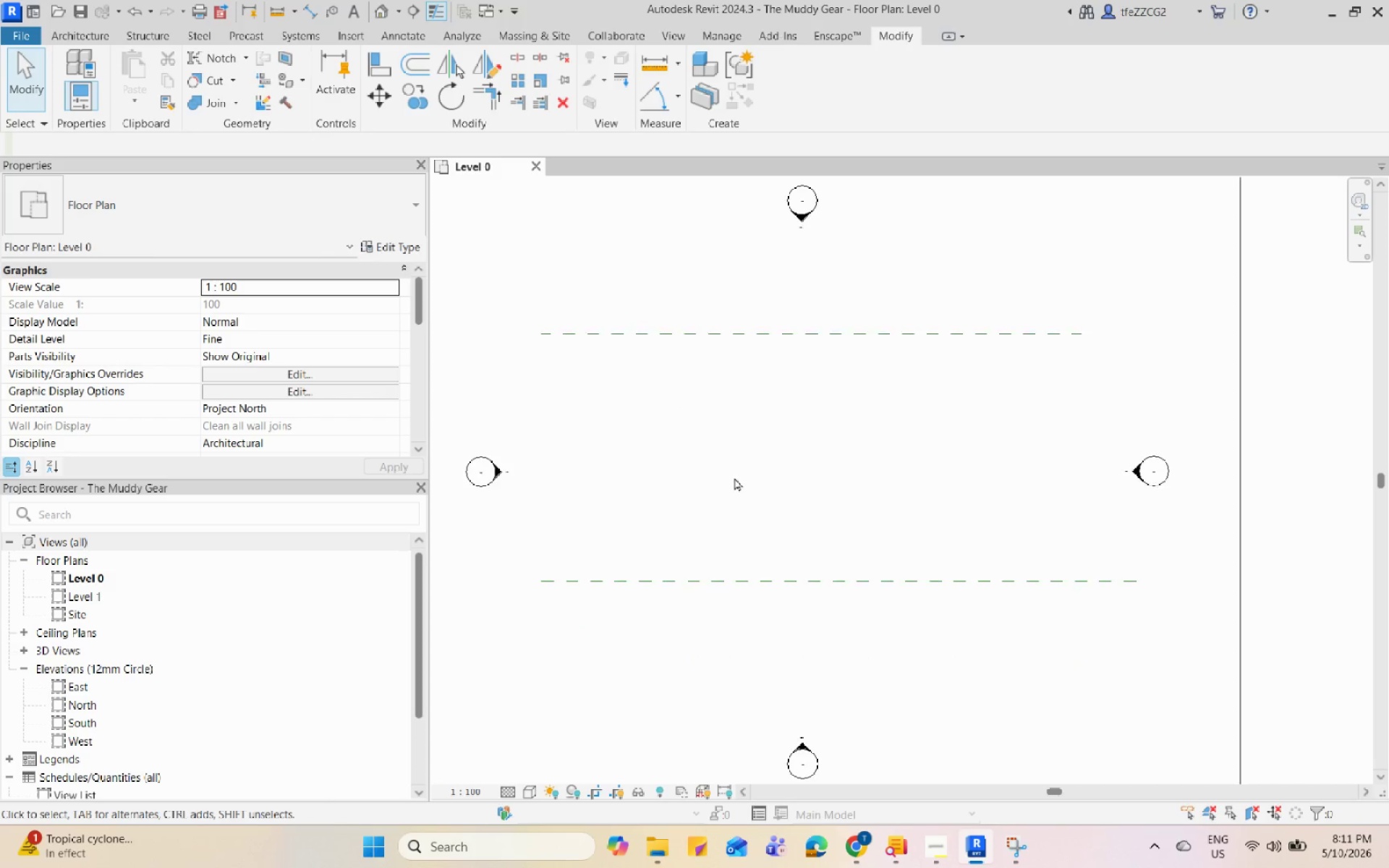 
left_click([894, 386])
 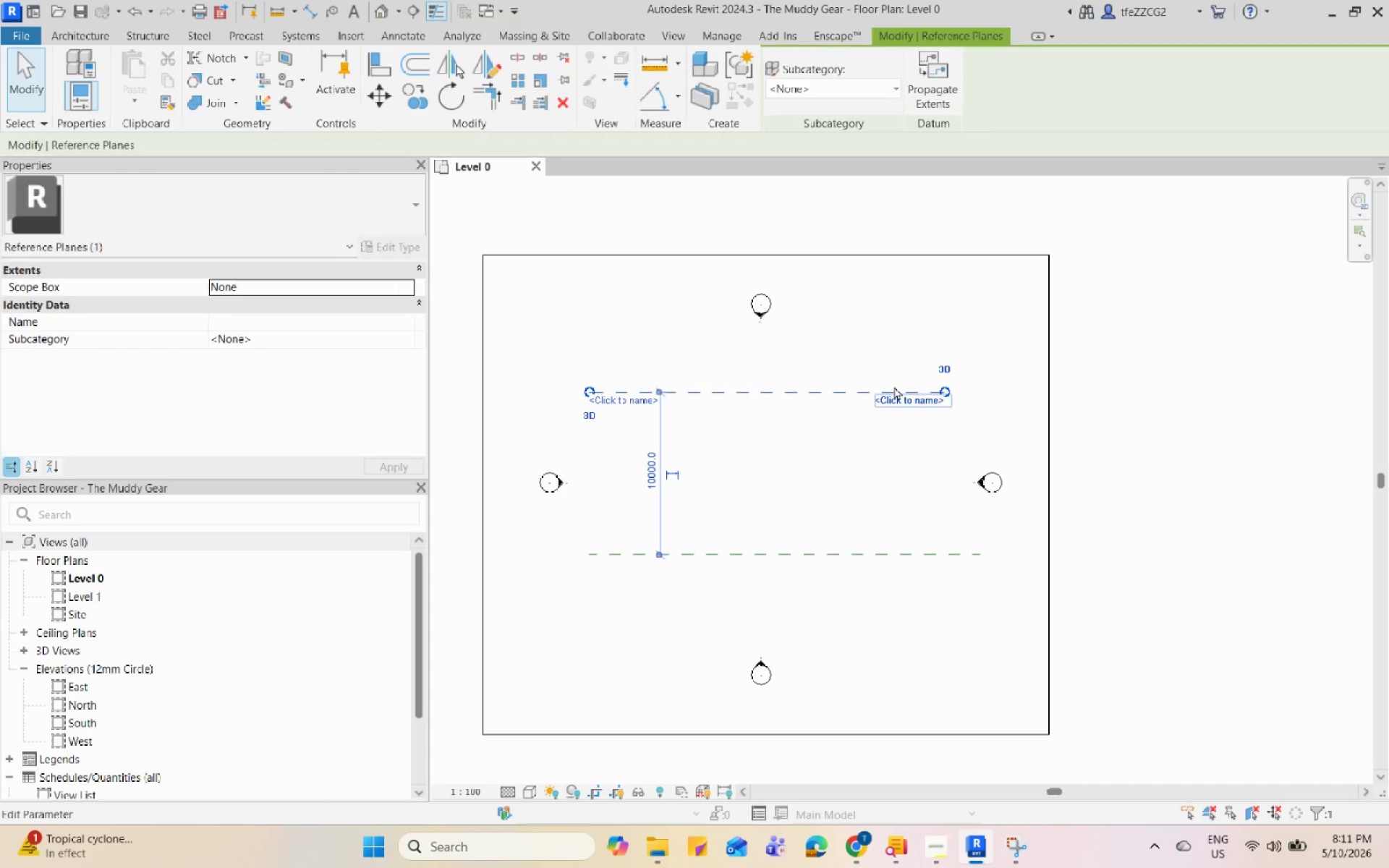 
scroll: coordinate [867, 425], scroll_direction: down, amount: 3.0
 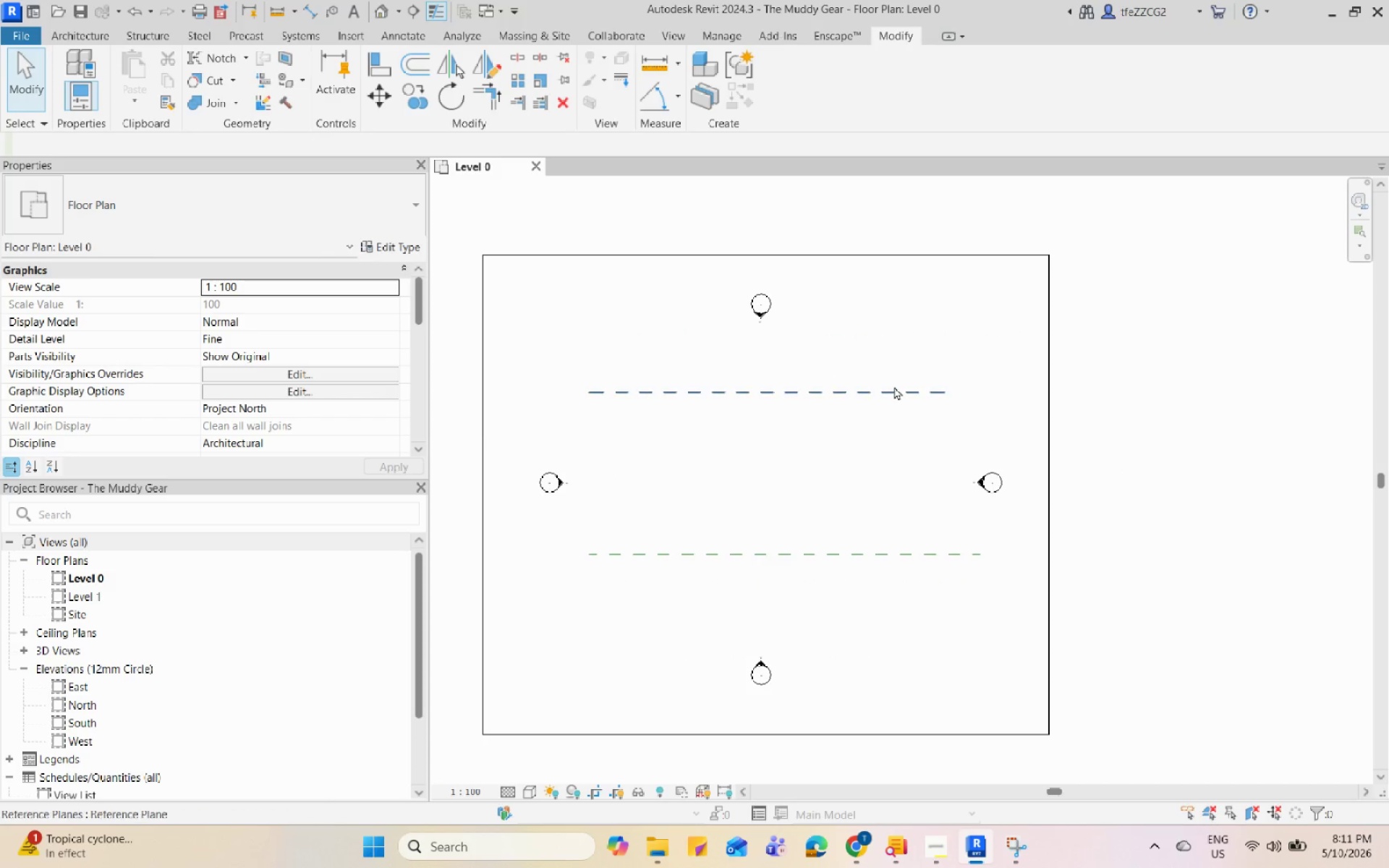 
scroll: coordinate [929, 352], scroll_direction: up, amount: 4.0
 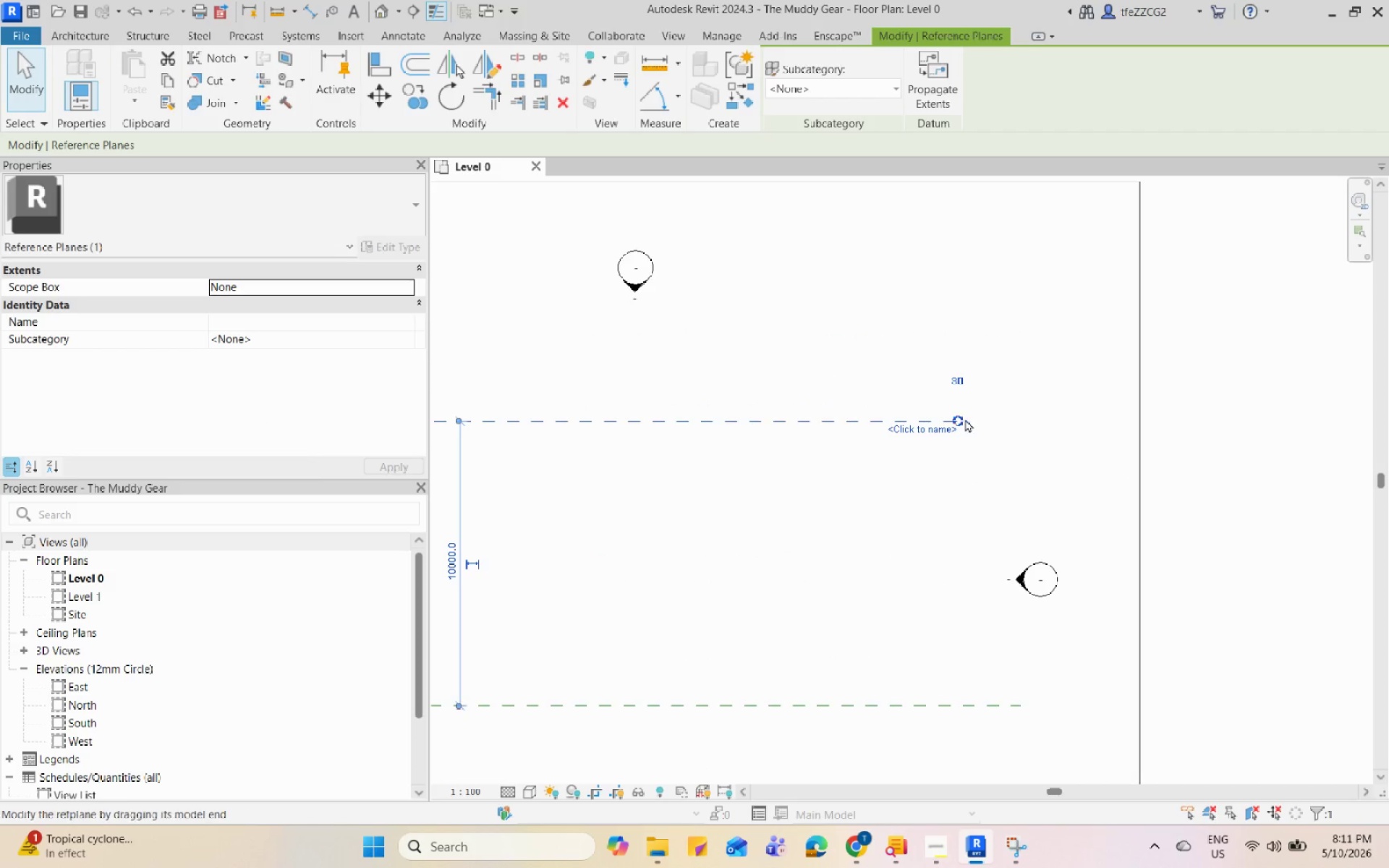 
left_click_drag(start_coordinate=[961, 422], to_coordinate=[1016, 420])
 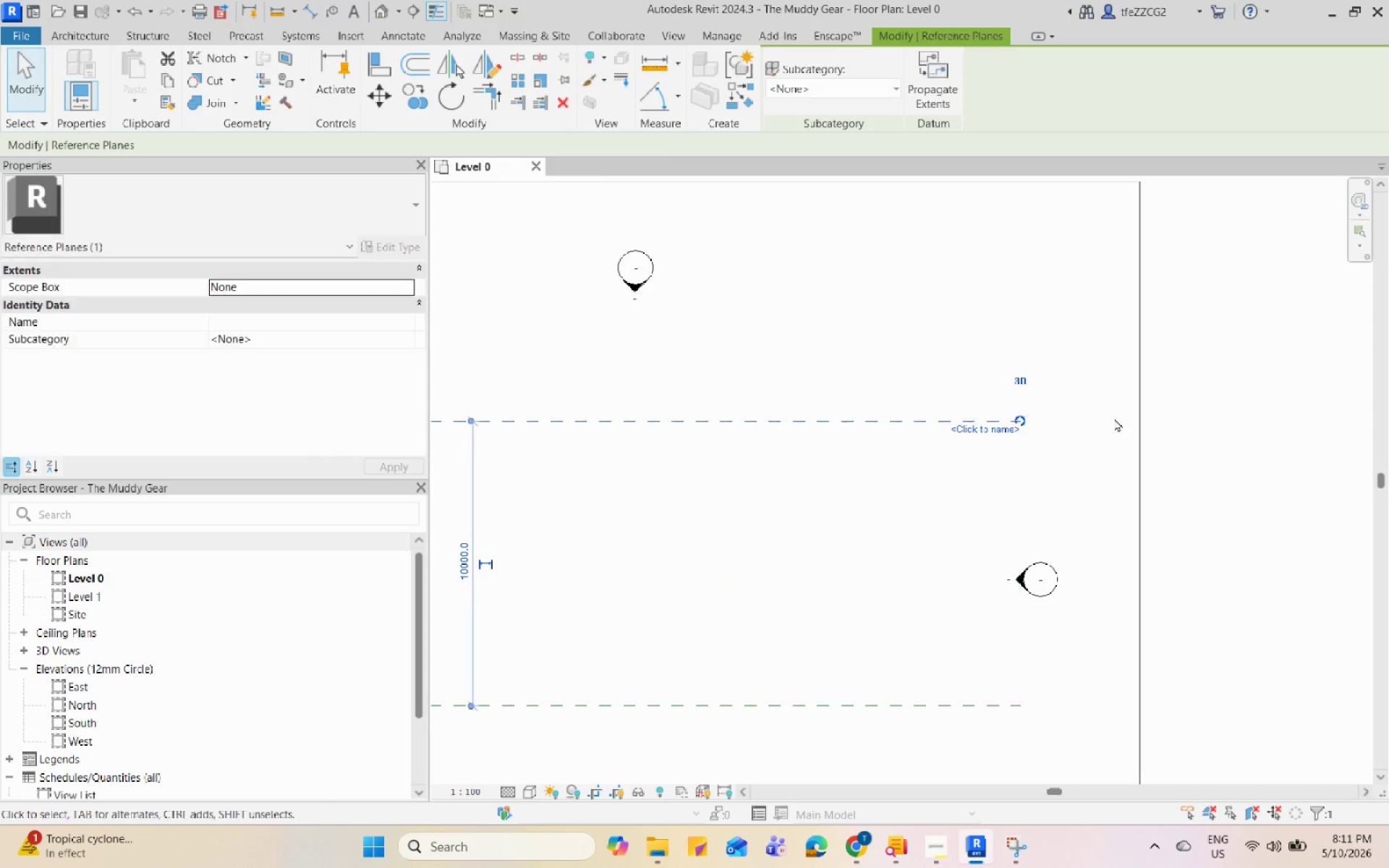 
double_click([1114, 418])
 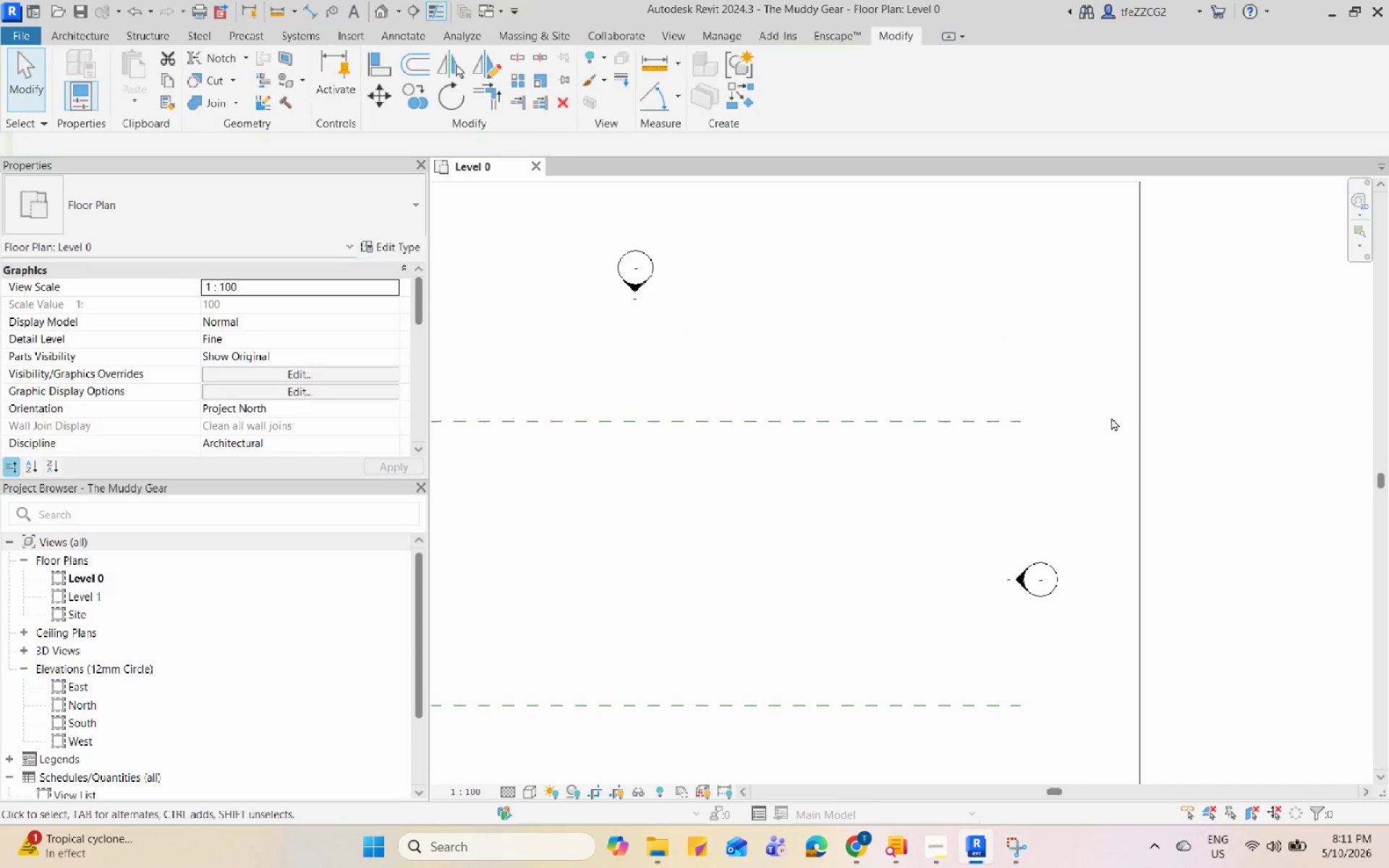 
key(Escape)
 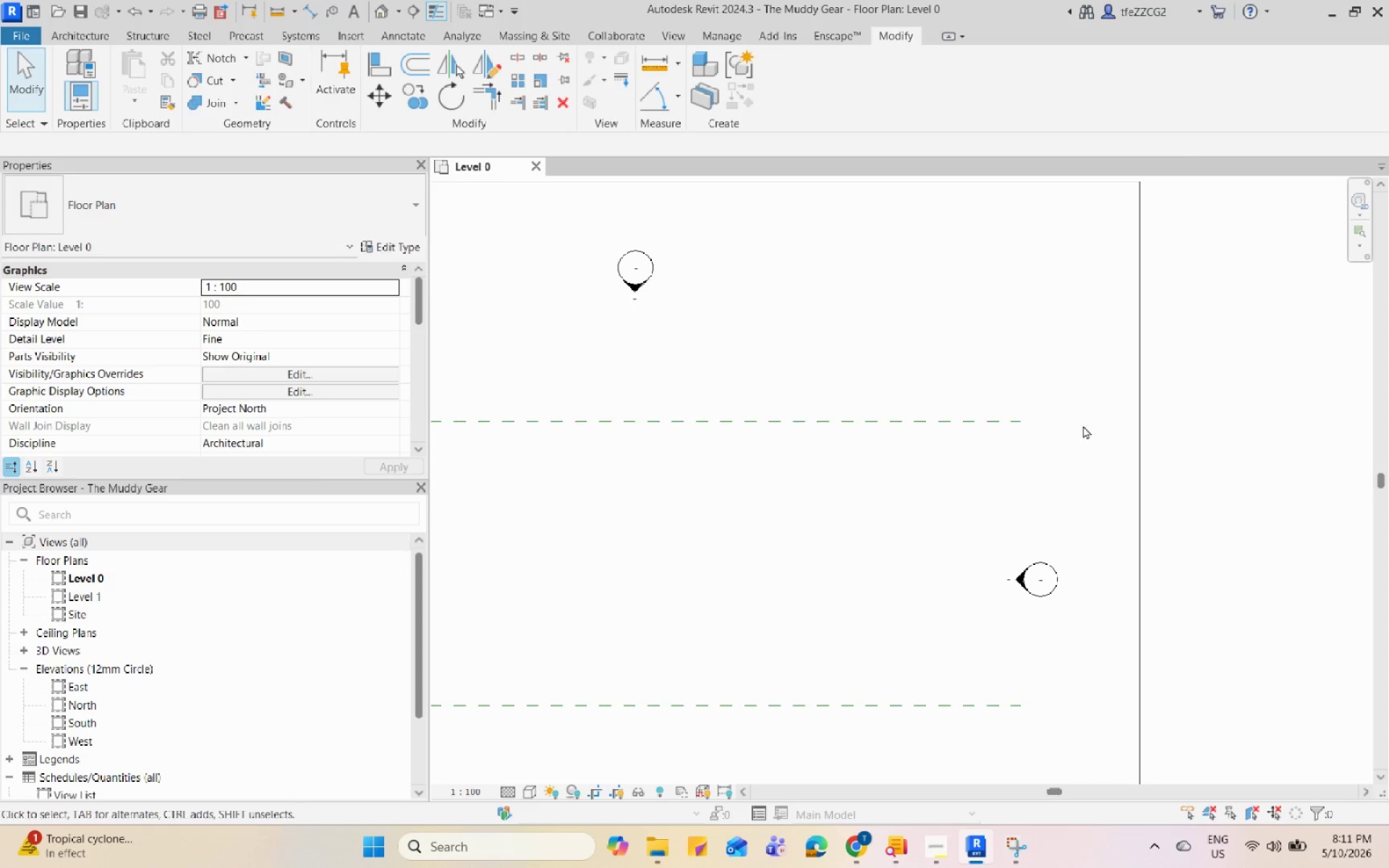 
scroll: coordinate [806, 436], scroll_direction: down, amount: 3.0
 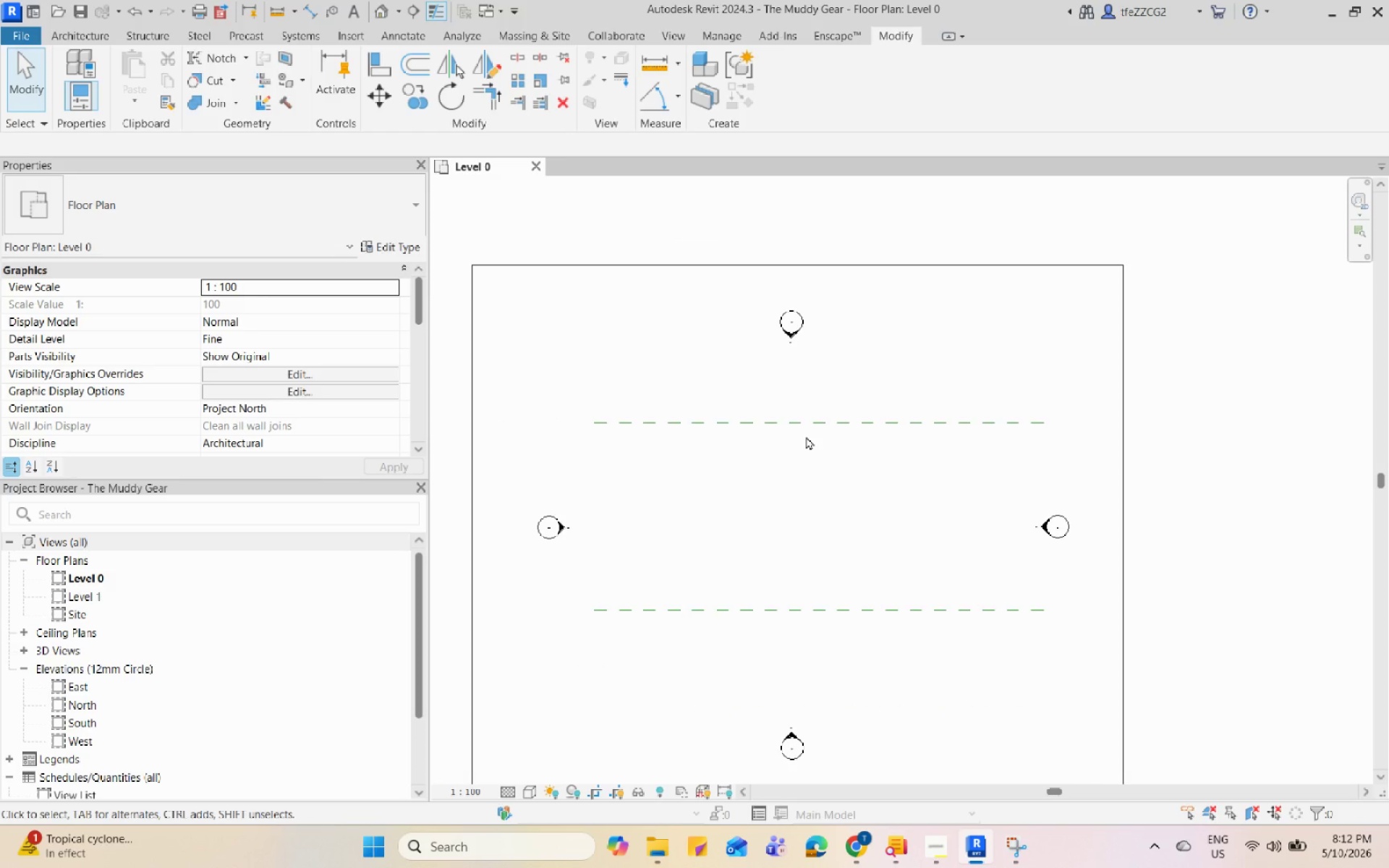 
type(rp)
 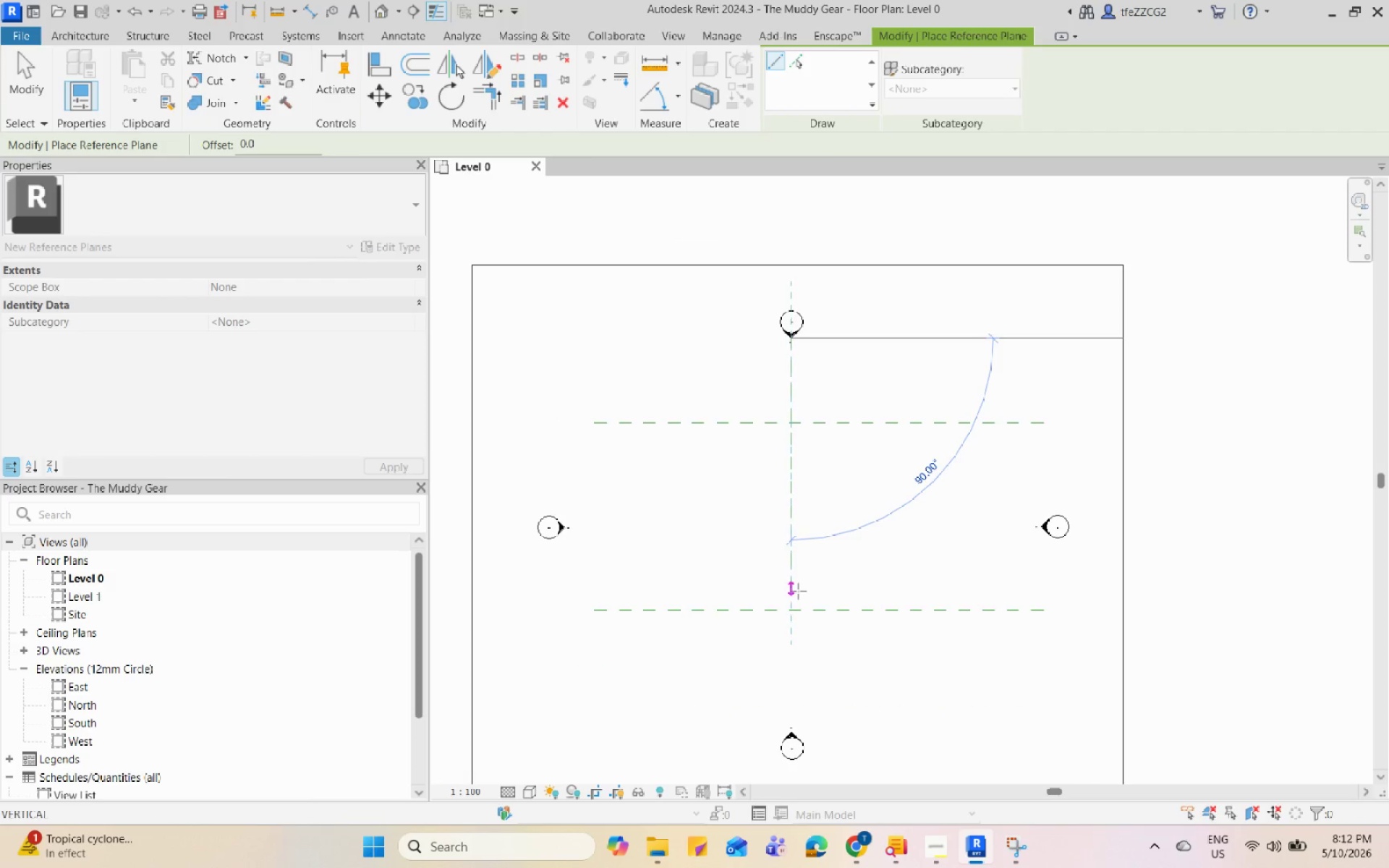 
key(Escape)
 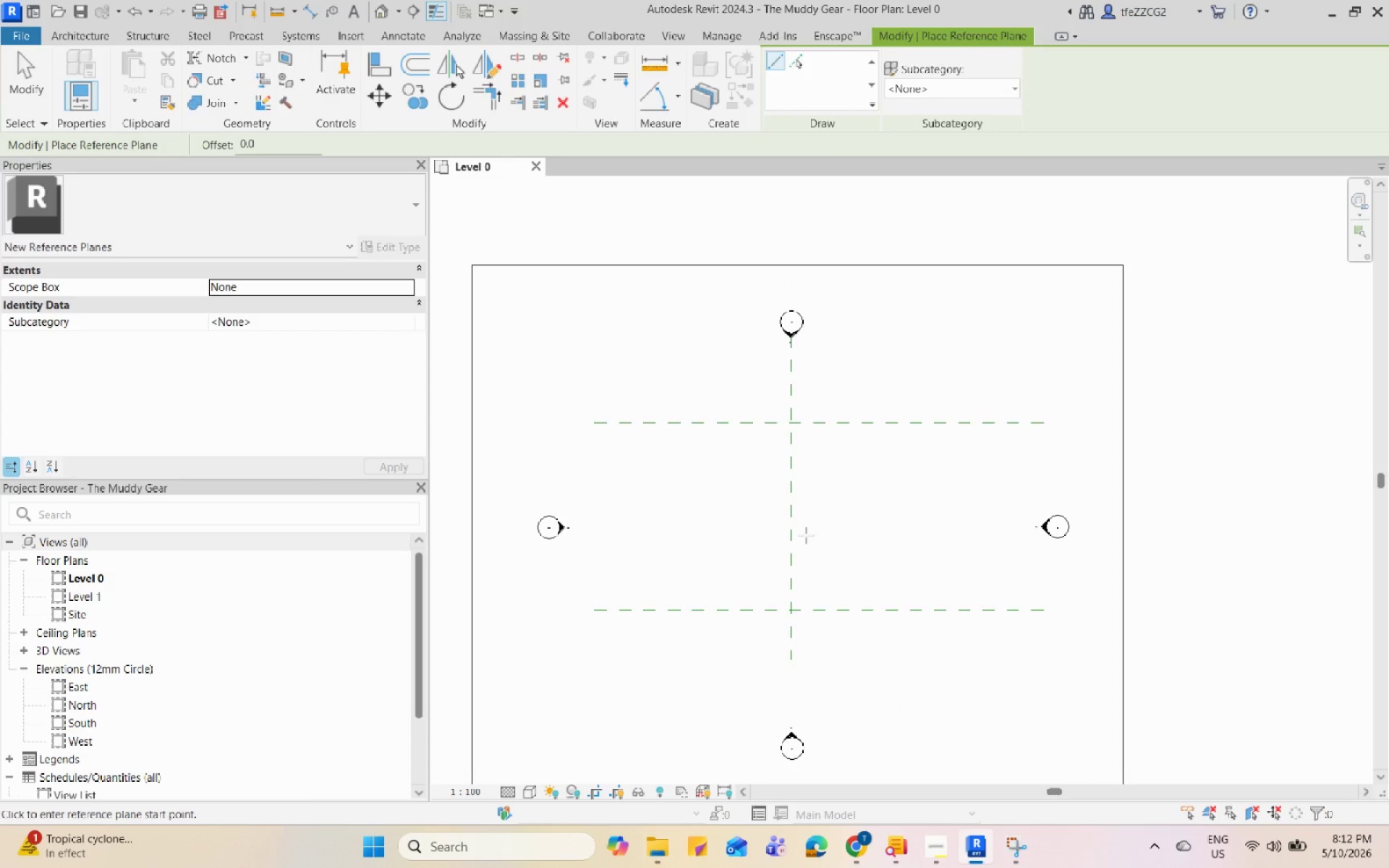 
key(Escape)
 